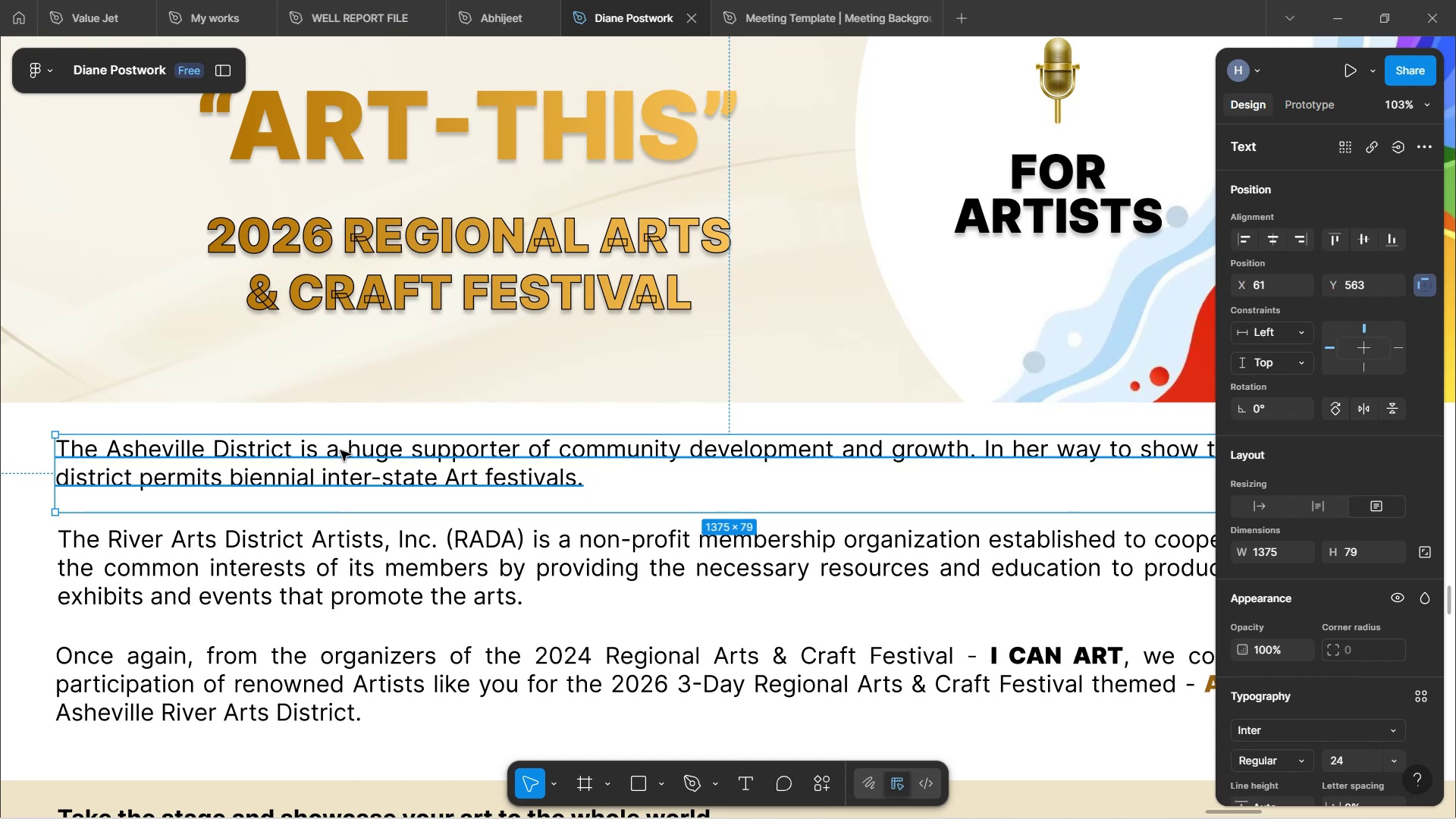 
double_click([375, 446])
 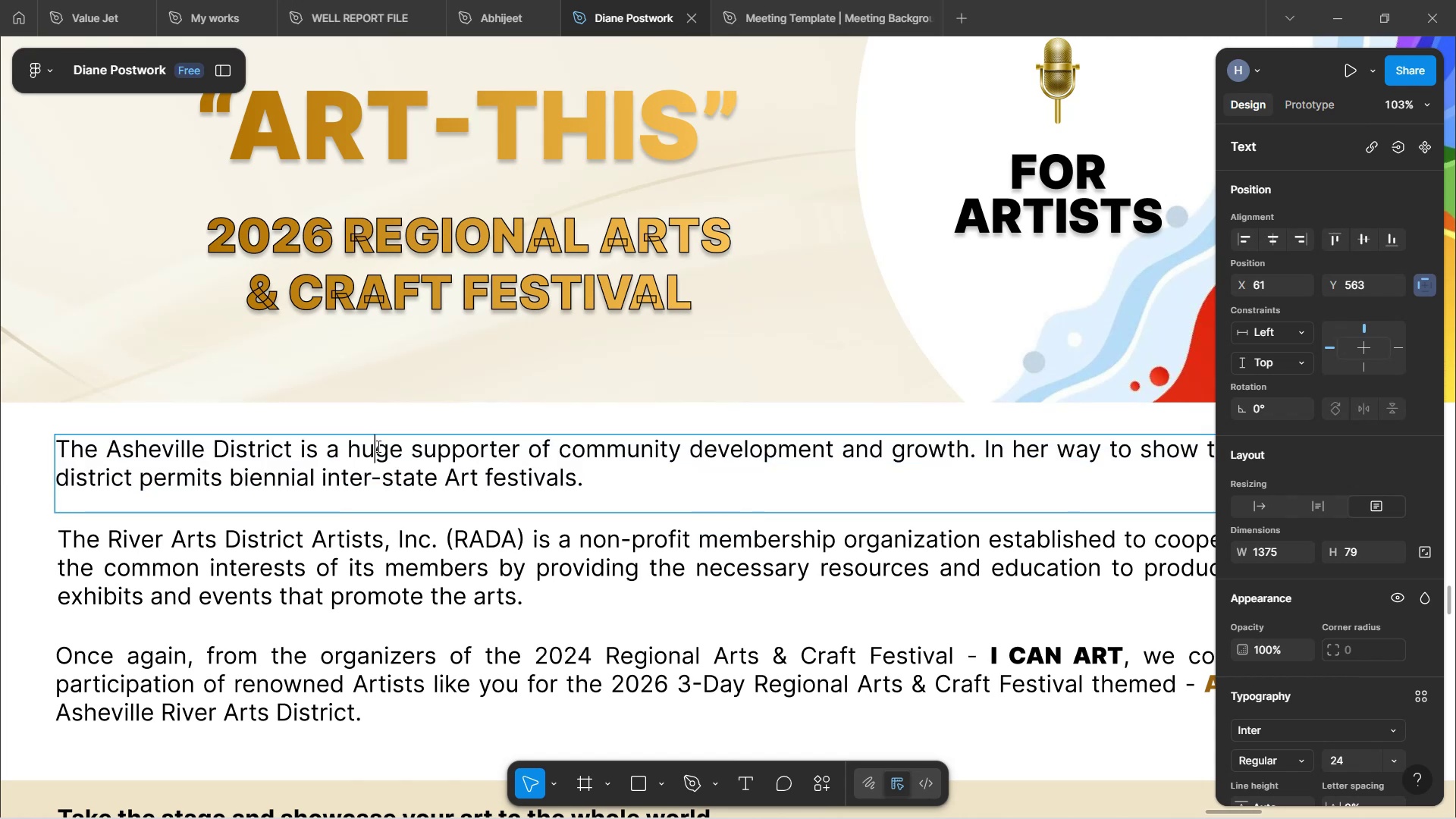 
double_click([377, 446])
 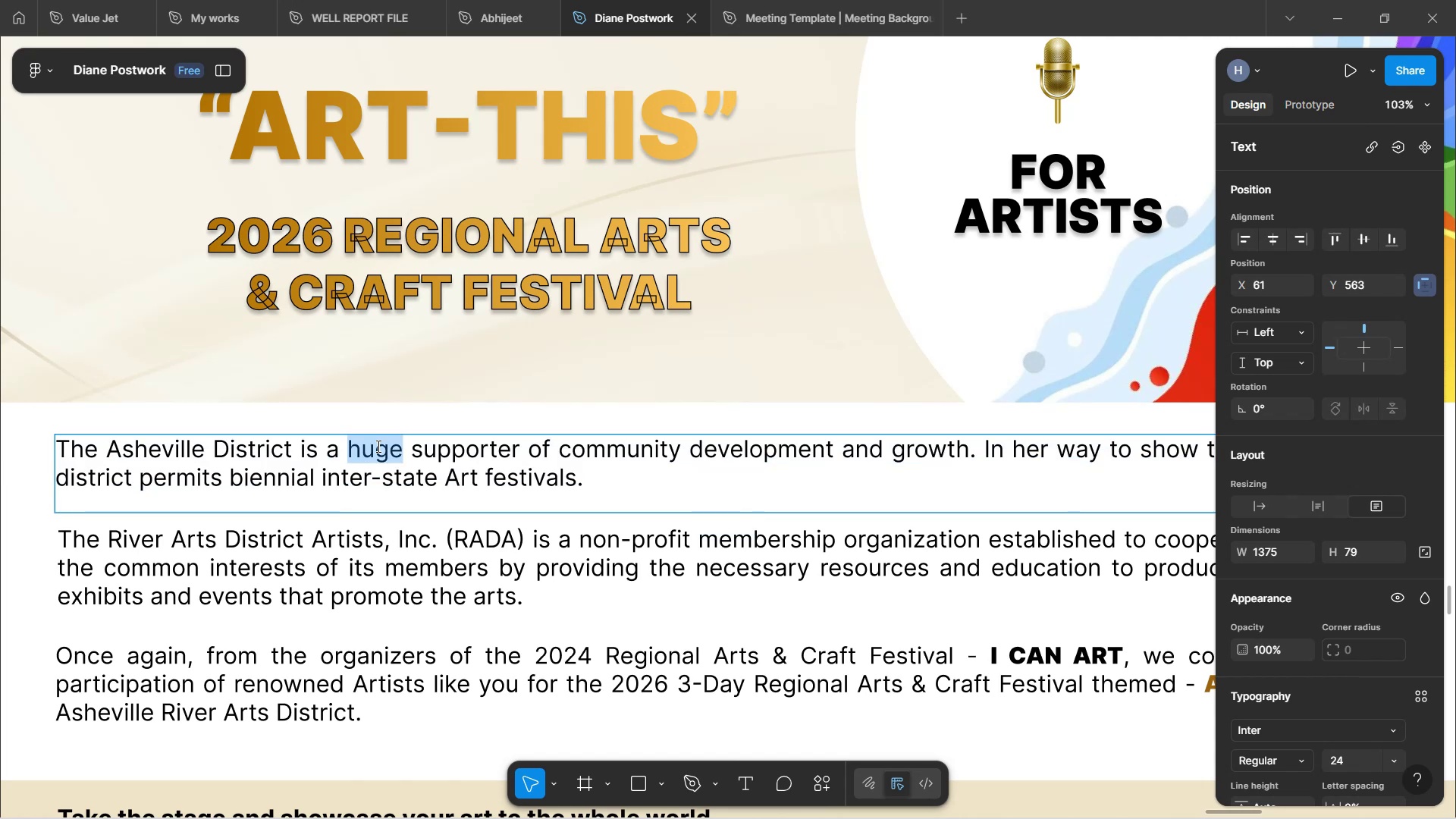 
type(big)
 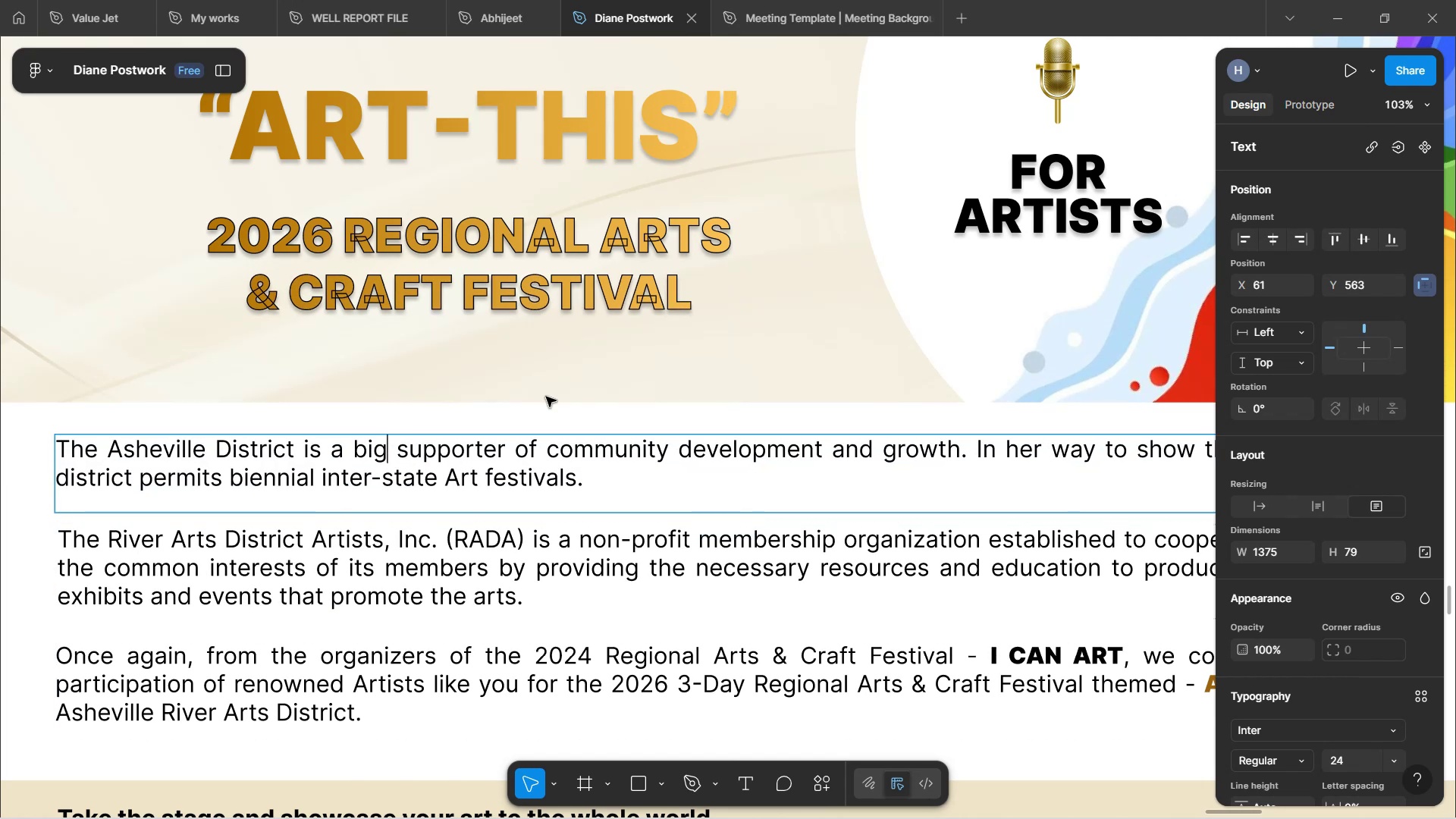 
left_click([306, 422])
 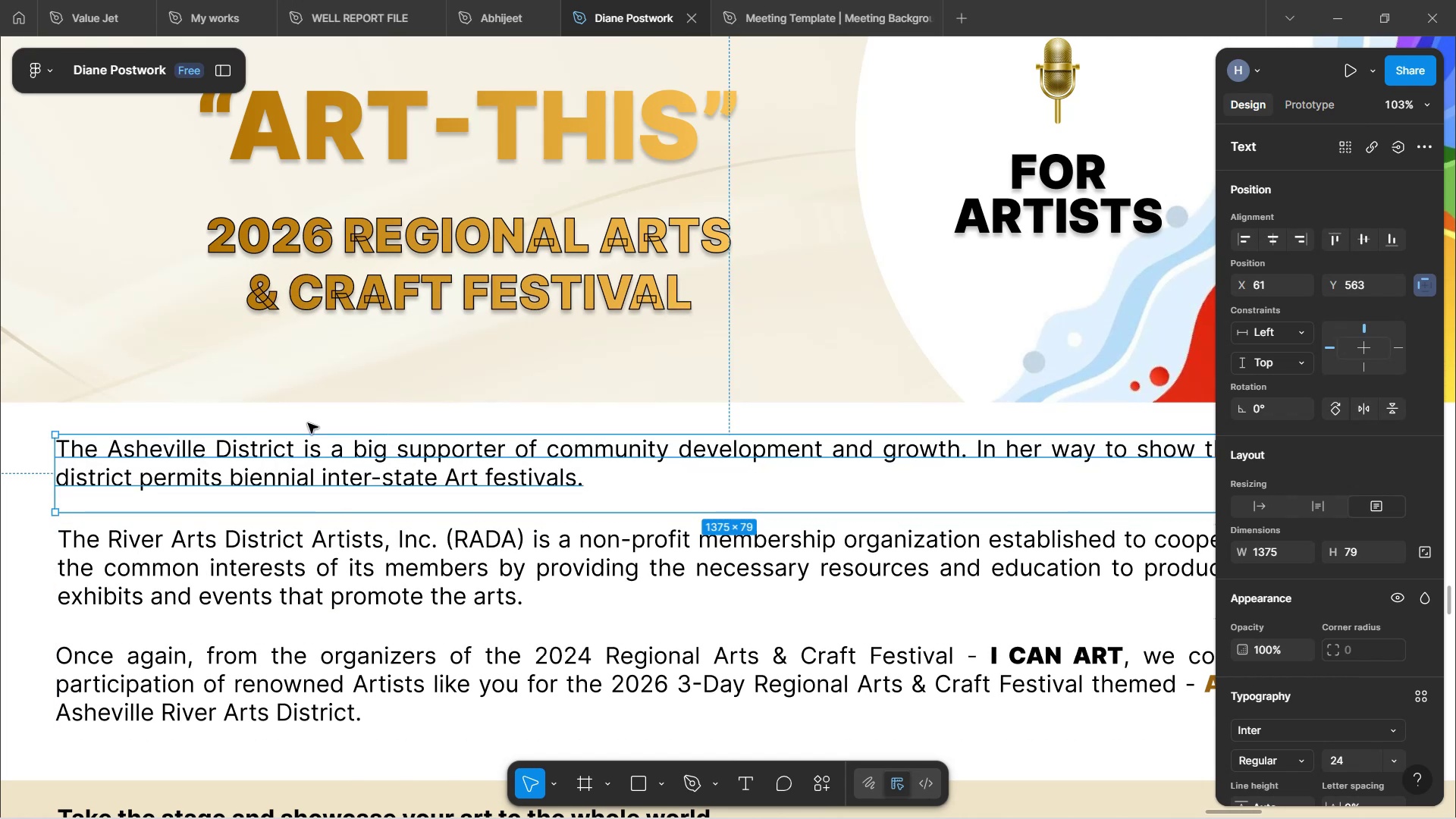 
left_click([308, 423])
 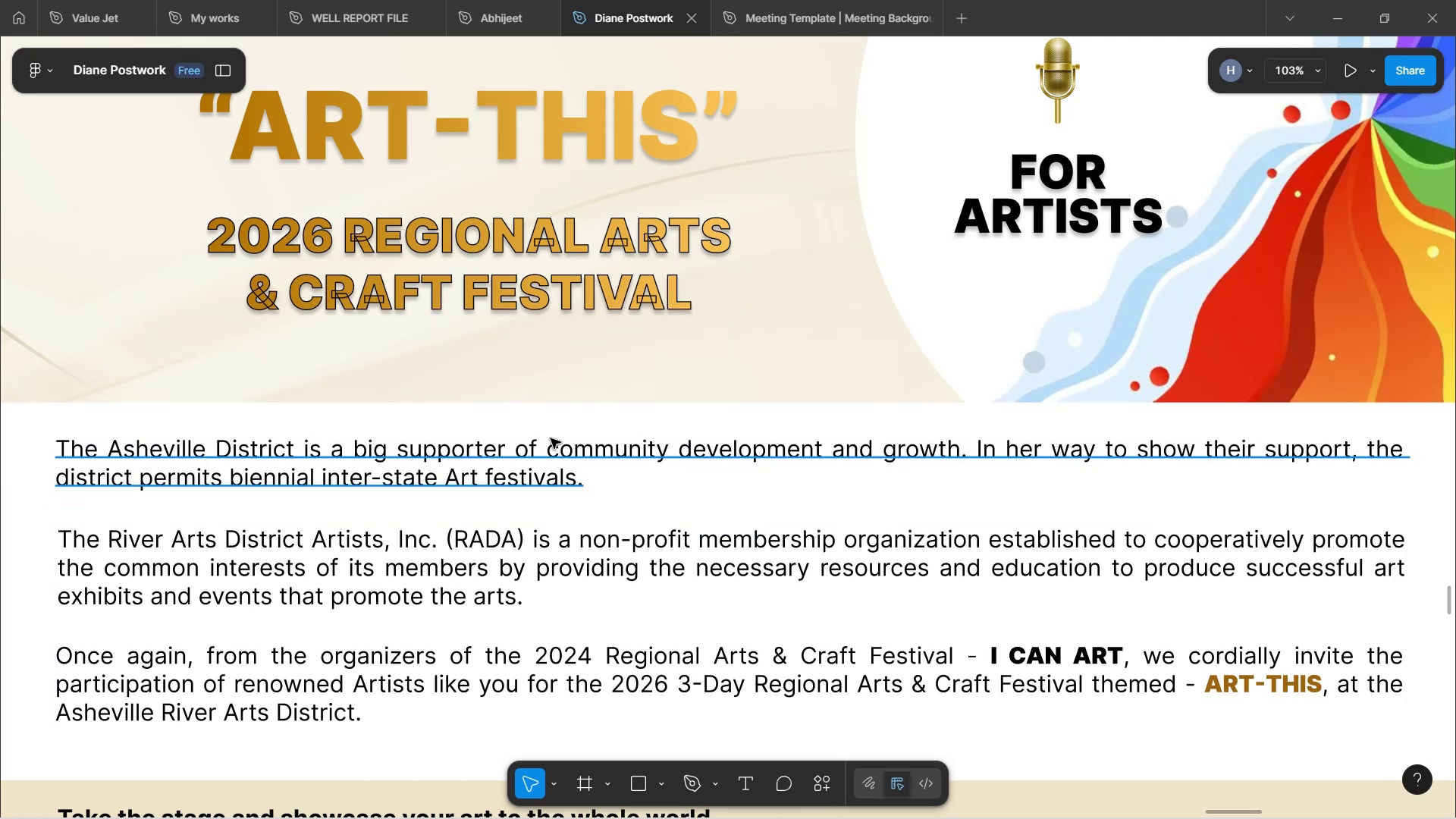 
hold_key(key=ShiftLeft, duration=1.53)
scroll: coordinate [578, 416], scroll_direction: down, amount: 1.0
 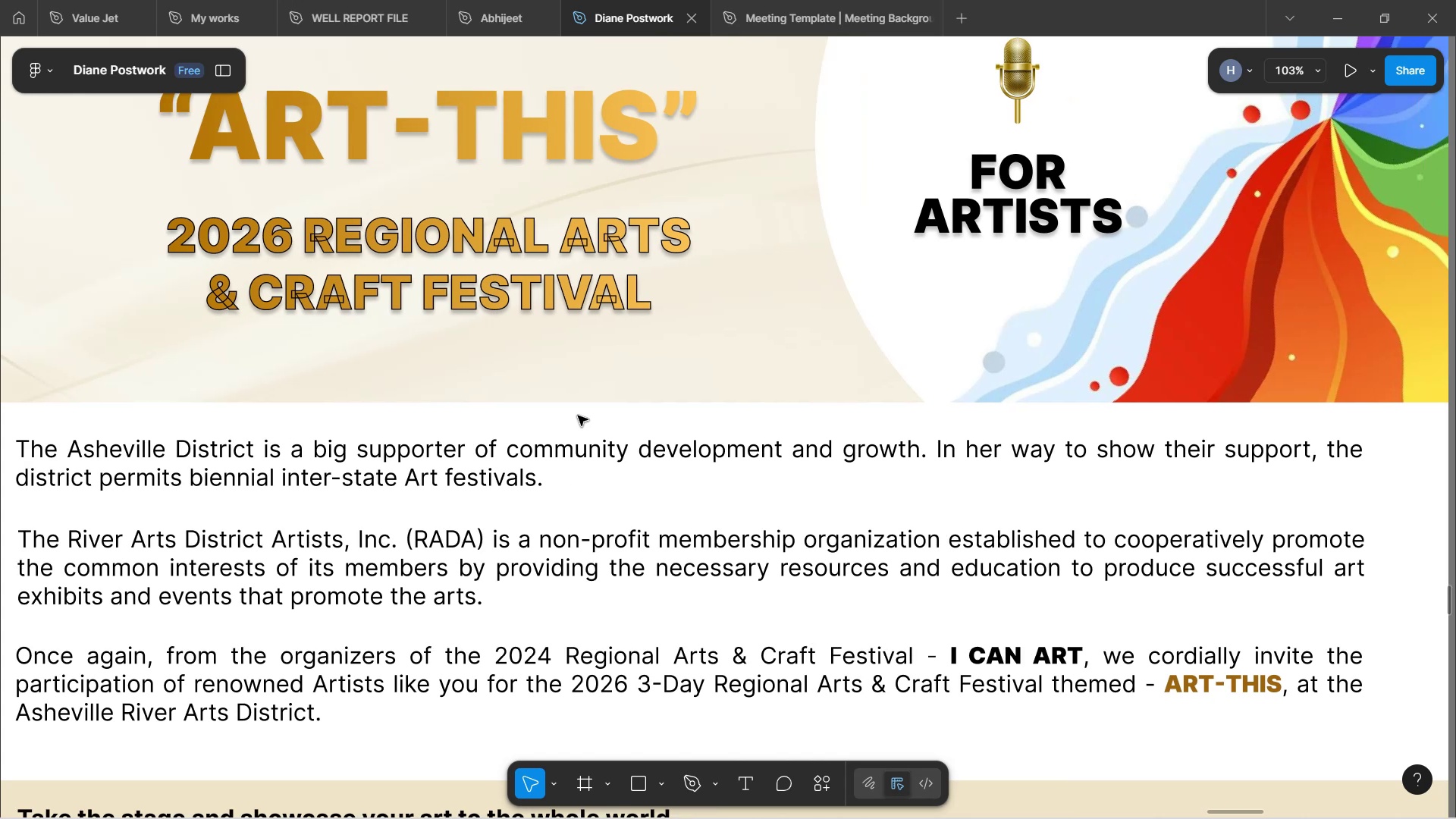 
hold_key(key=ShiftLeft, duration=1.21)
scroll: coordinate [578, 416], scroll_direction: up, amount: 1.0
 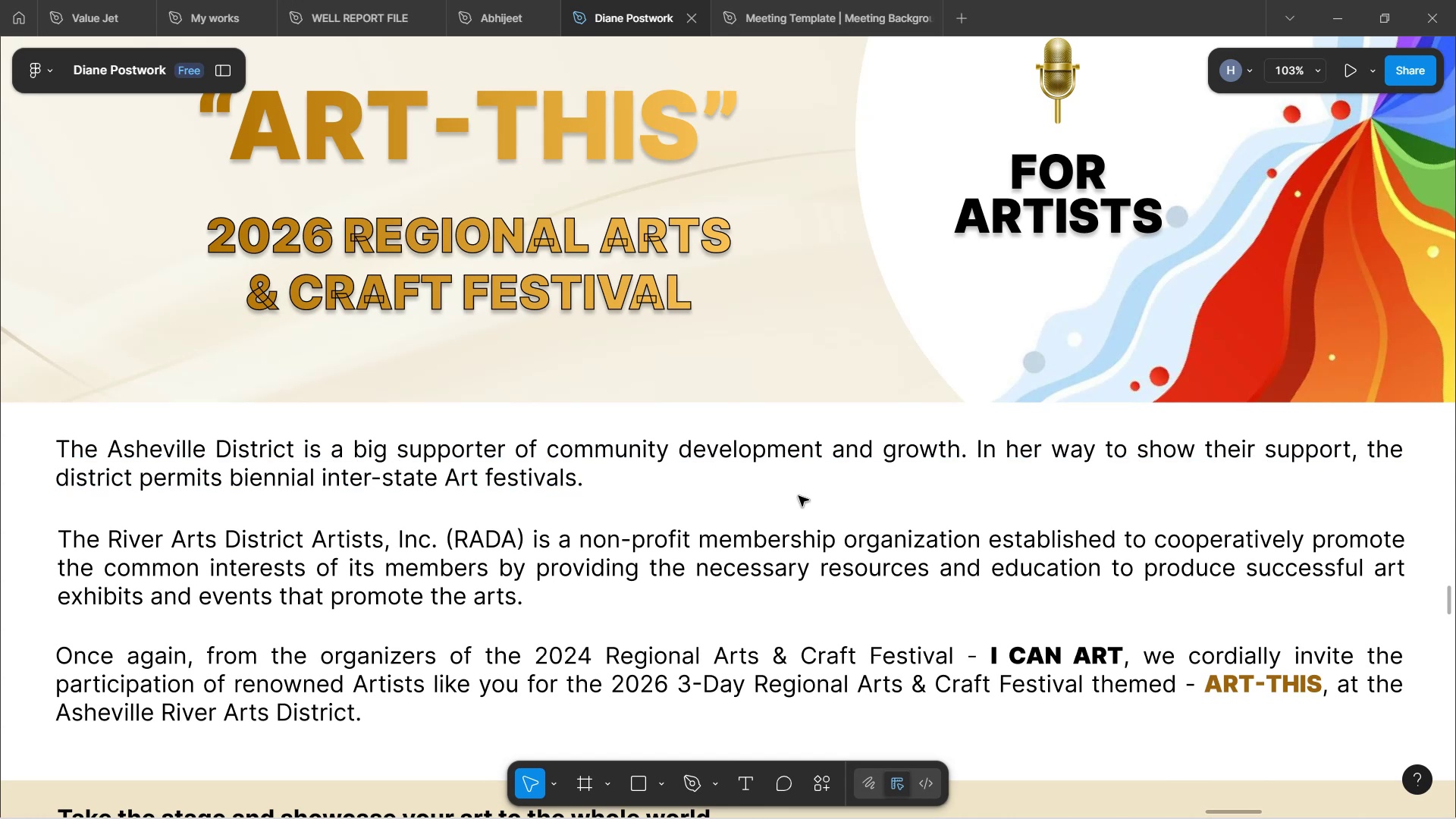 
wait(18.26)
 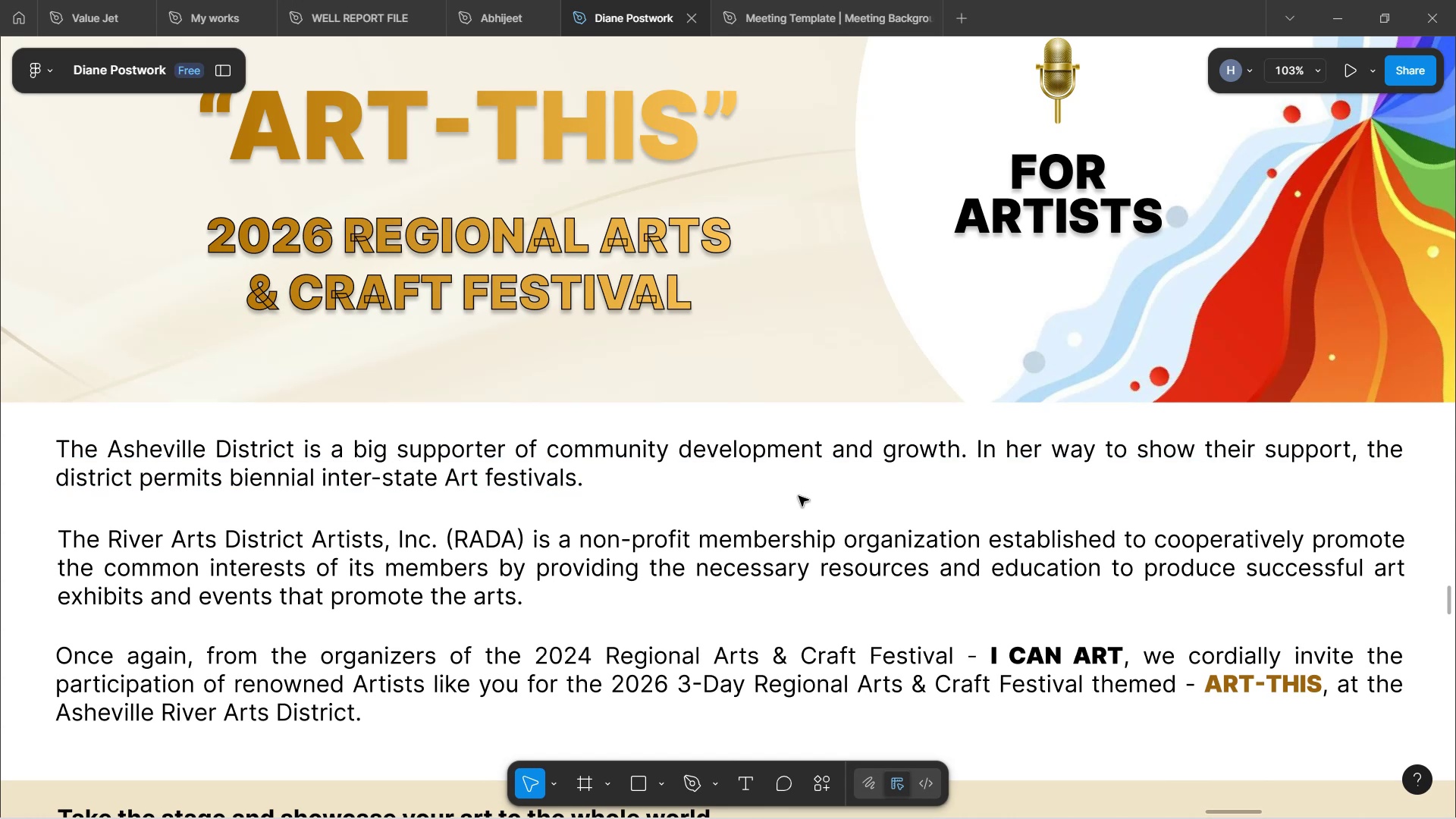 
double_click([536, 479])
 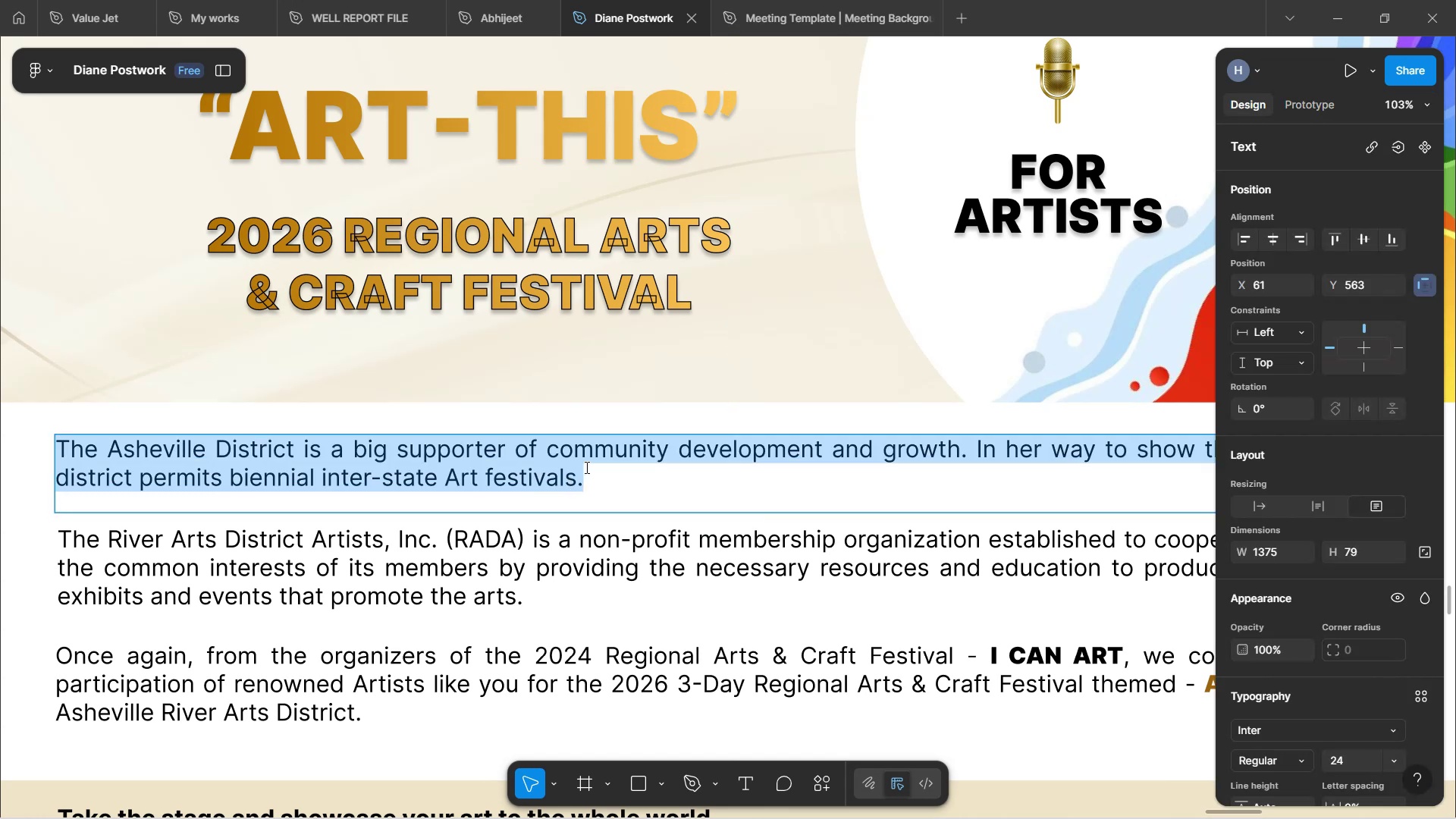 
left_click([578, 482])
 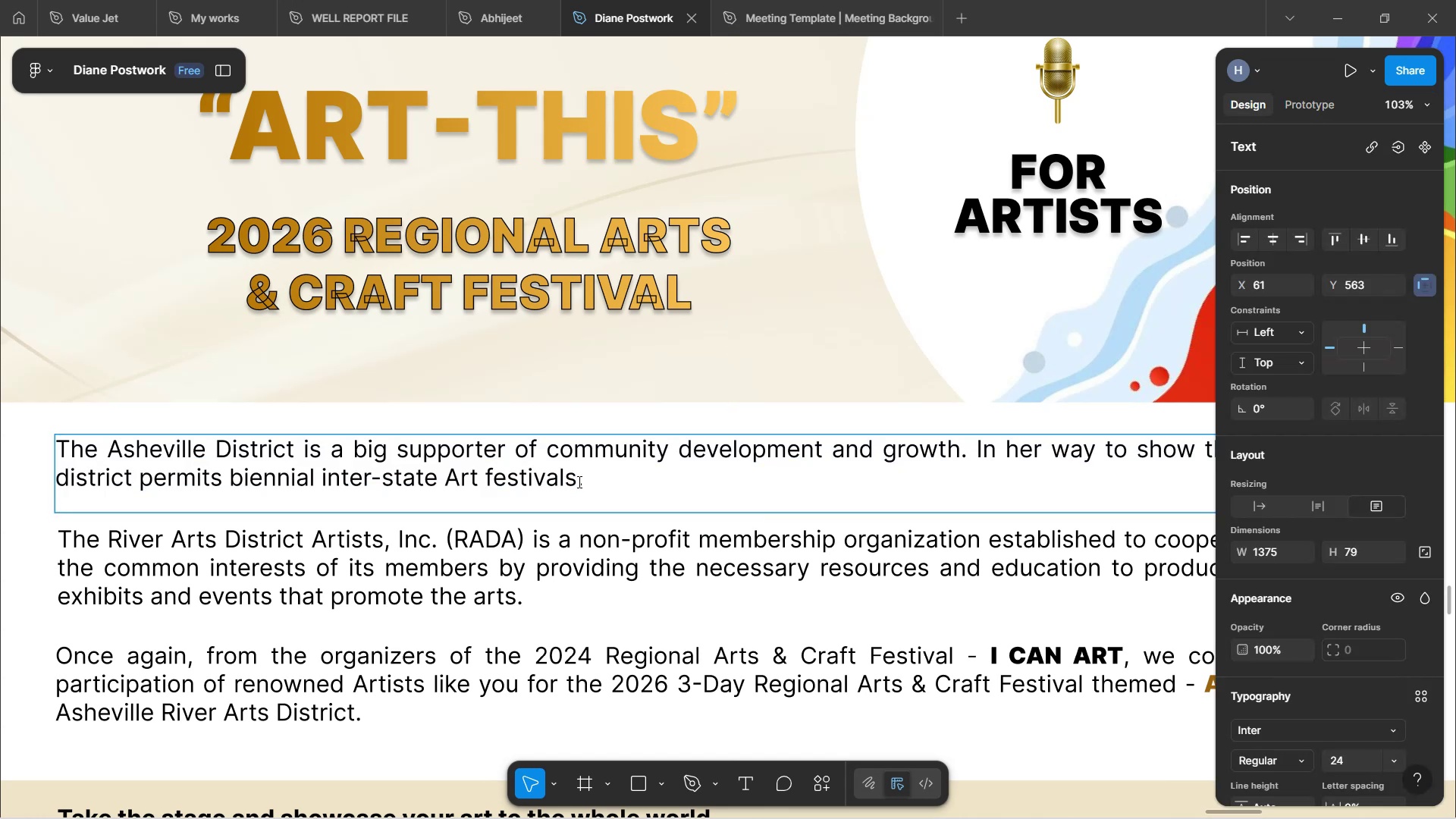 
key(Space)
 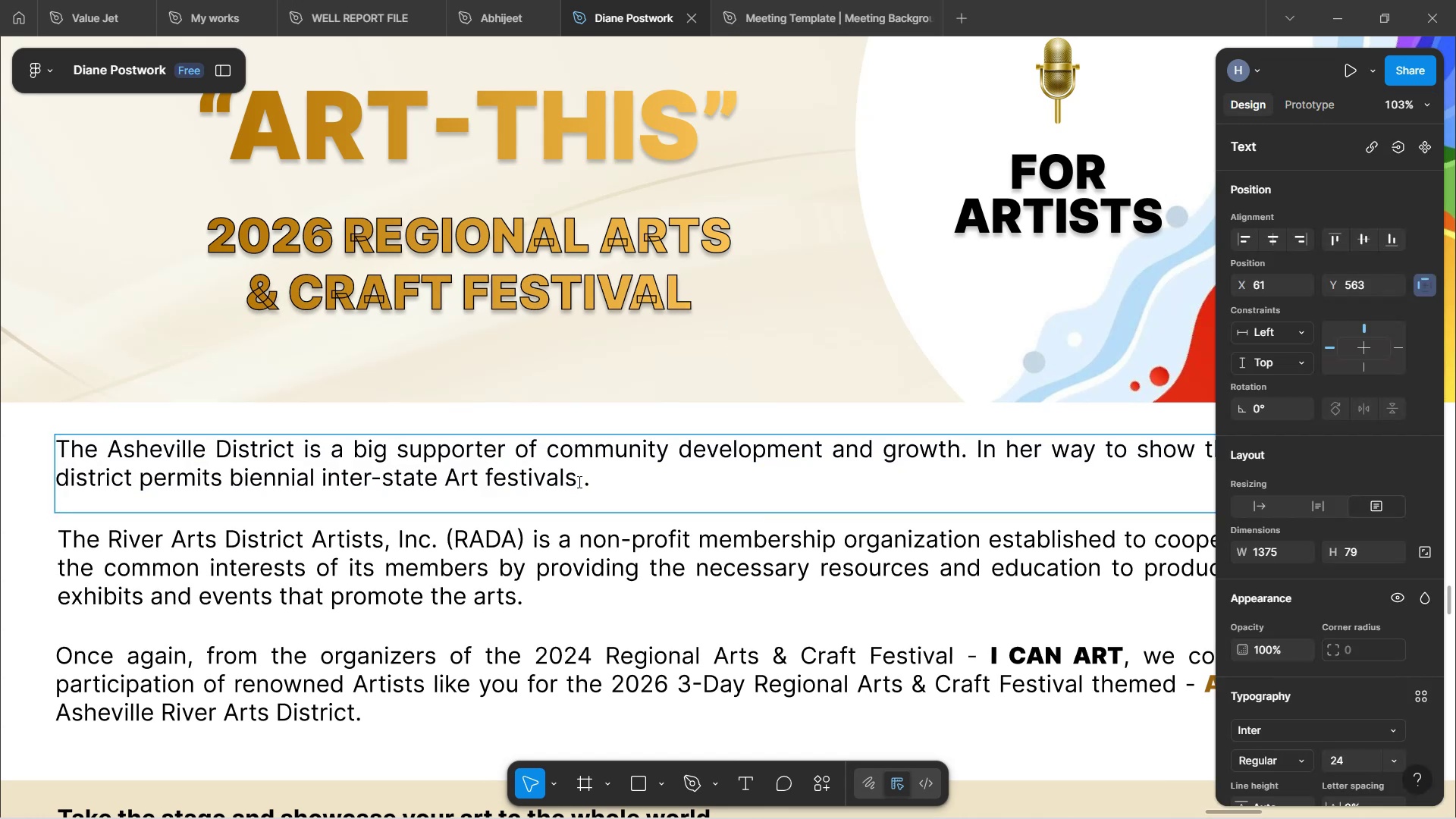 
key(CapsLock)
 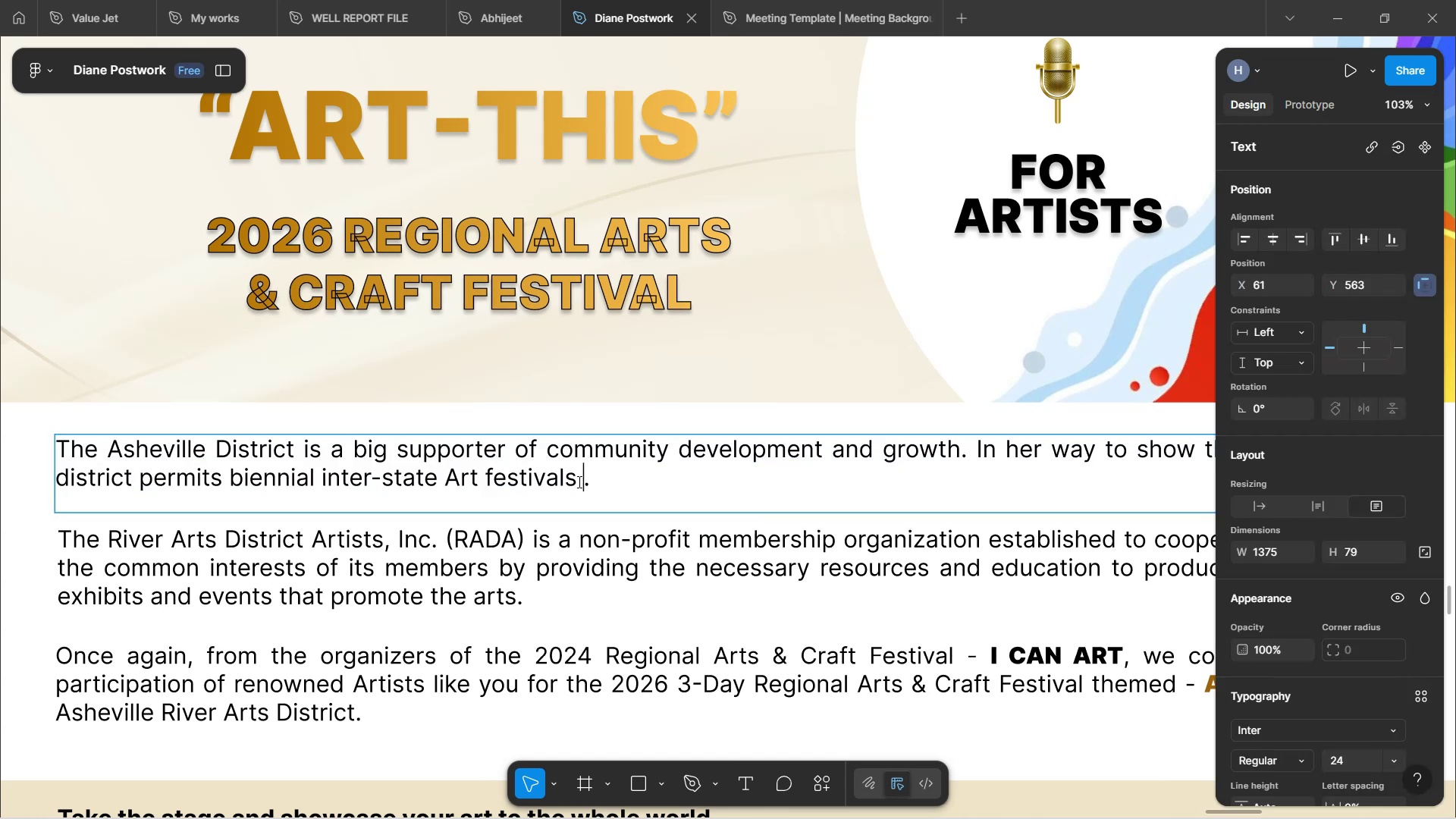 
key(Backspace)
 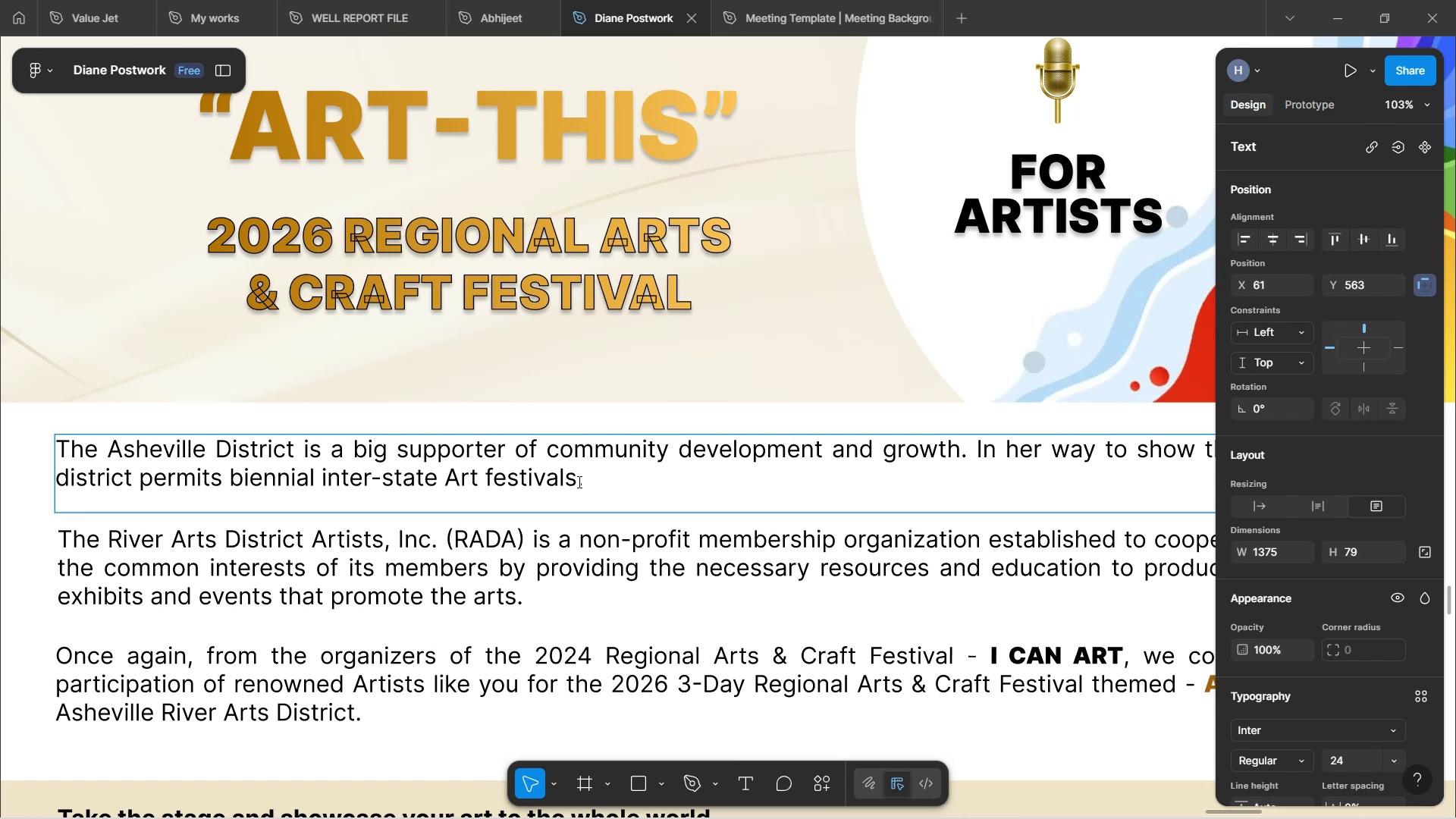 
key(ArrowRight)
 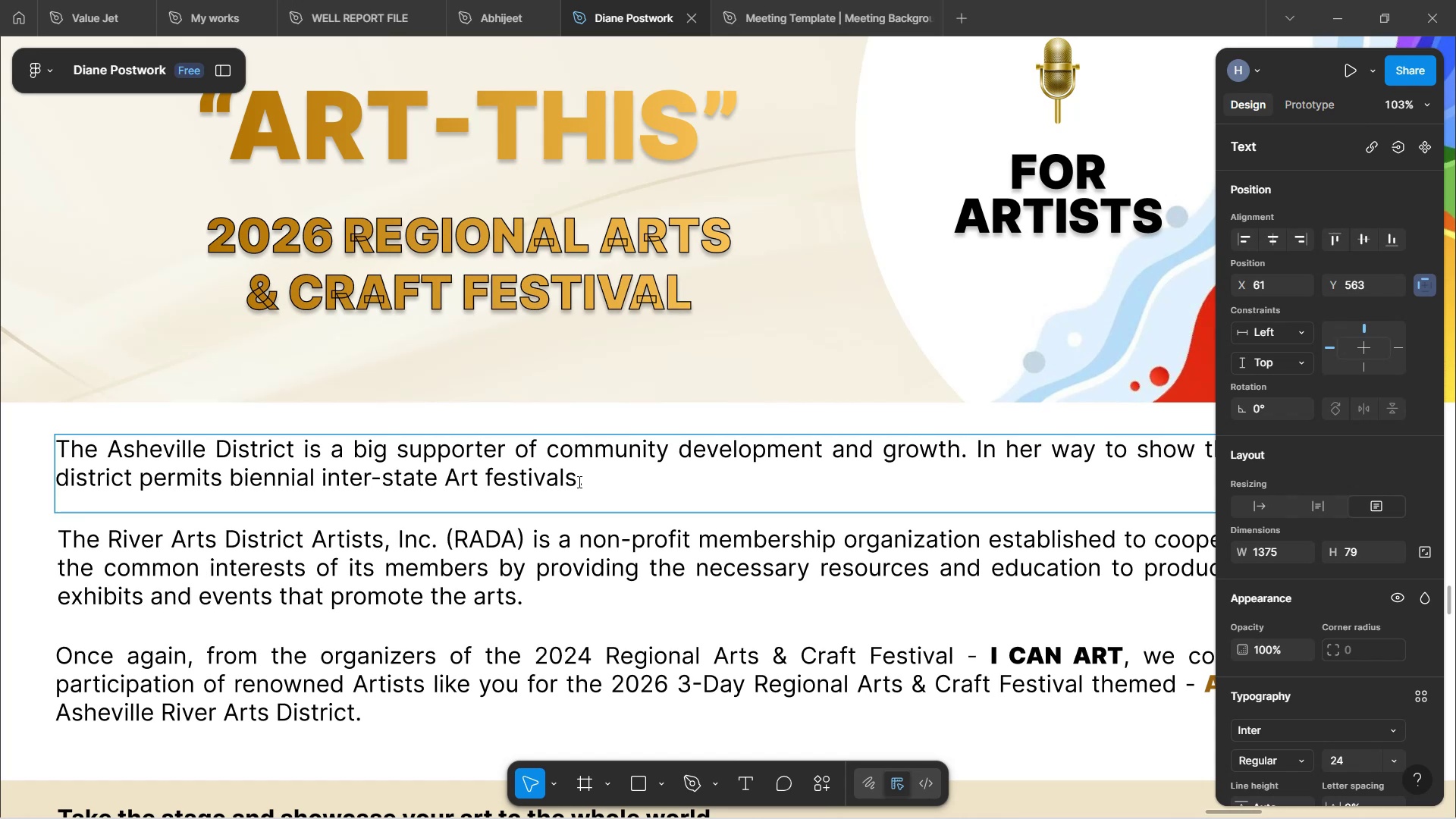 
key(Backspace)
type(, )
key(Backspace)
type( organized and )
 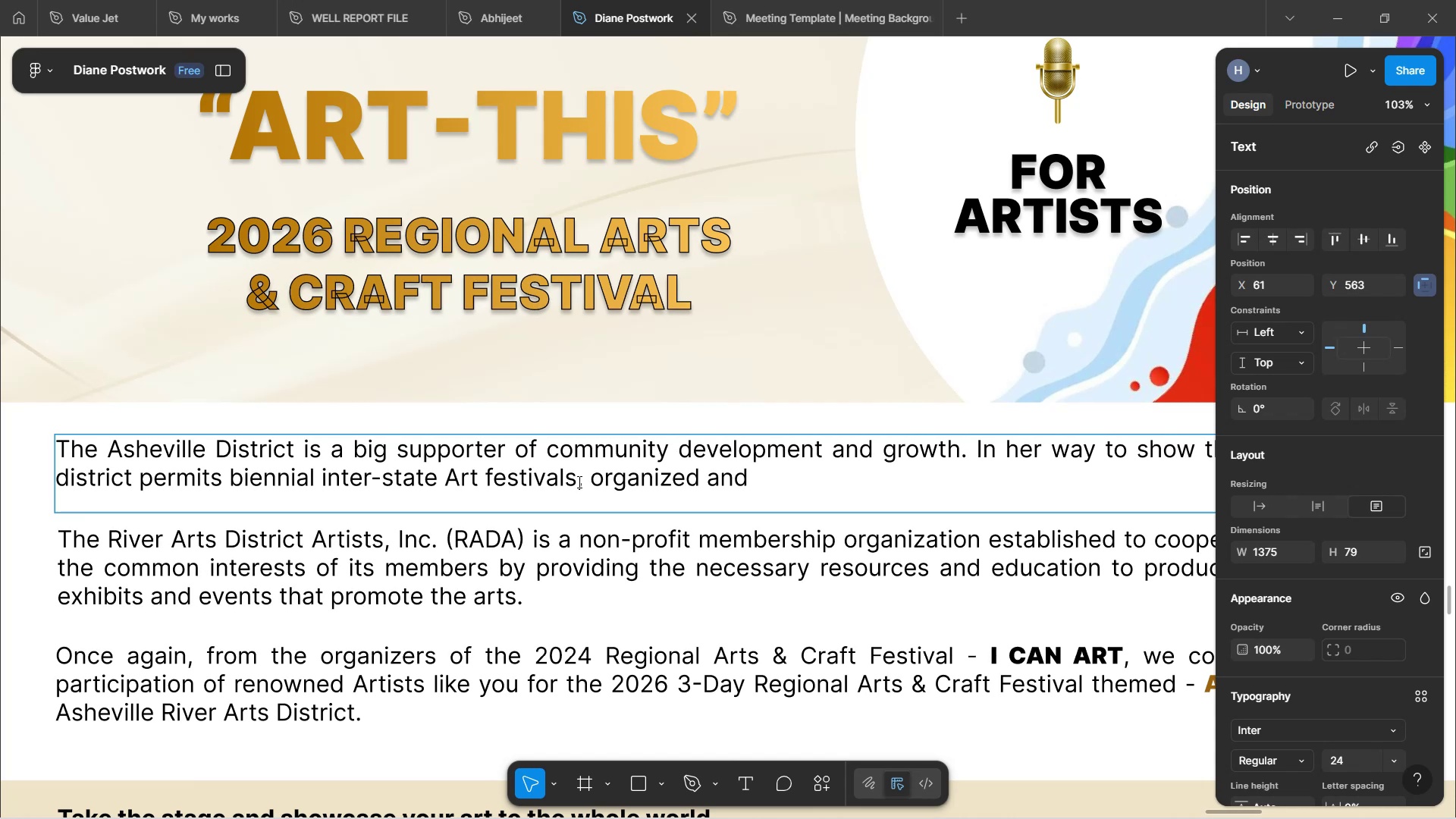 
wait(6.45)
 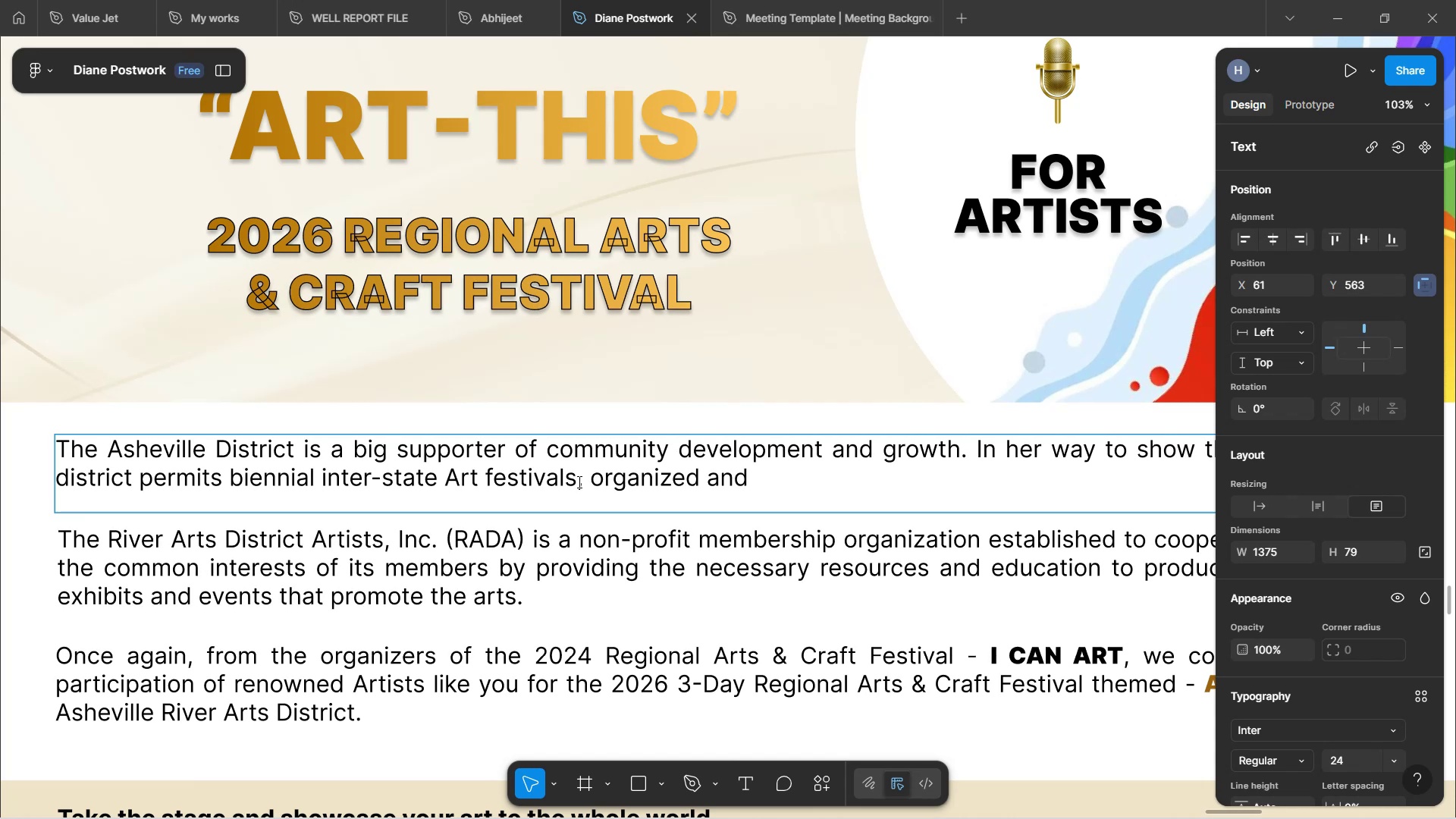 
type(sponsored my RADA.)
 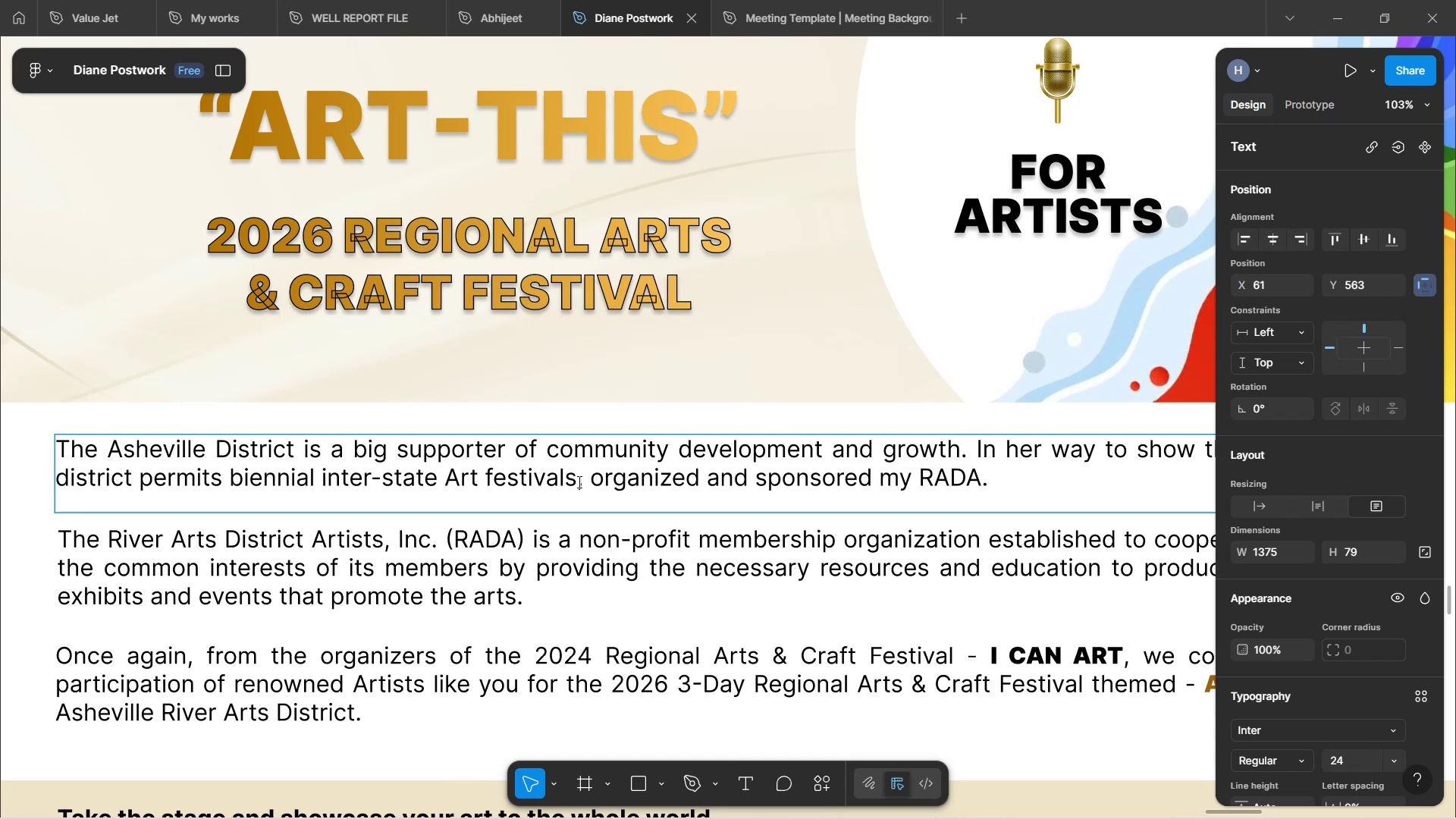 
key(ArrowLeft)
 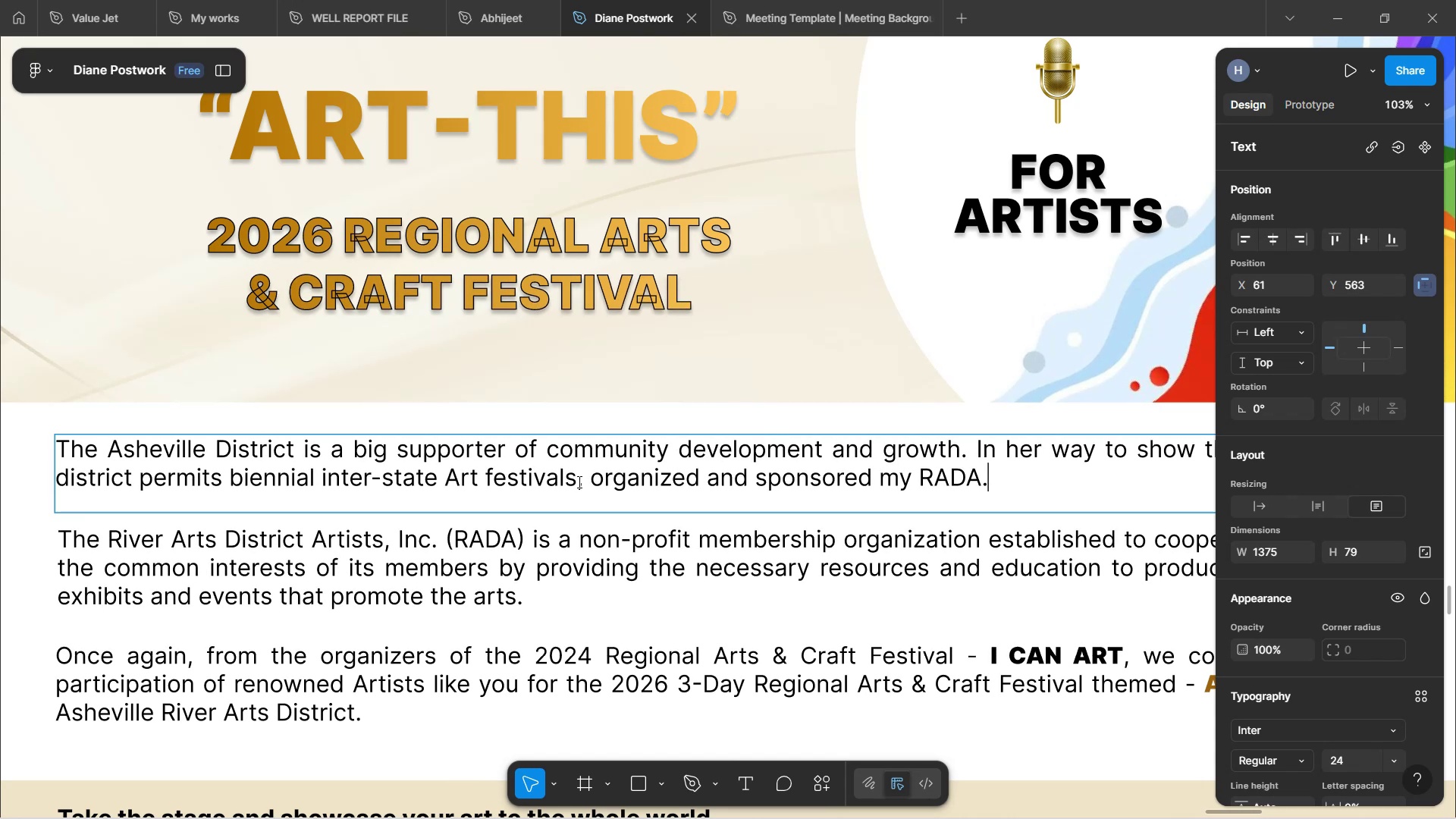 
key(ArrowLeft)
 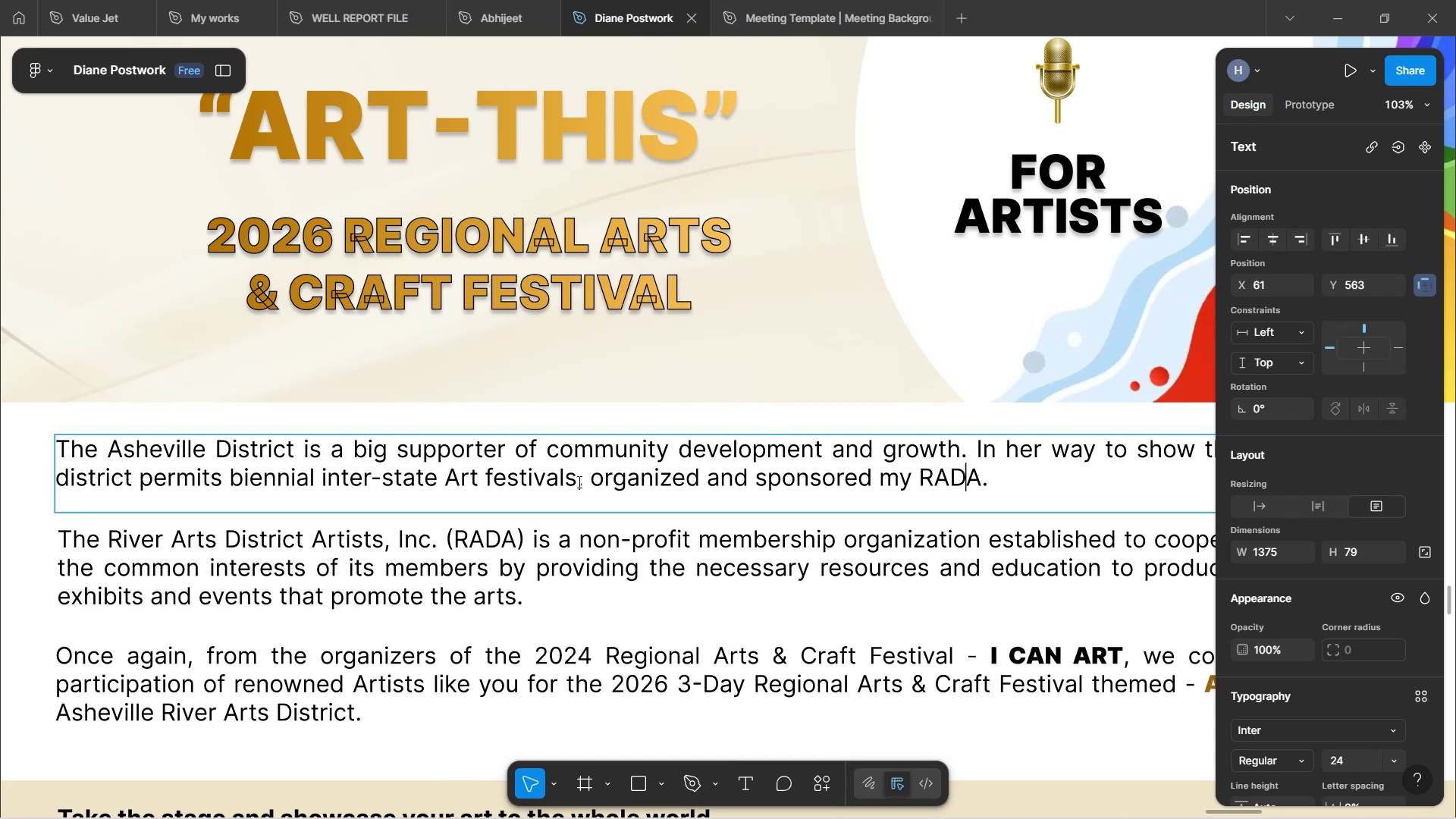 
key(ArrowLeft)
 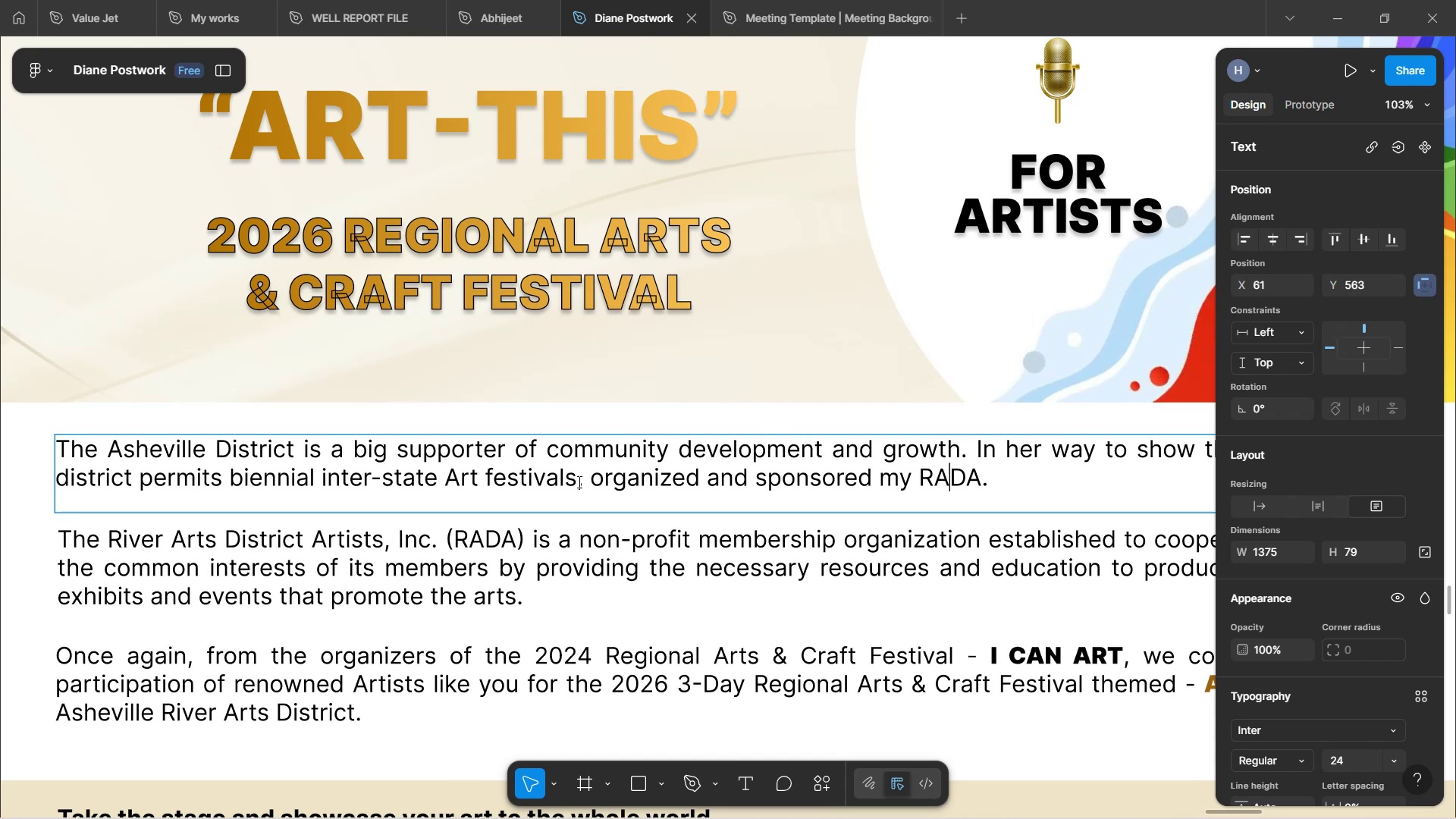 
key(ArrowLeft)
 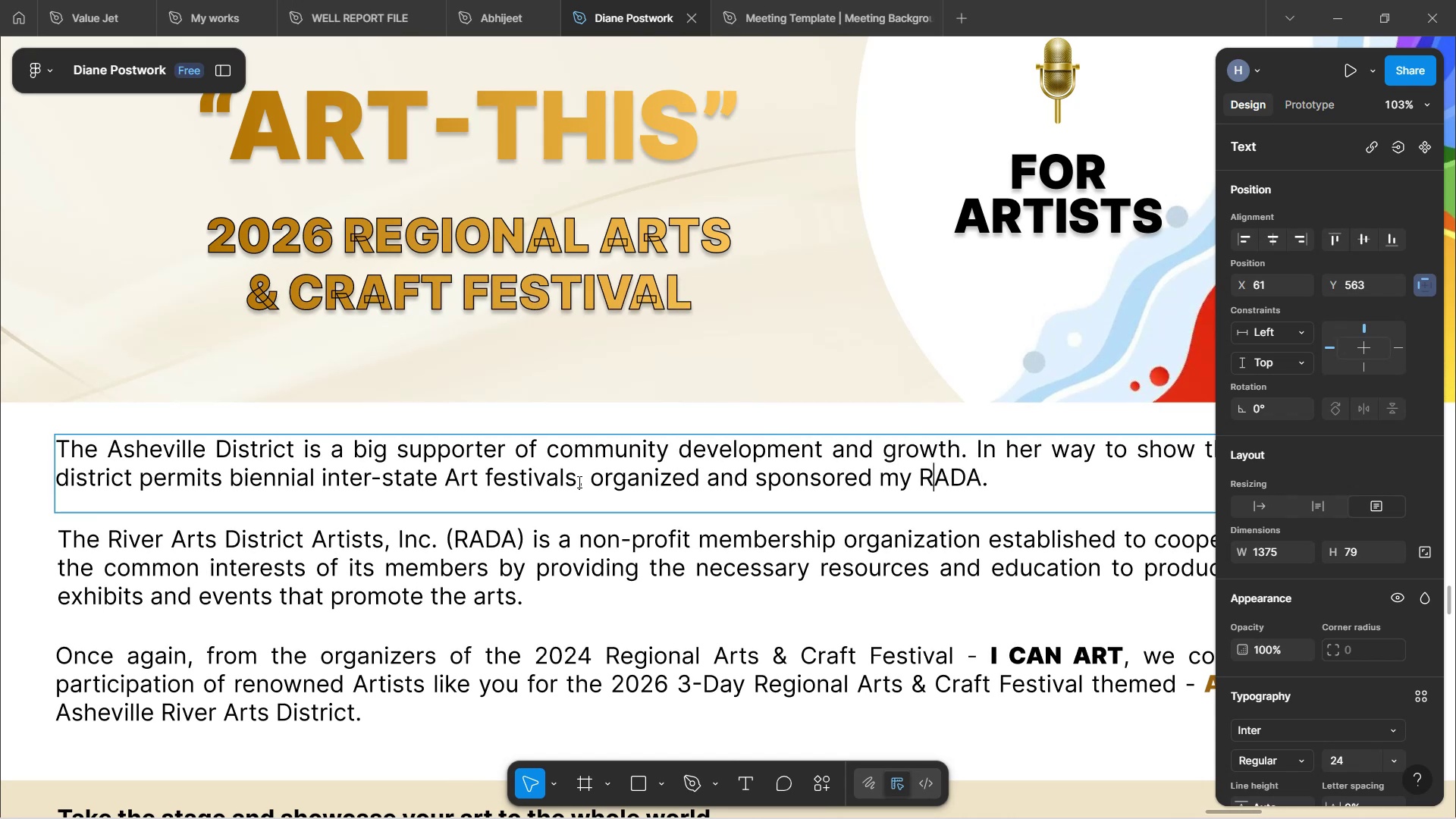 
key(ArrowLeft)
 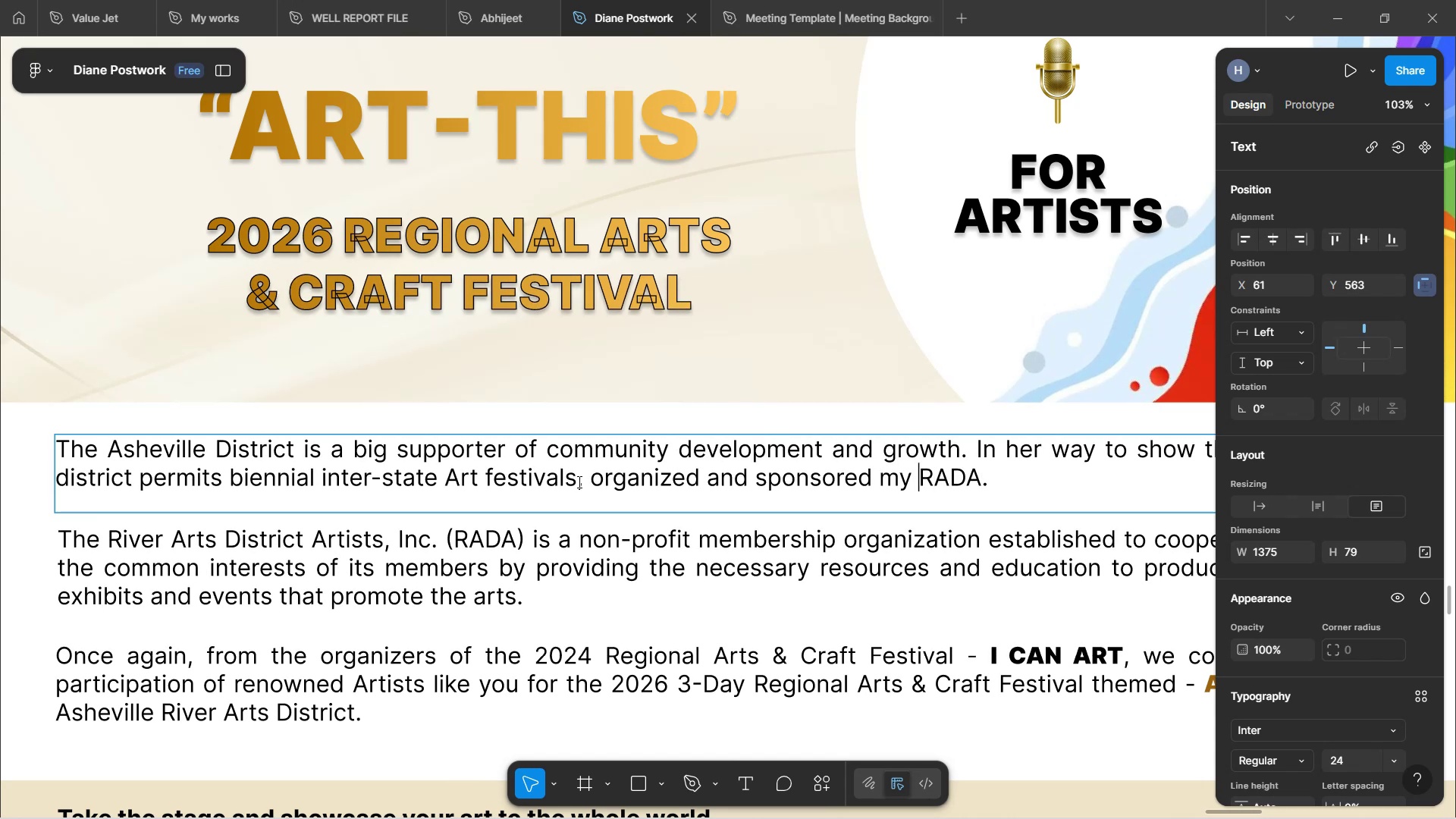 
key(ArrowLeft)
 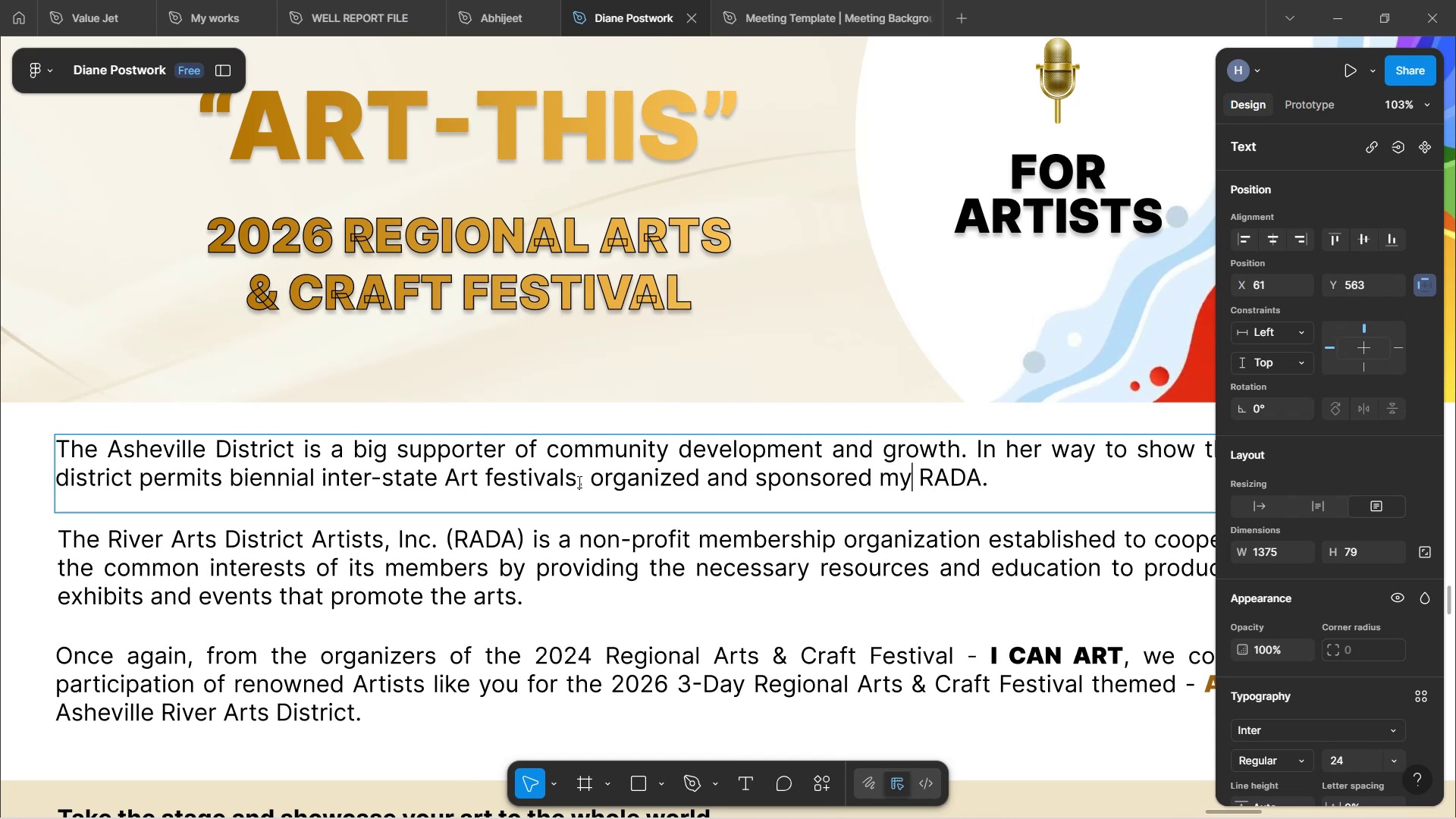 
key(ArrowLeft)
 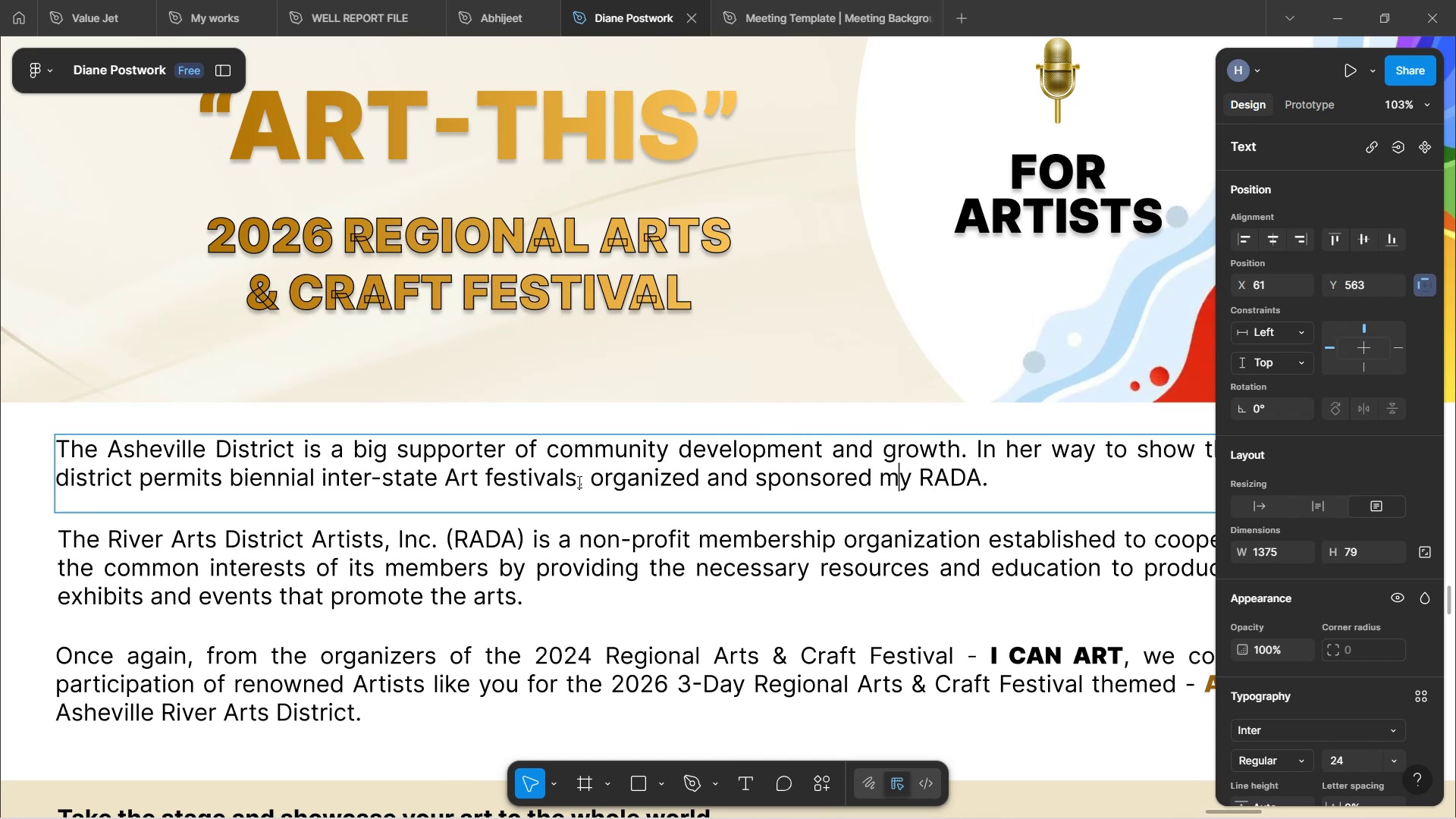 
key(Backspace)
 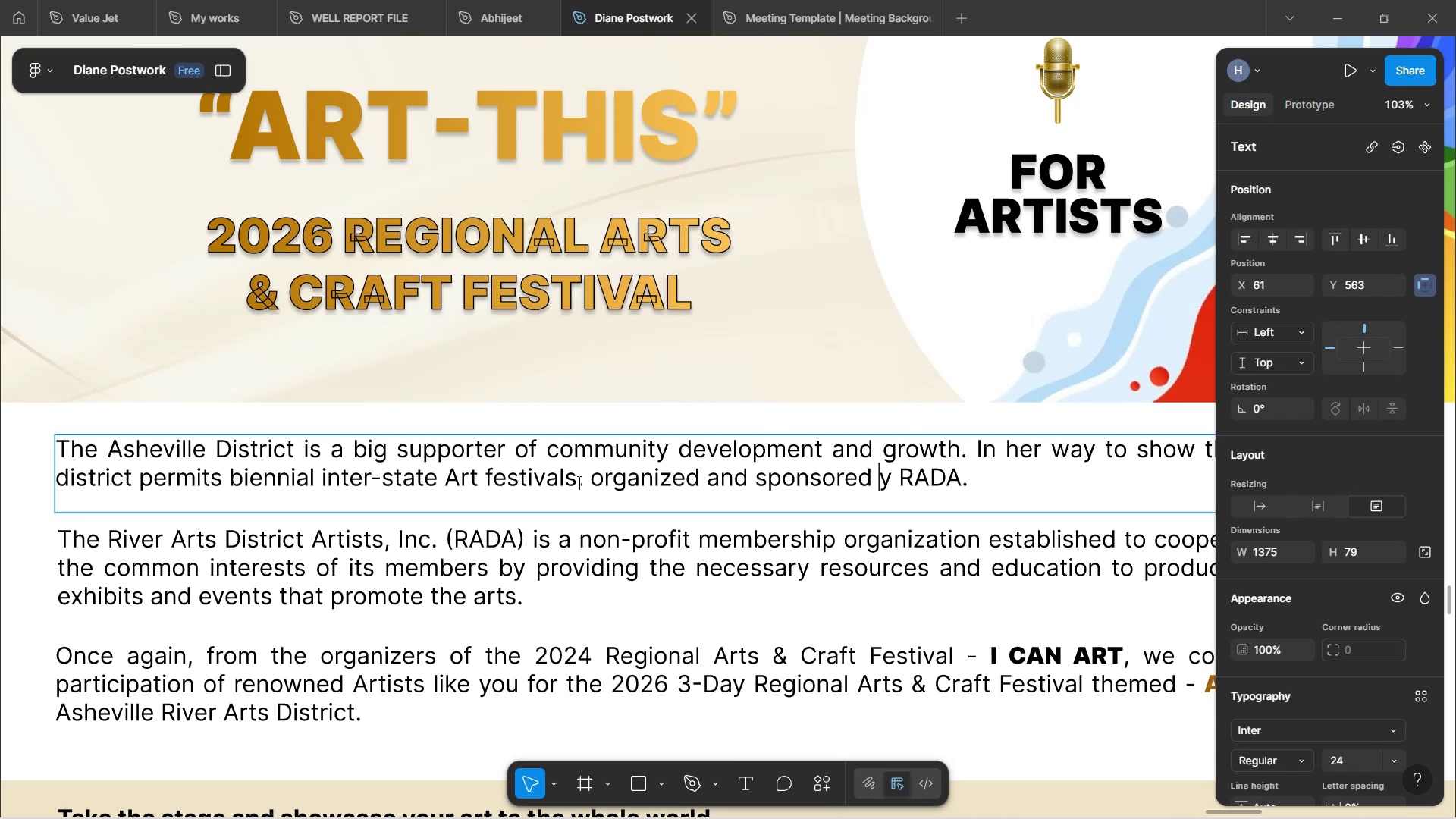 
key(CapsLock)
 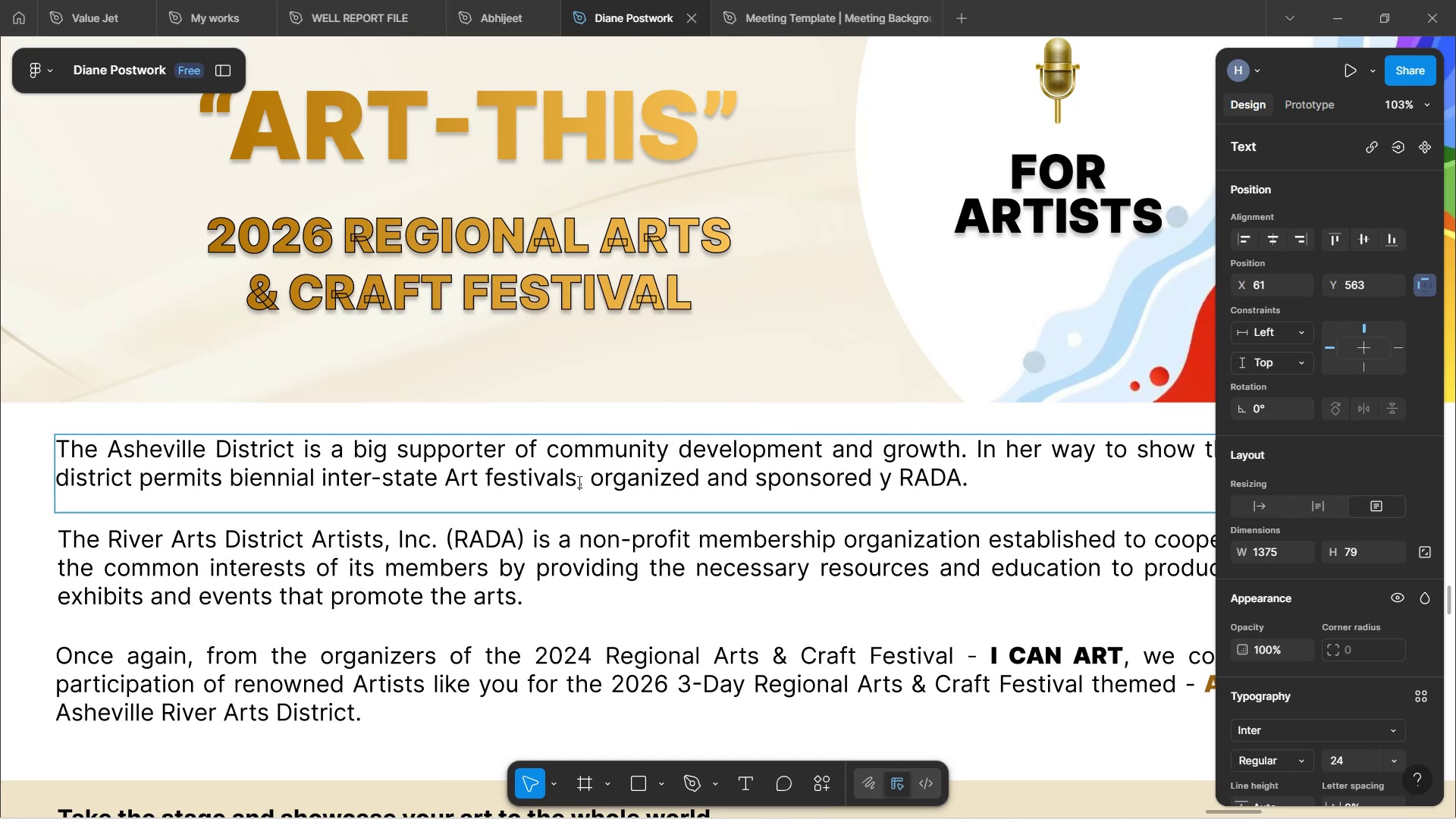 
key(B)
 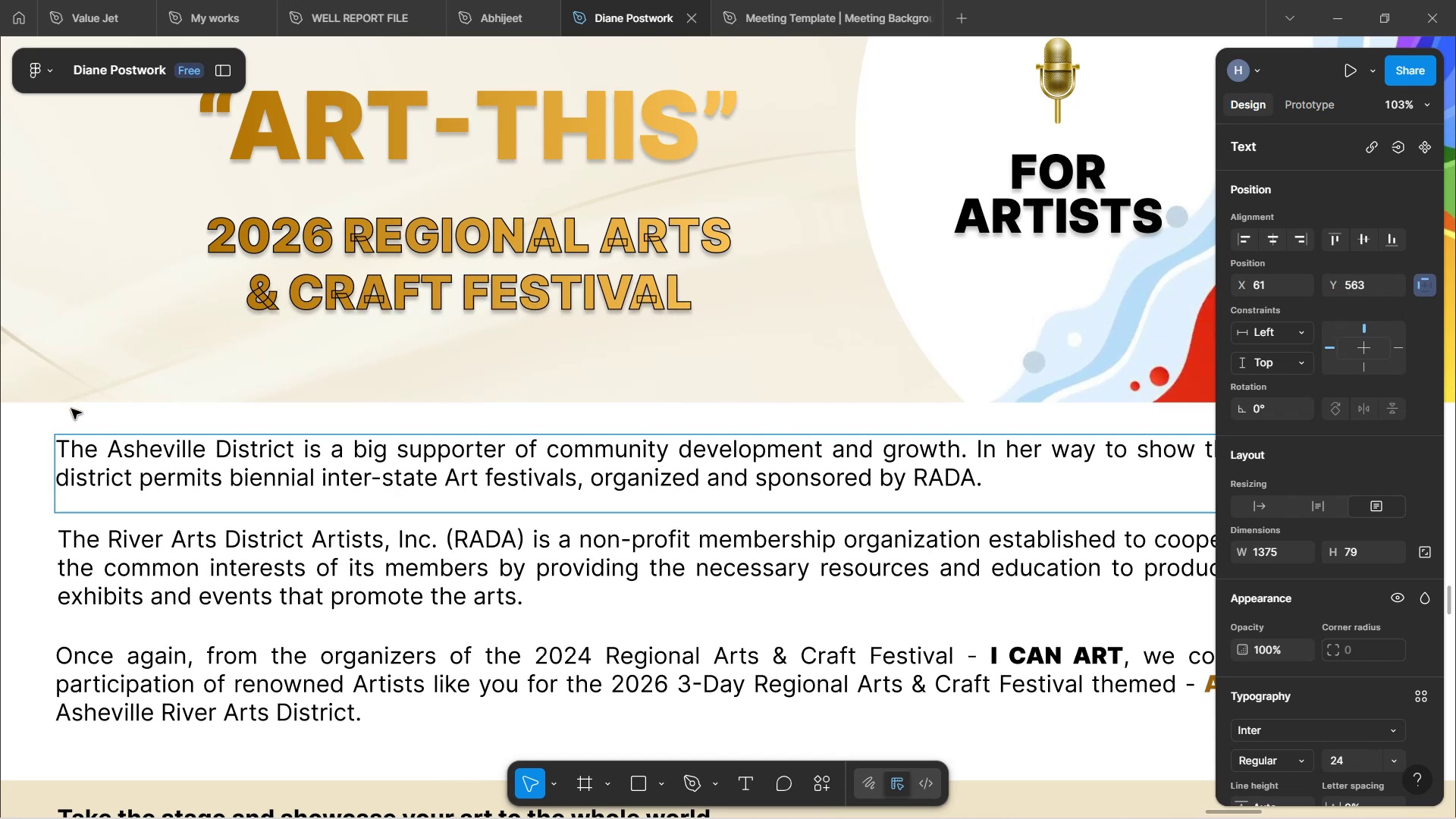 
left_click([41, 422])
 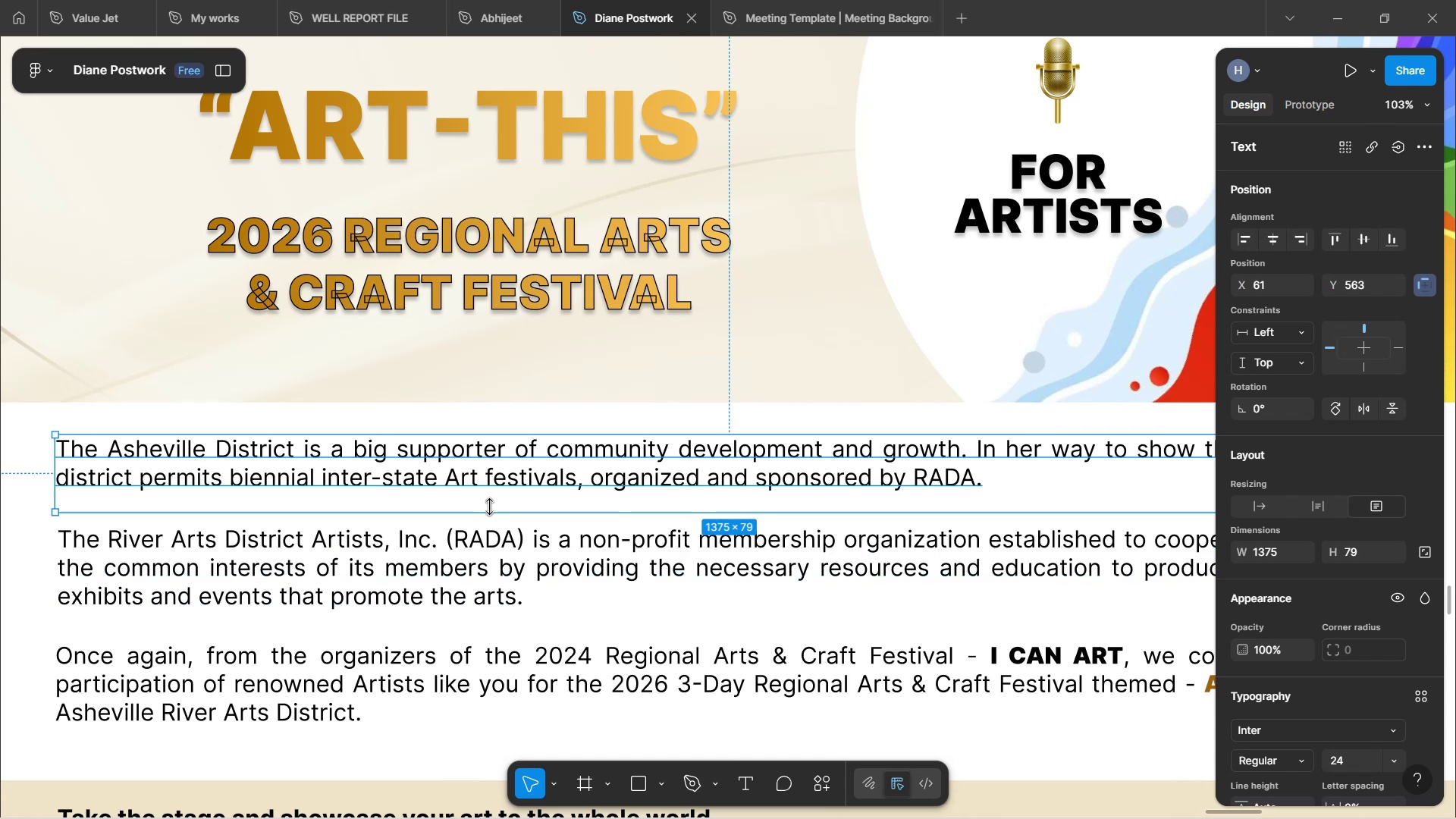 
left_click_drag(start_coordinate=[489, 509], to_coordinate=[503, 494])
 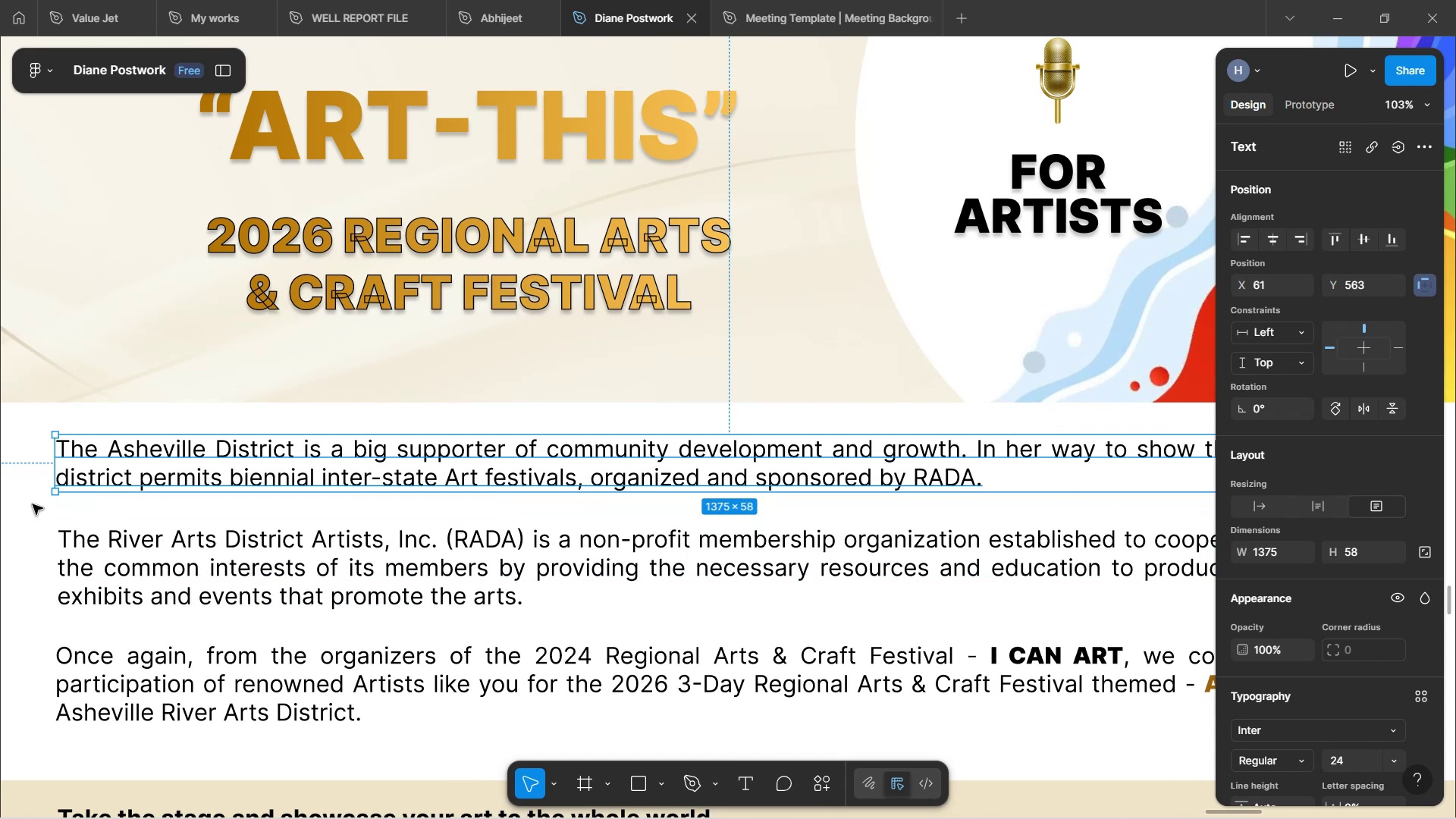 
left_click([30, 504])
 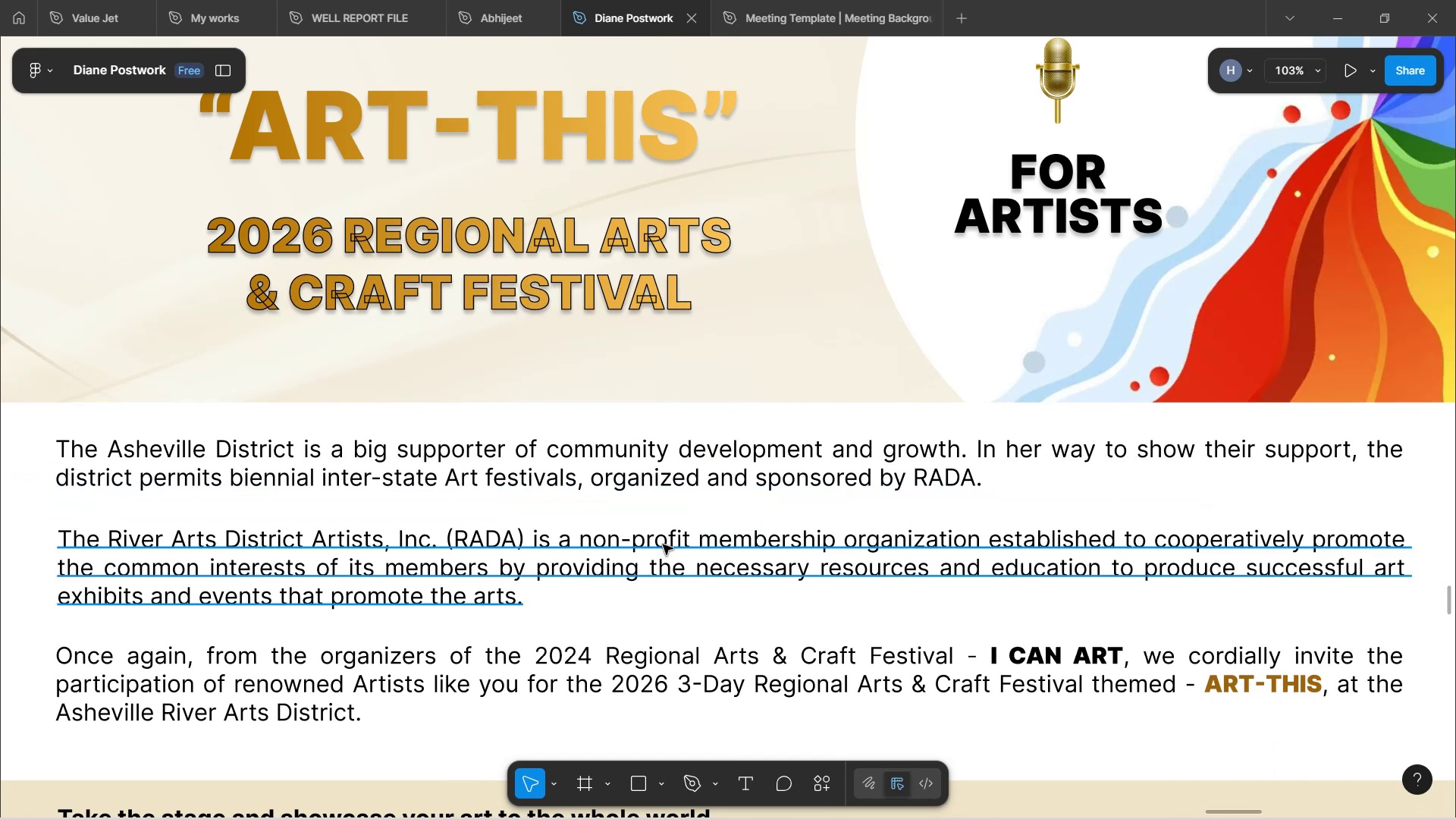 
scroll: coordinate [689, 591], scroll_direction: down, amount: 3.0
 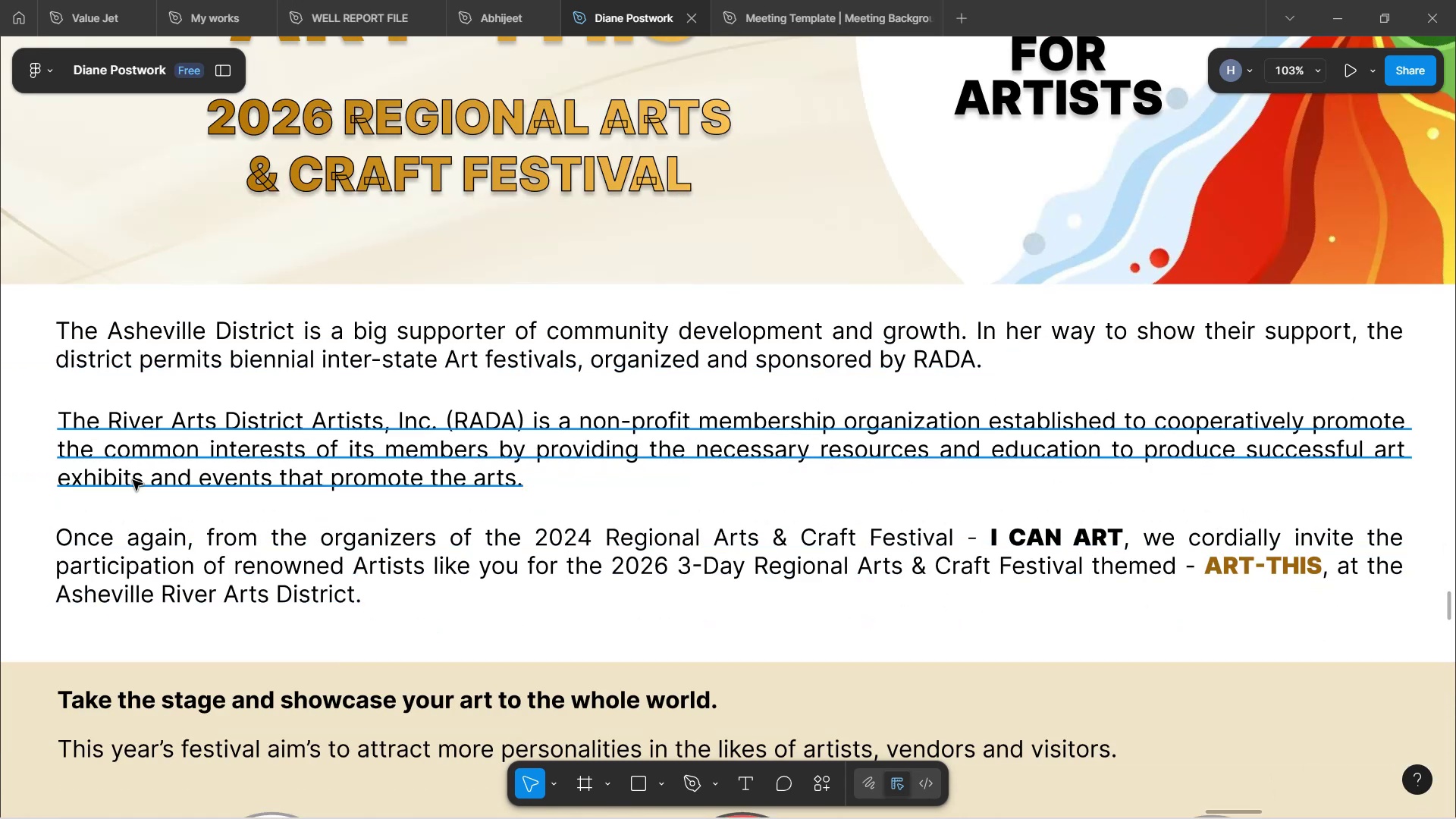 
wait(9.09)
 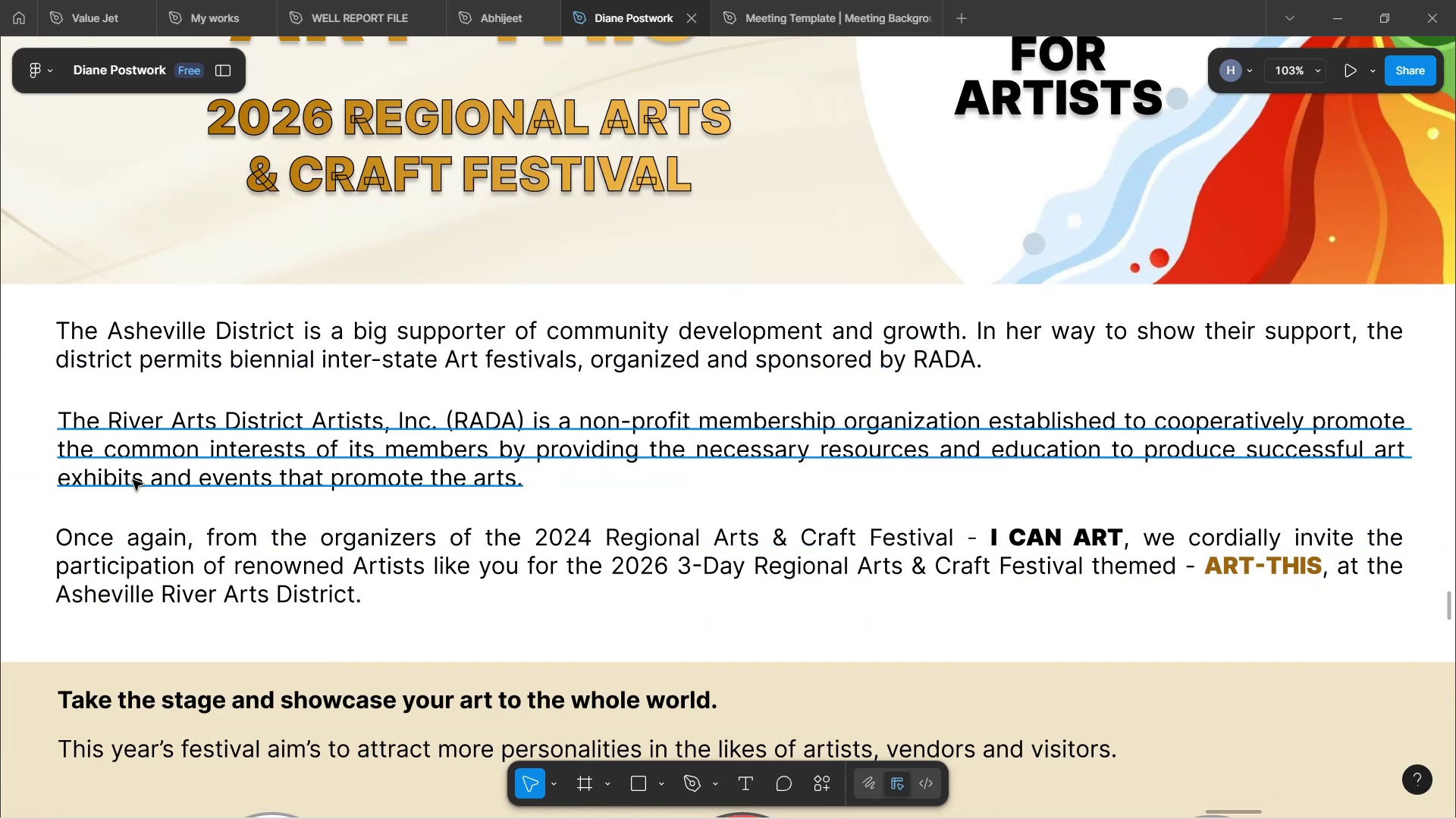 
scroll: coordinate [30, 416], scroll_direction: down, amount: 1.0
 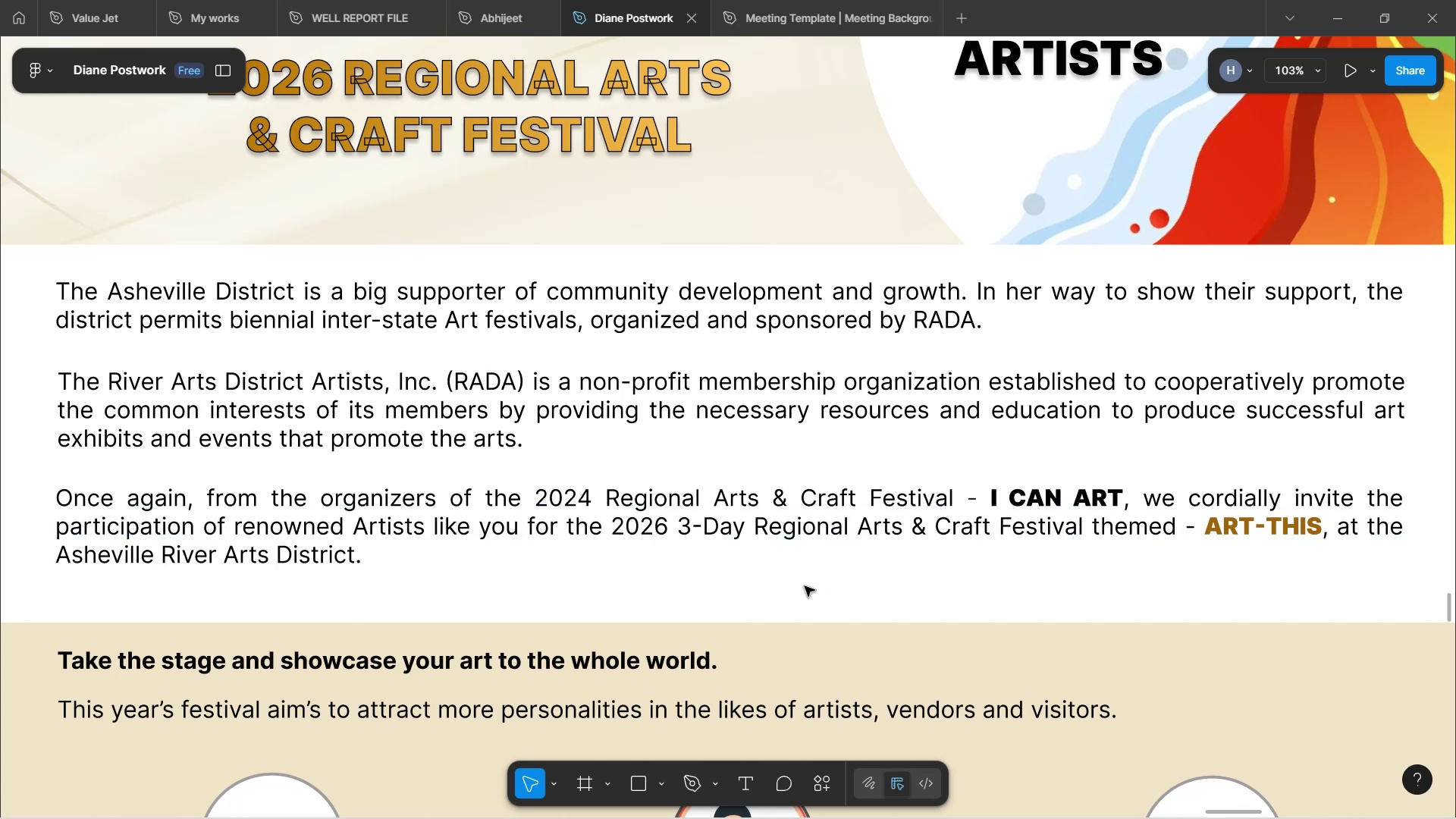 
wait(15.48)
 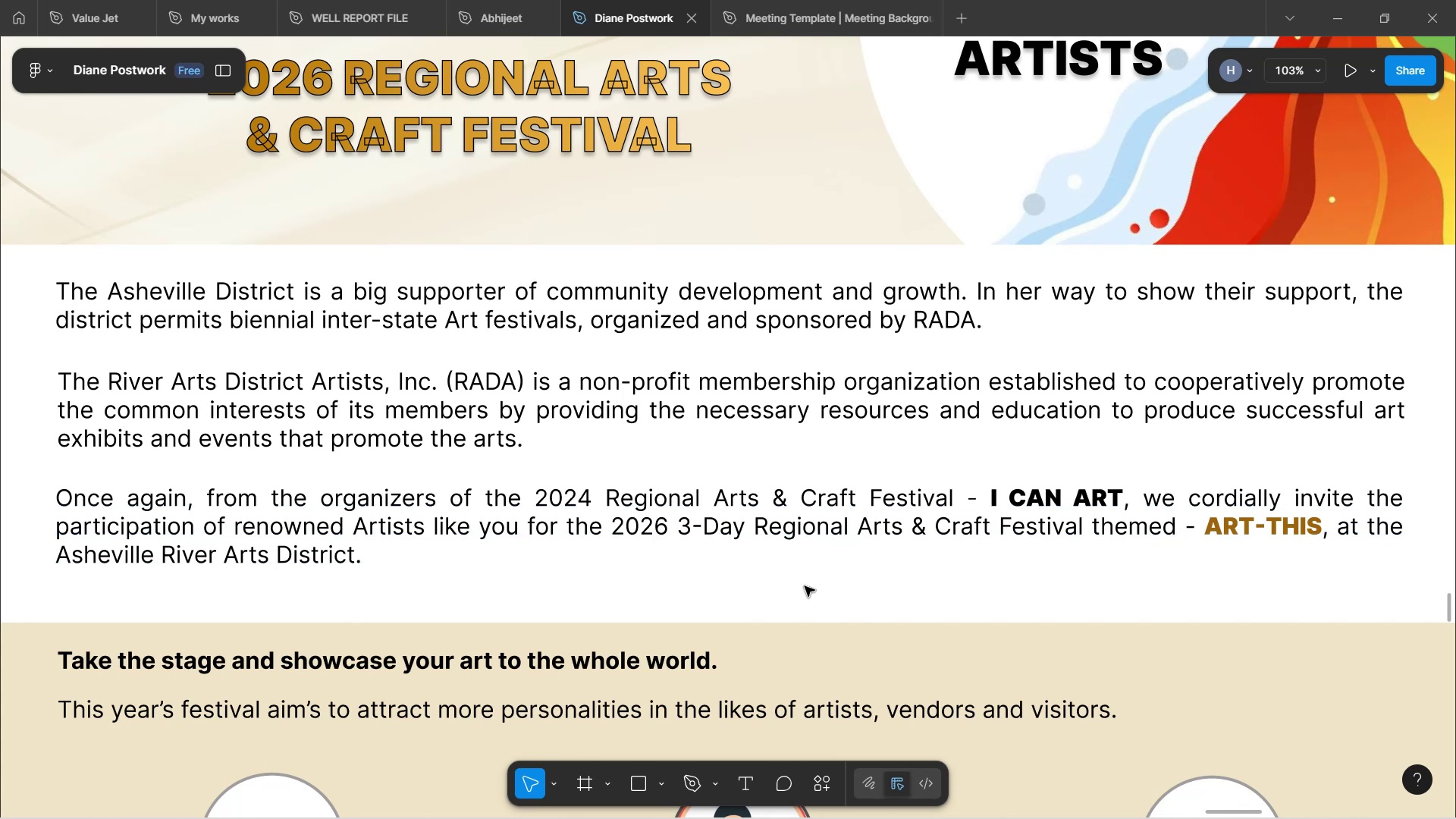 
scroll: coordinate [912, 203], scroll_direction: down, amount: 12.0
 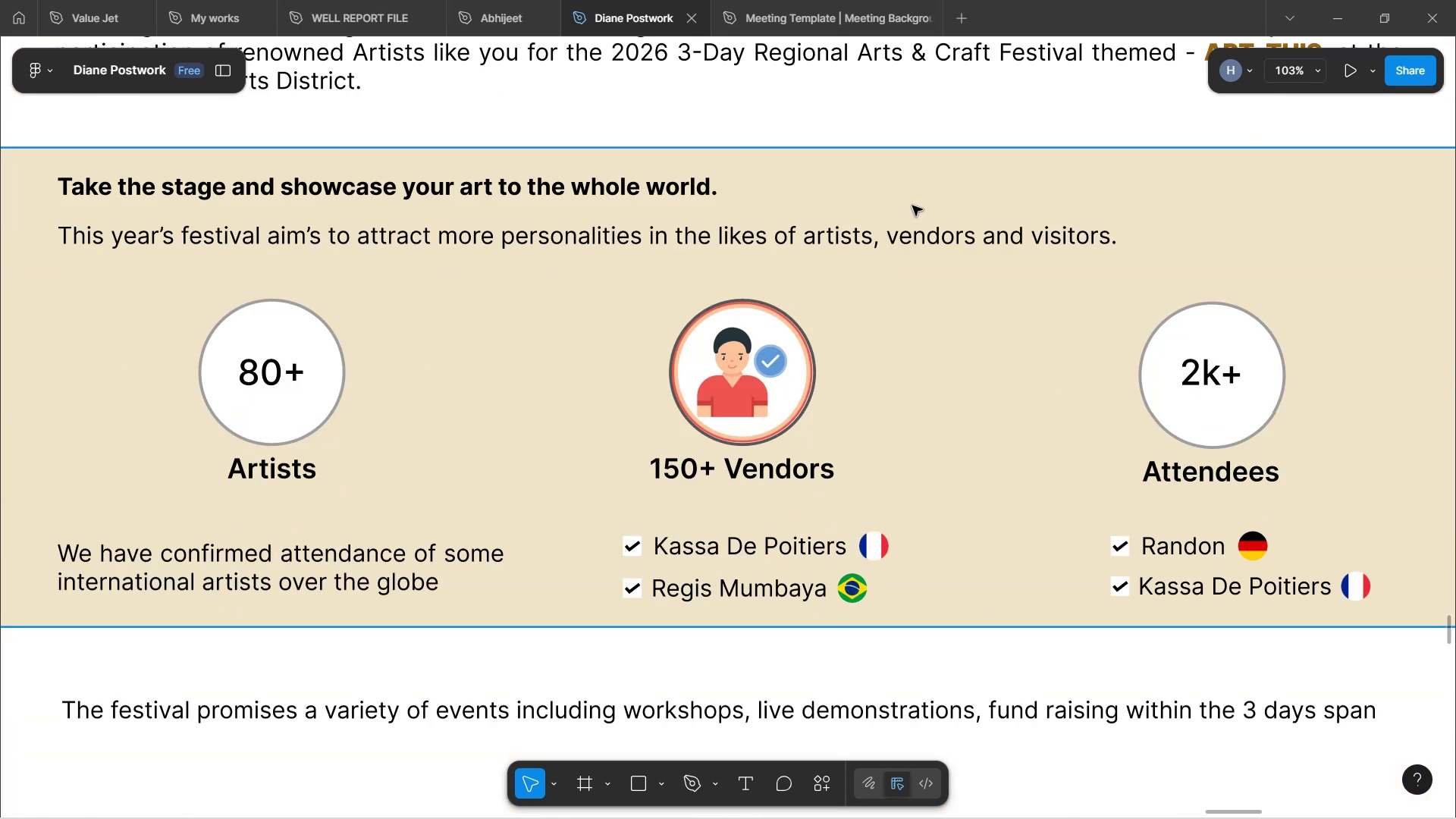 
scroll: coordinate [913, 207], scroll_direction: up, amount: 2.0
 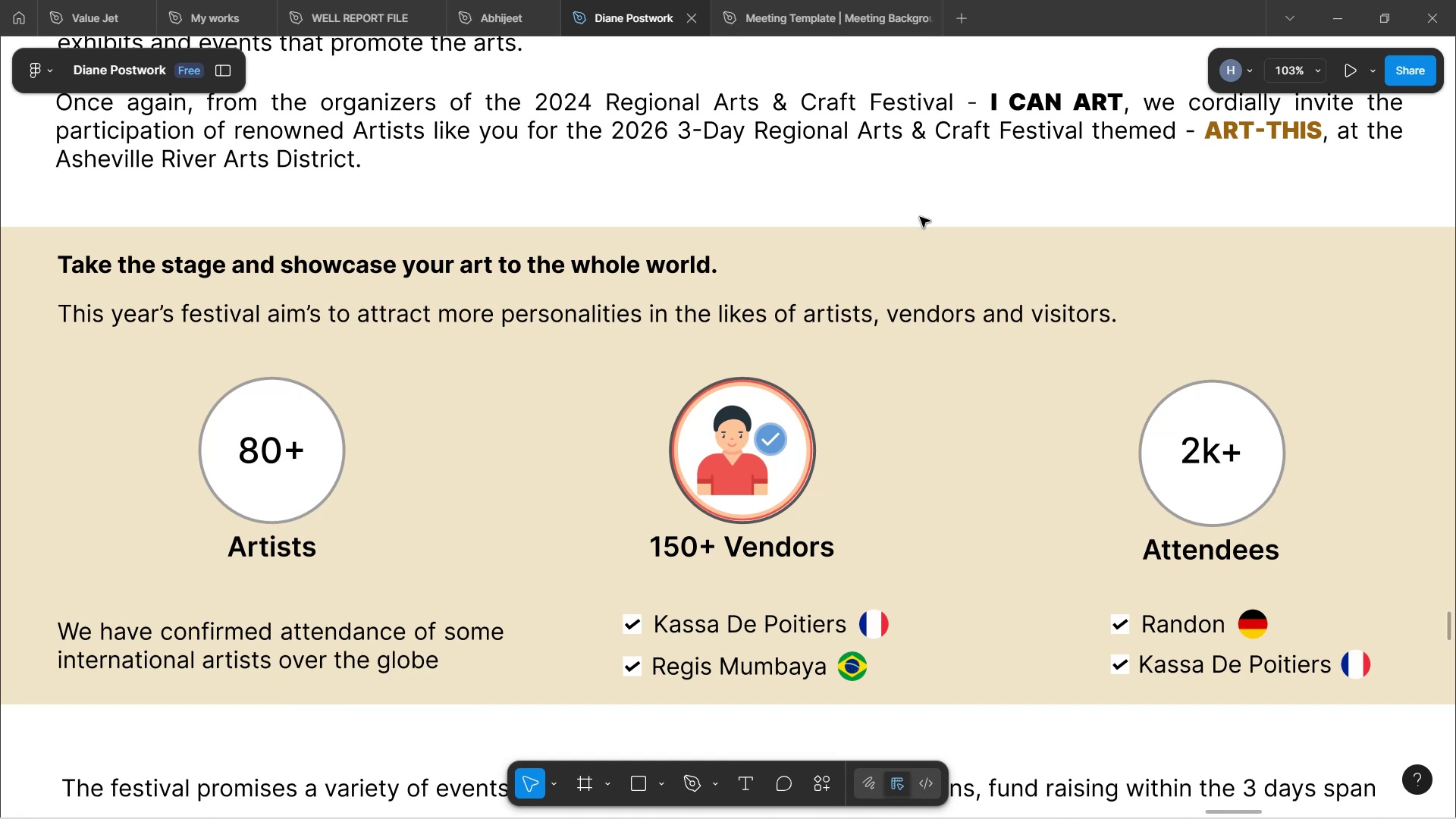 
wait(12.25)
 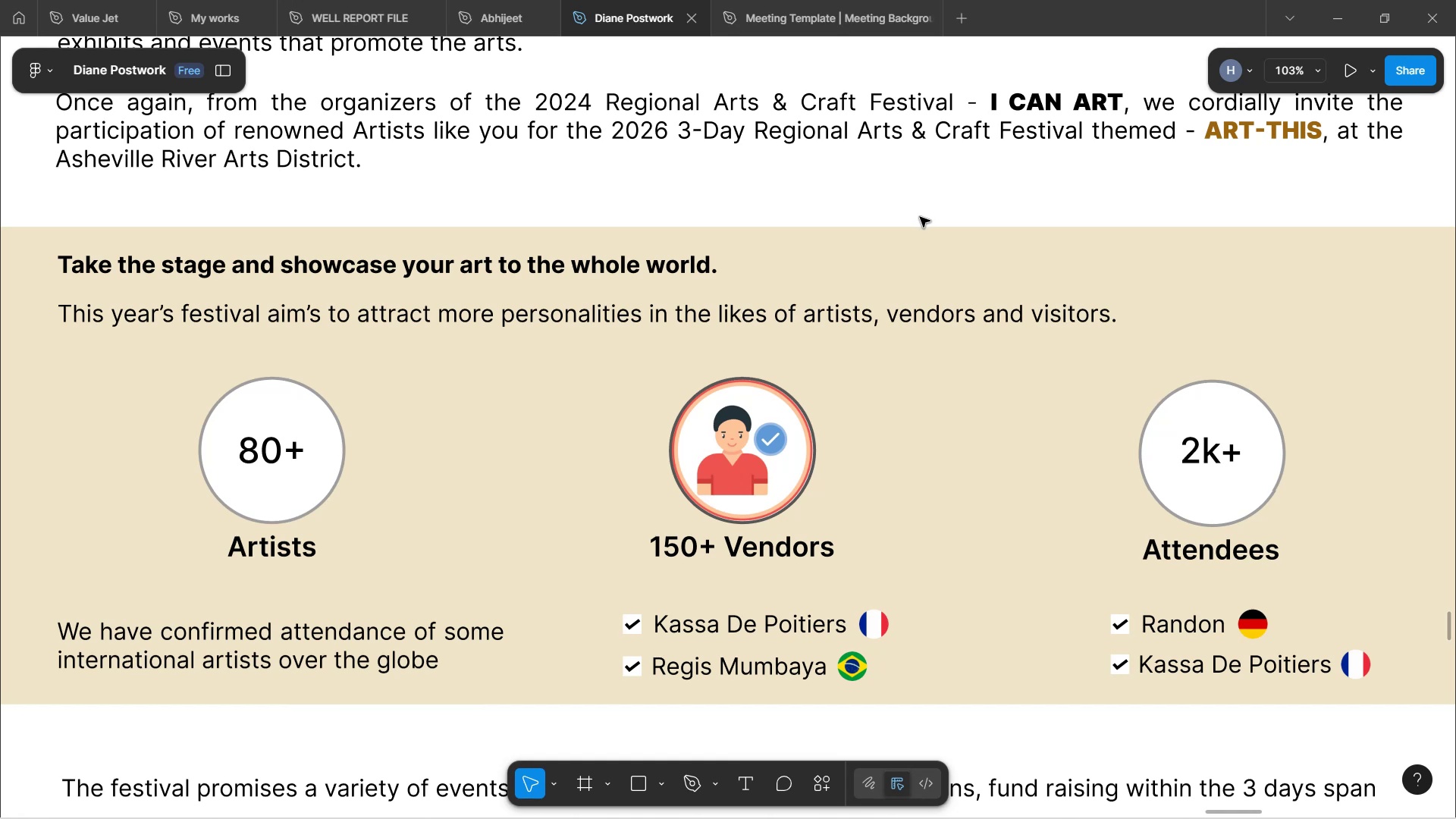 
left_click([1045, 719])
 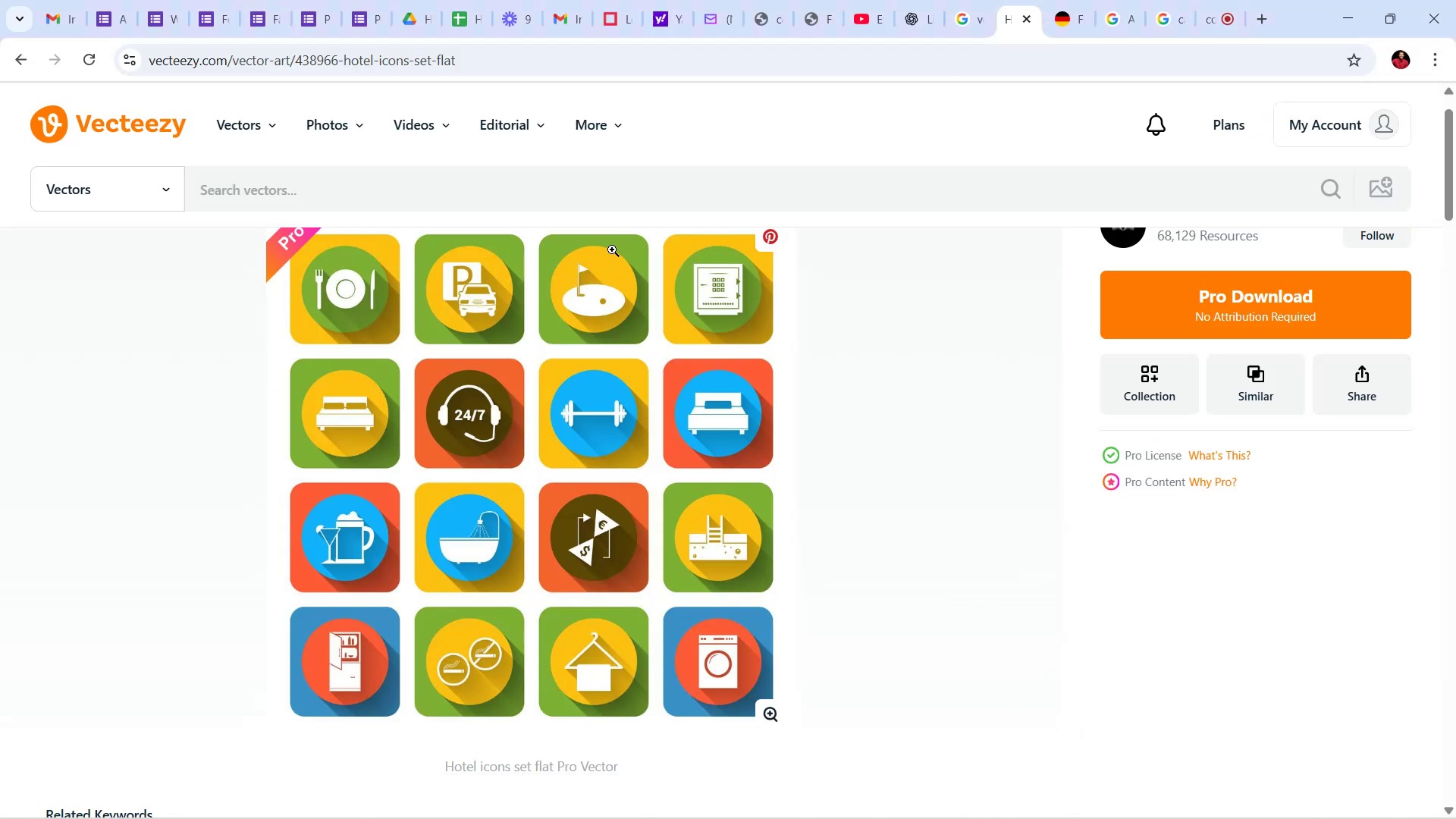 
left_click([625, 187])
 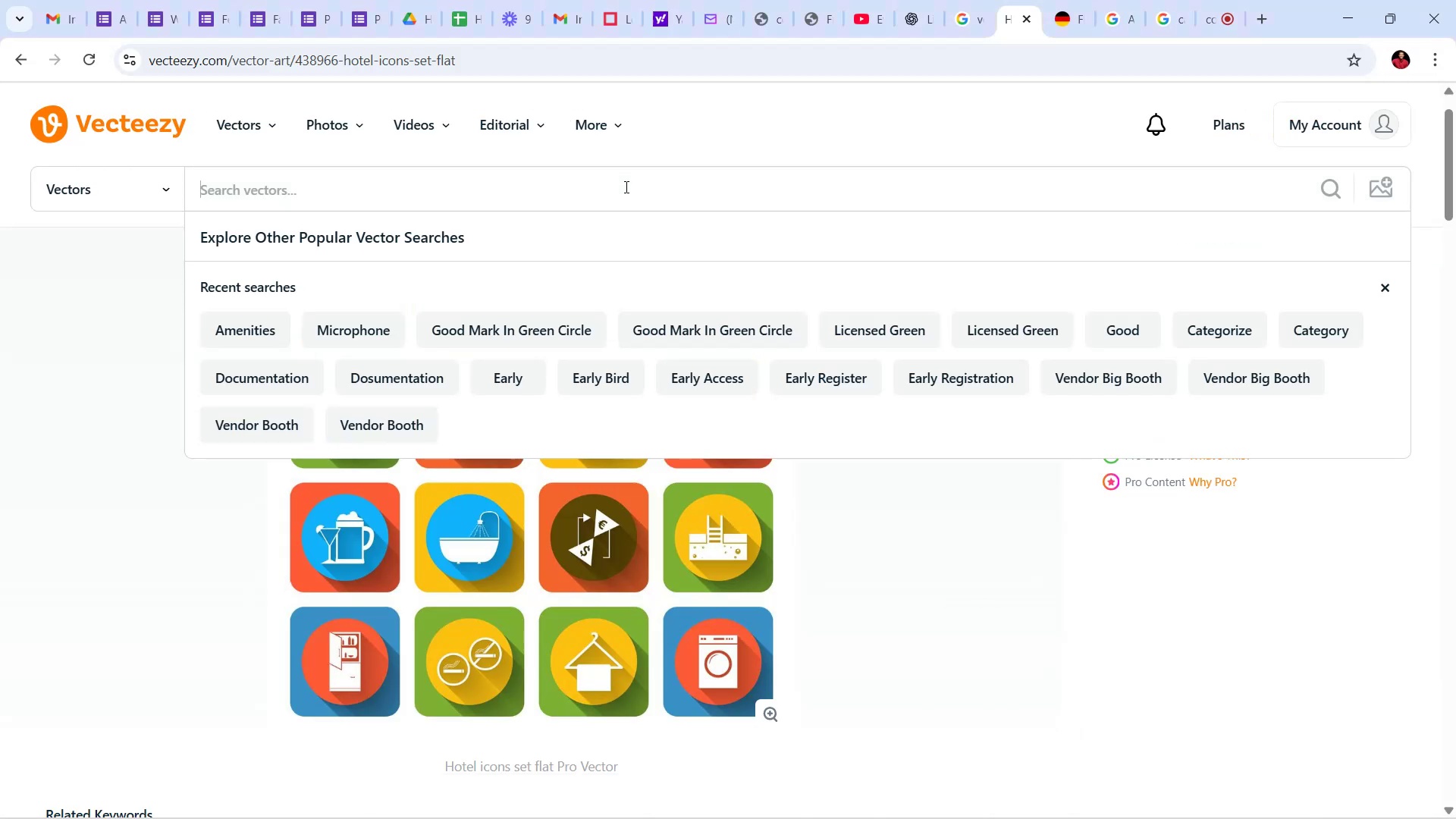 
type(artits)
key(Backspace)
key(Backspace)
key(Backspace)
type(ists)
 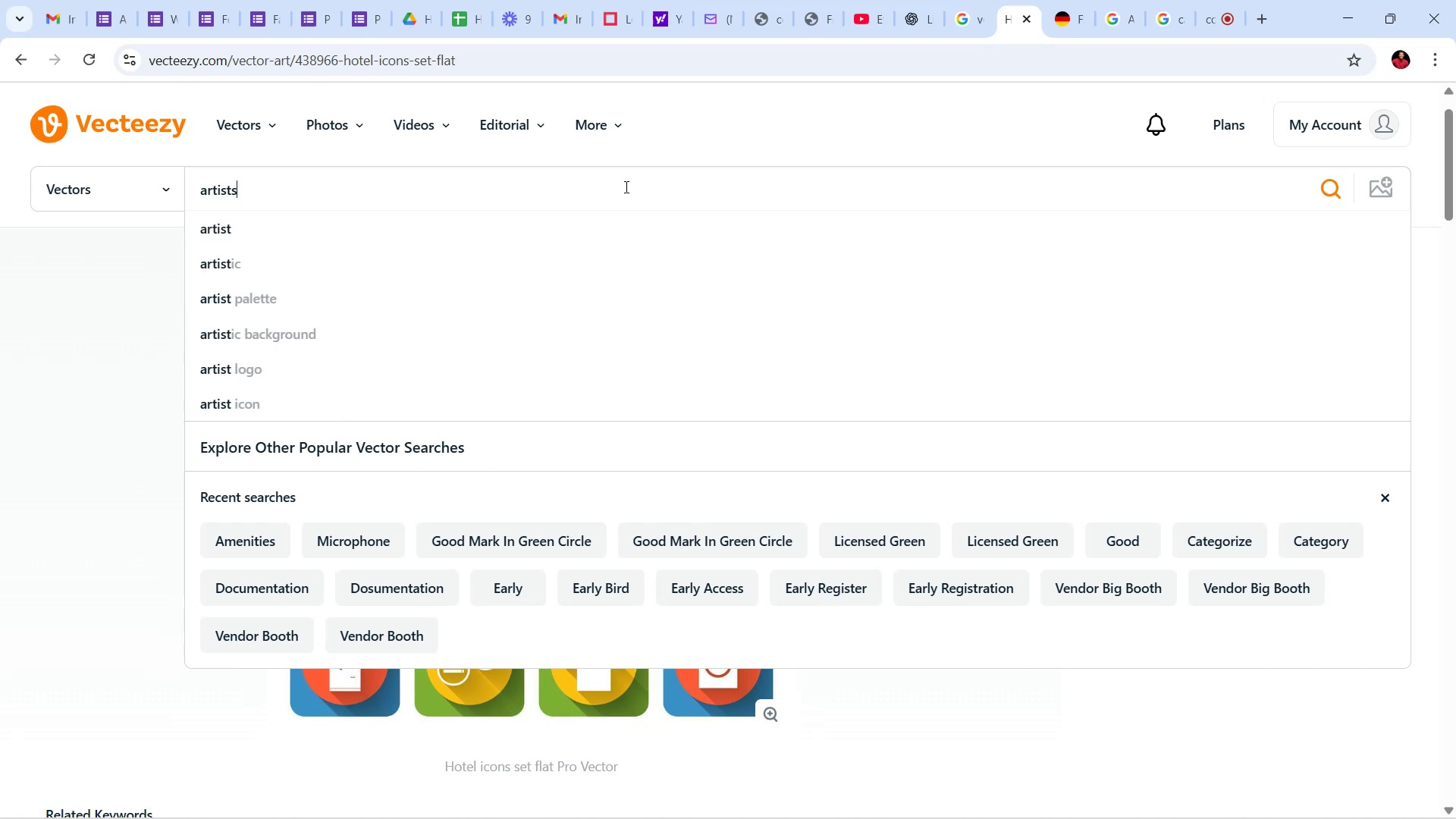 
key(Enter)
 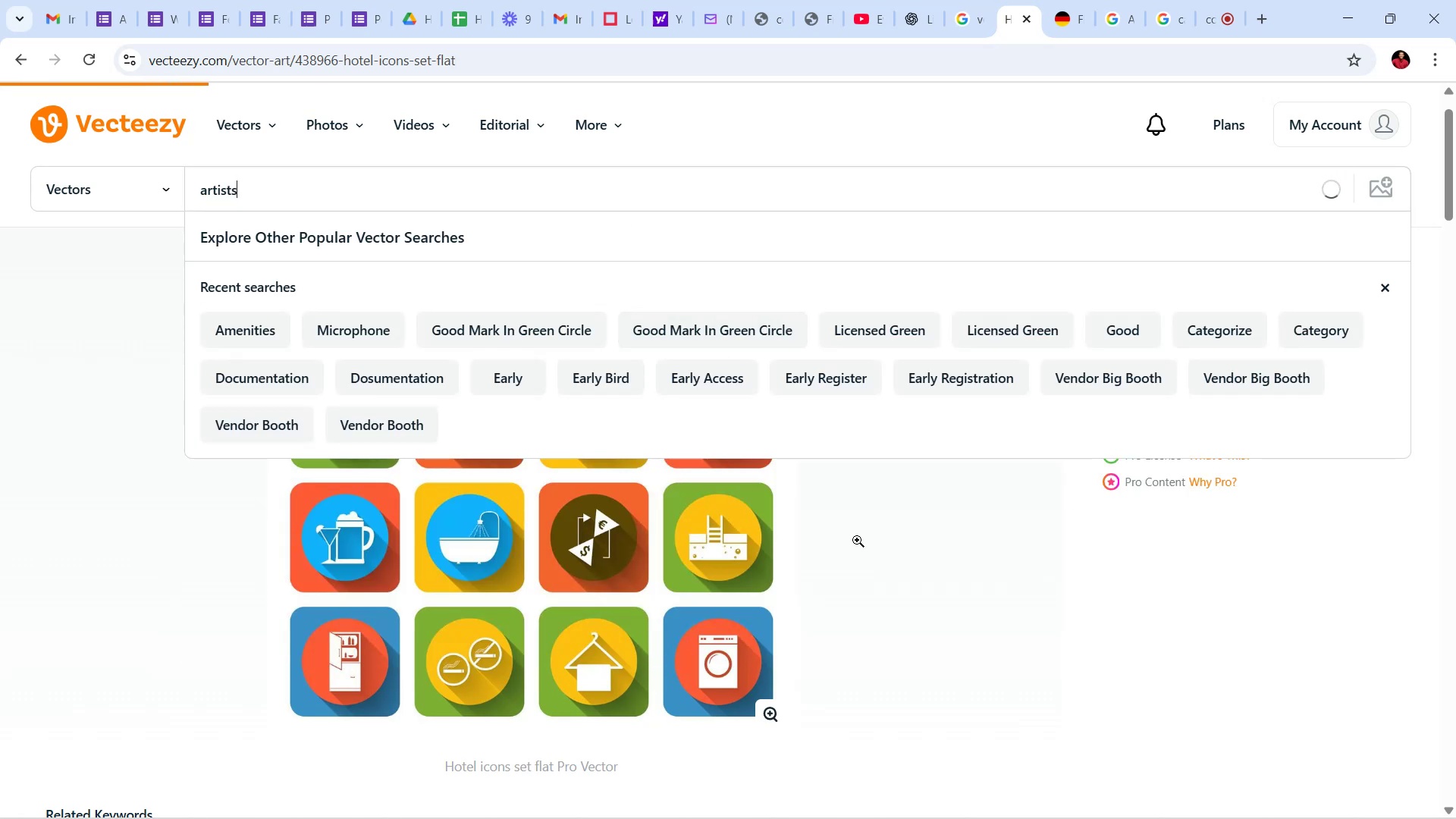 
wait(9.63)
 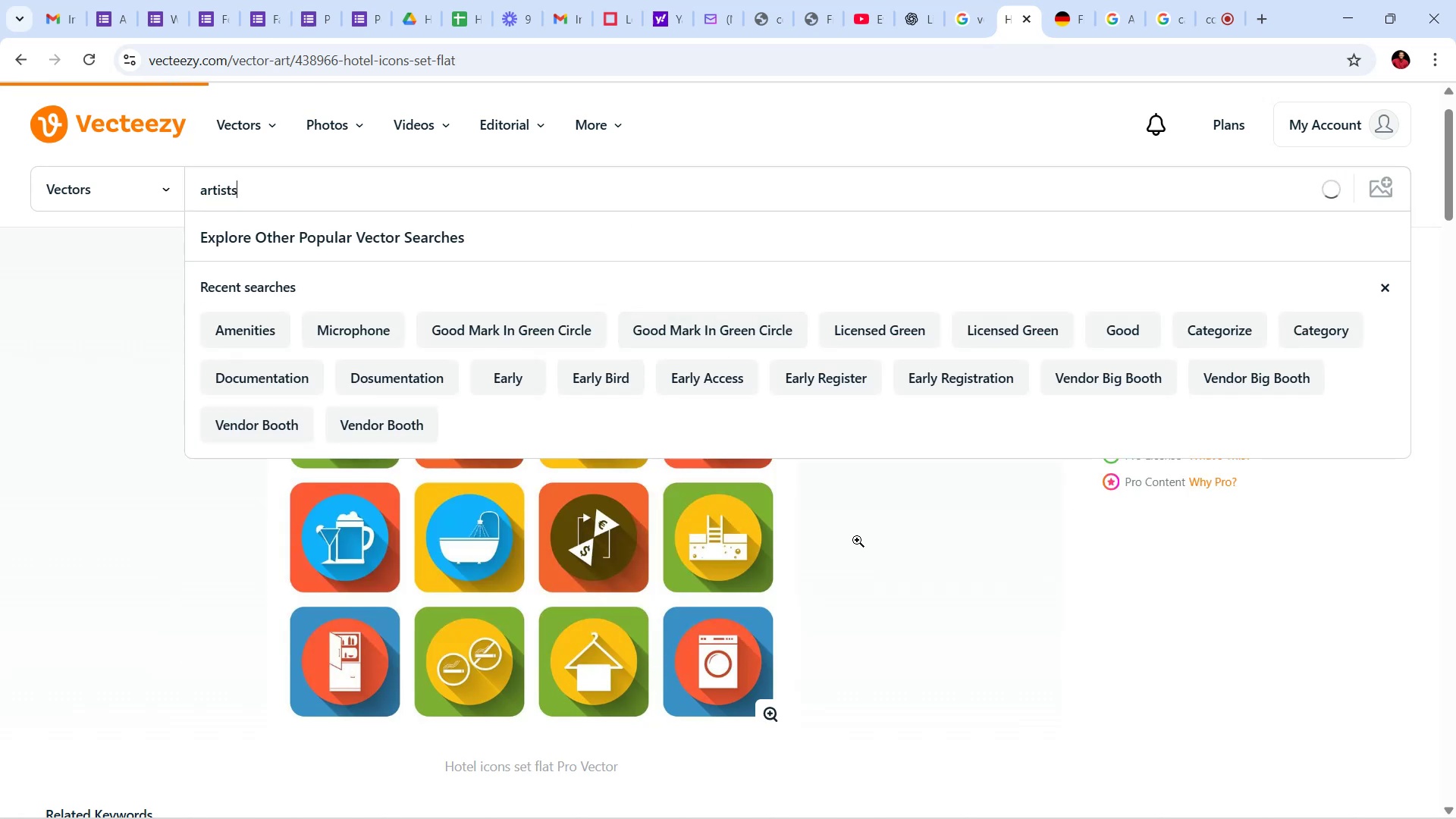 
scroll: coordinate [718, 347], scroll_direction: down, amount: 12.0
 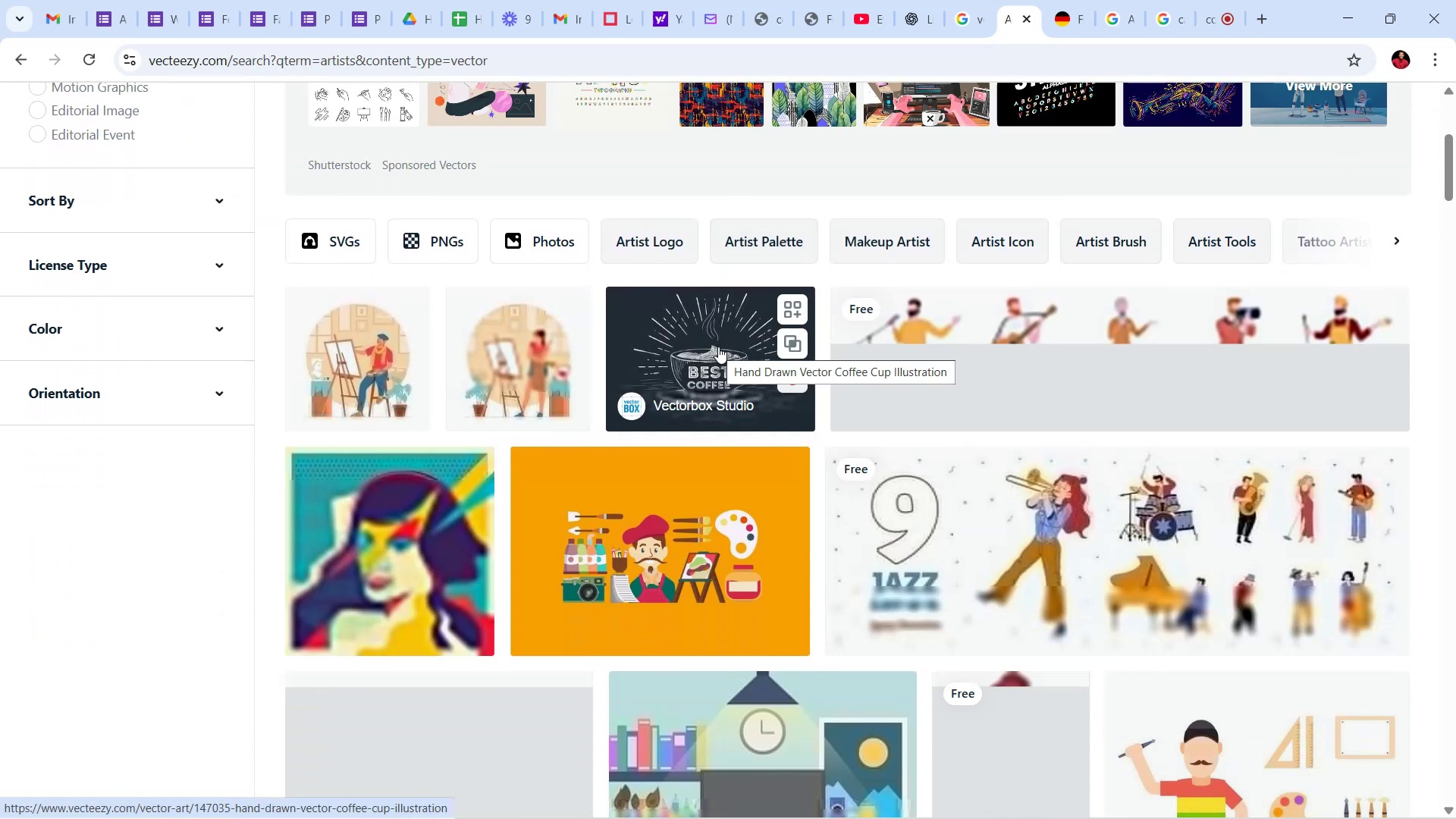 
mouse_move([778, 414])
 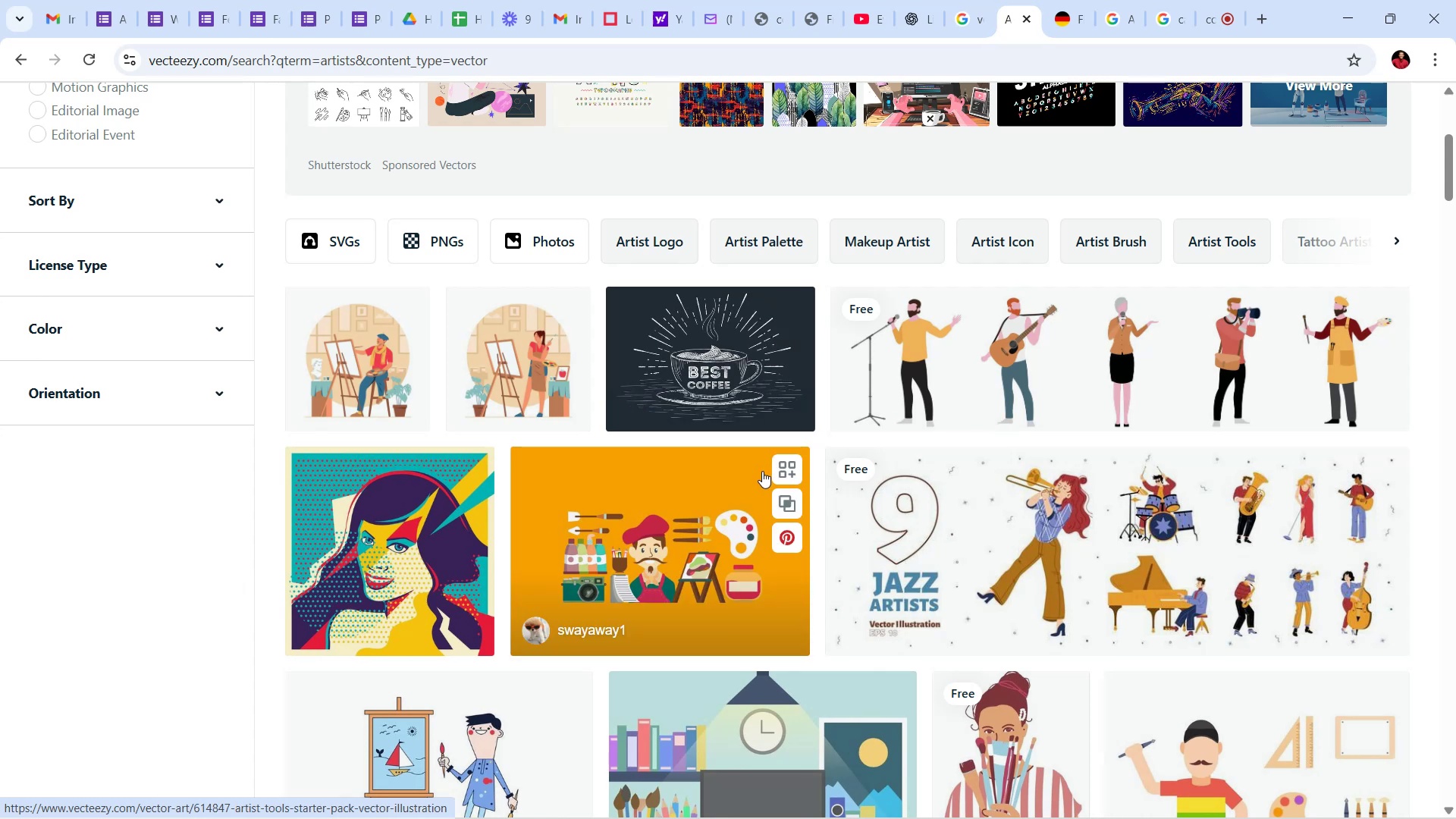 
scroll: coordinate [764, 455], scroll_direction: down, amount: 3.0
 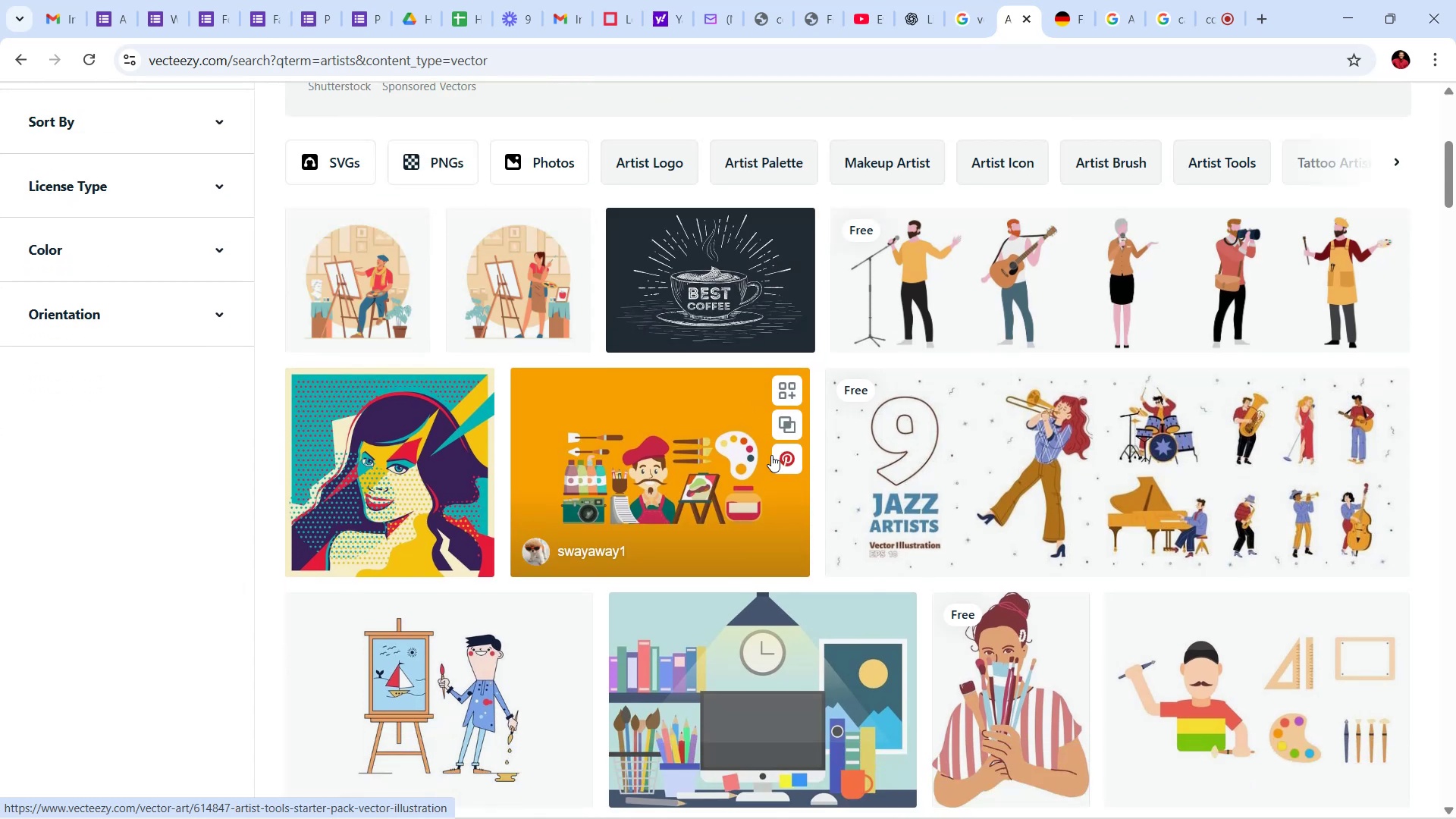 
mouse_move([818, 461])
 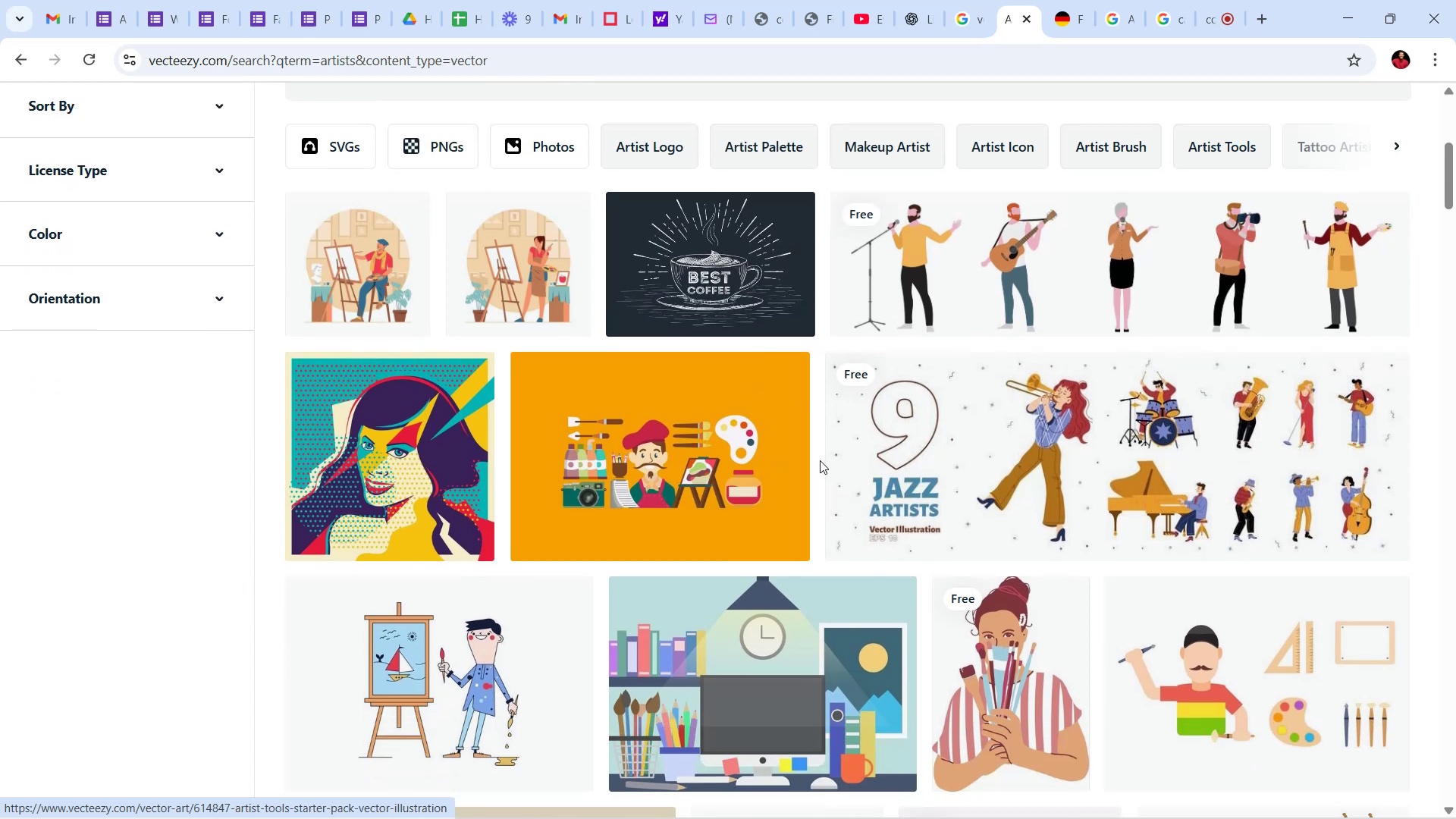 
scroll: coordinate [820, 460], scroll_direction: down, amount: 4.0
 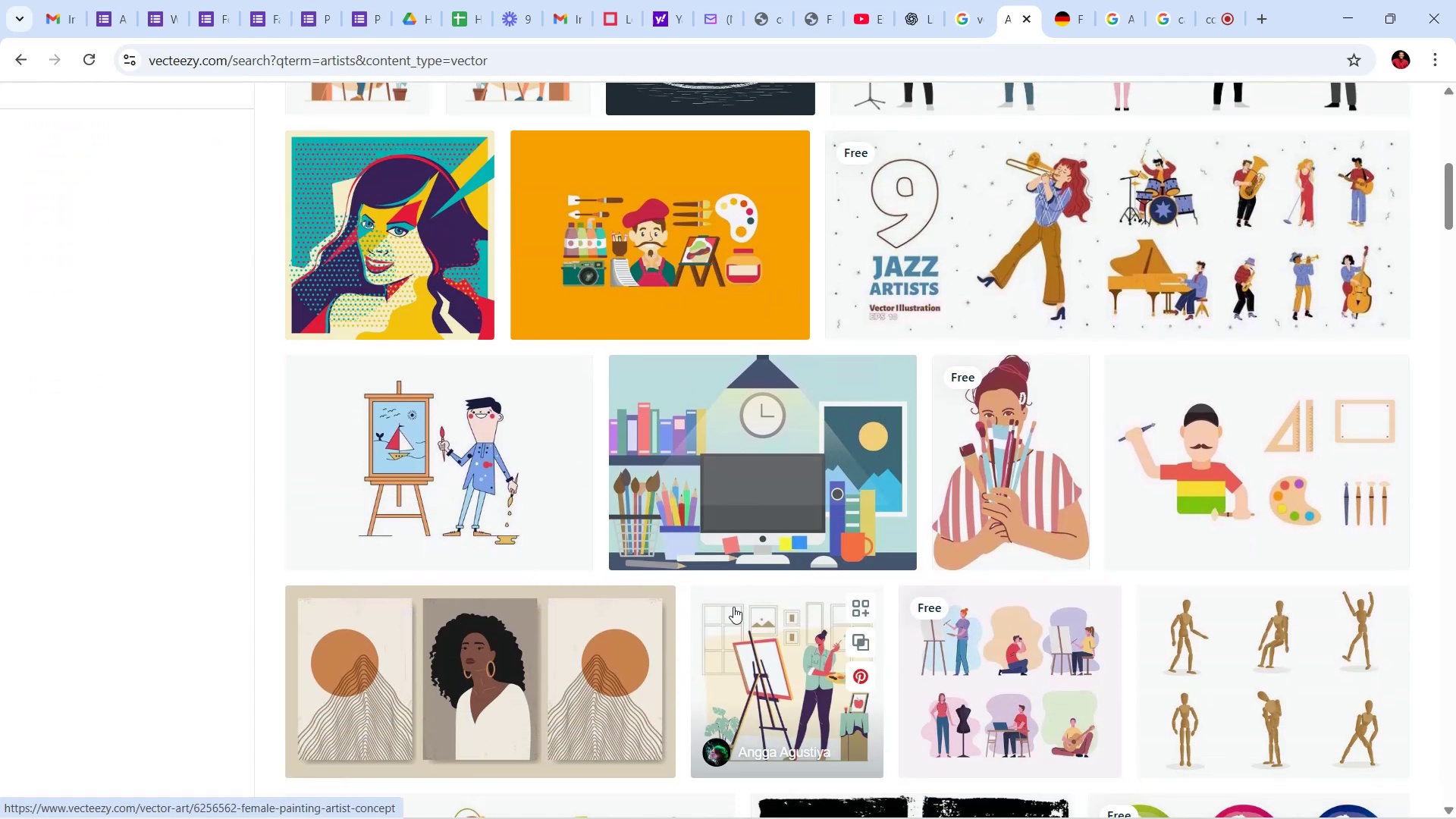 
wait(6.64)
 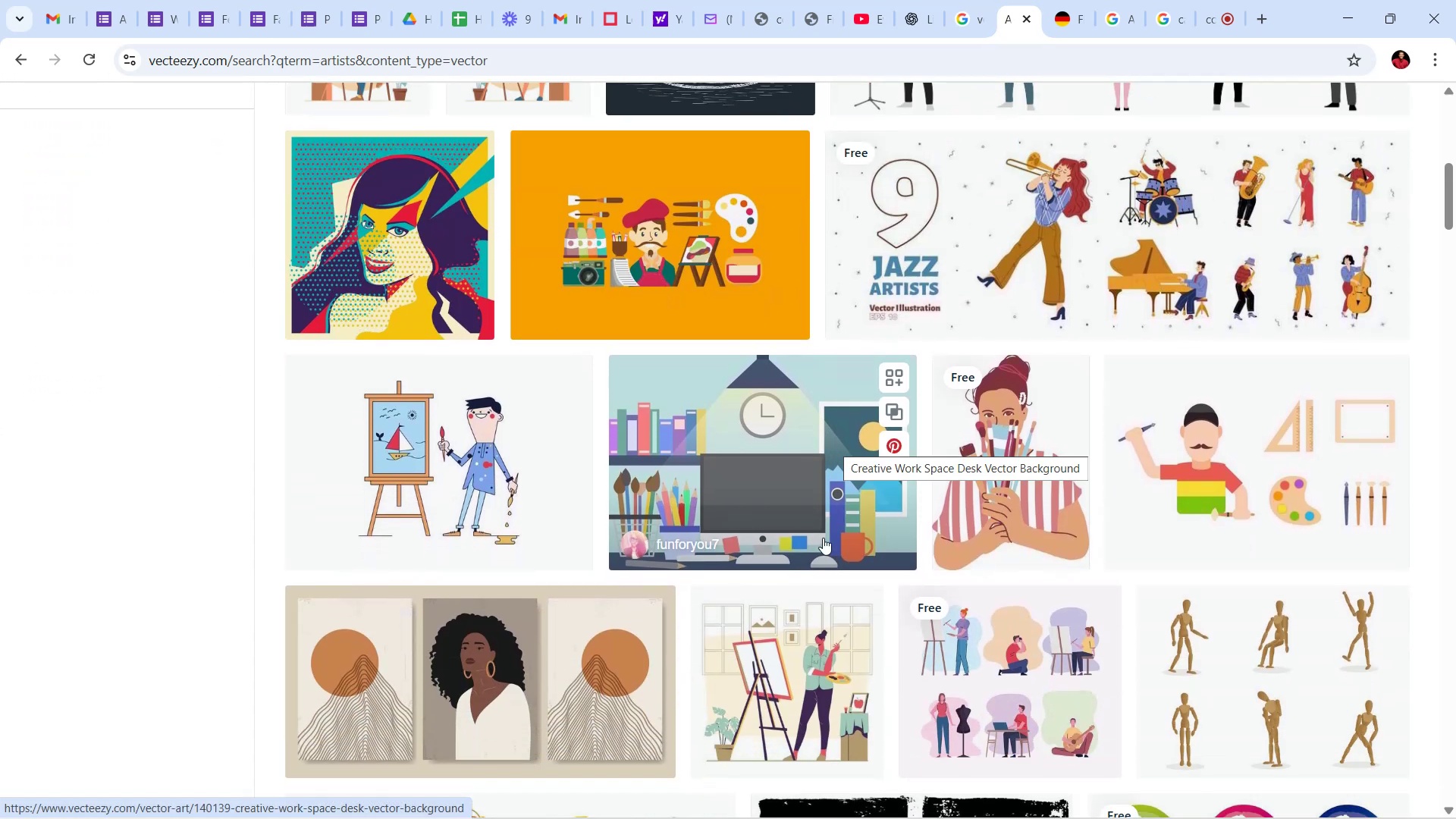 
scroll: coordinate [807, 525], scroll_direction: down, amount: 8.0
 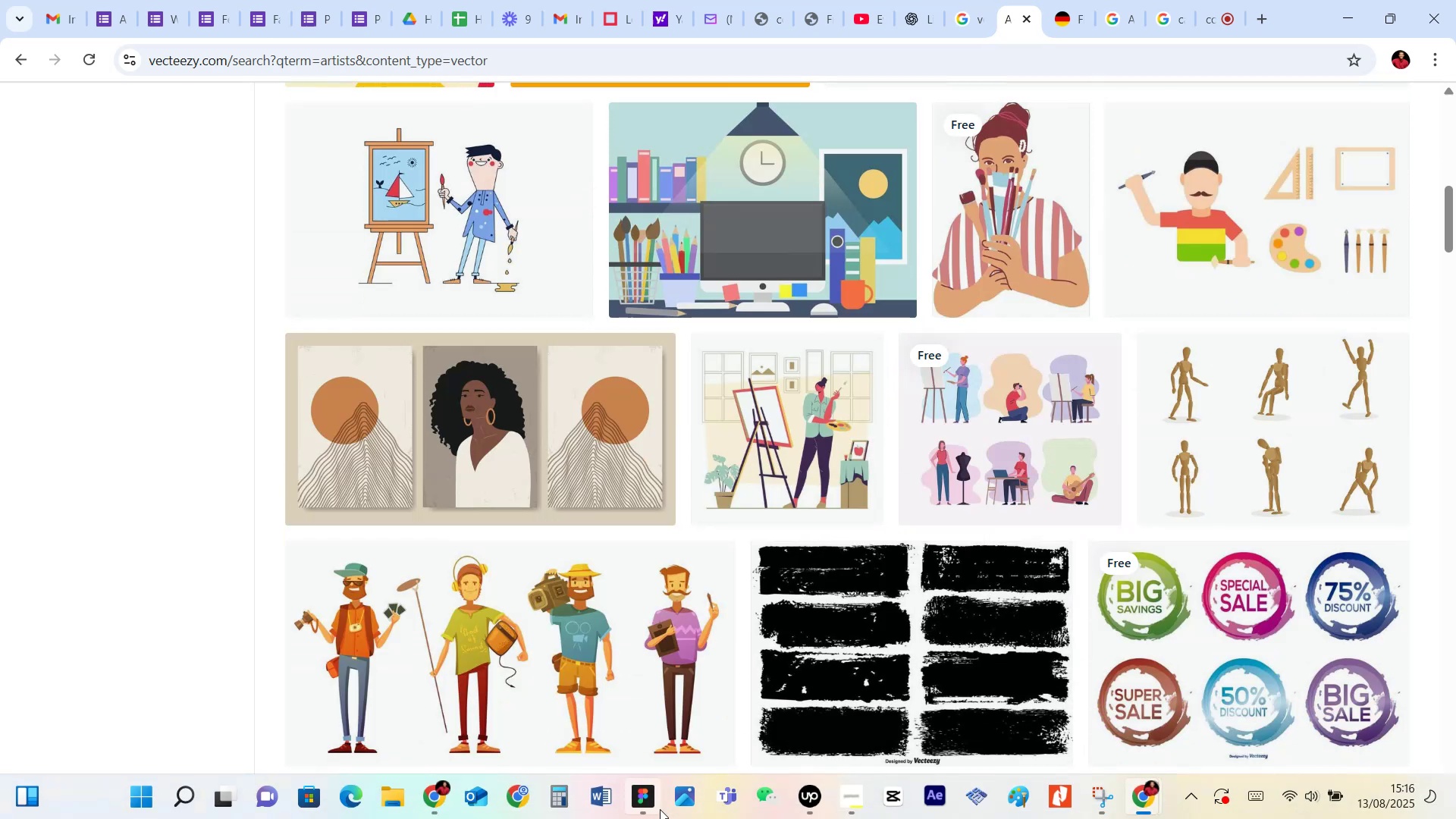 
left_click([645, 801])
 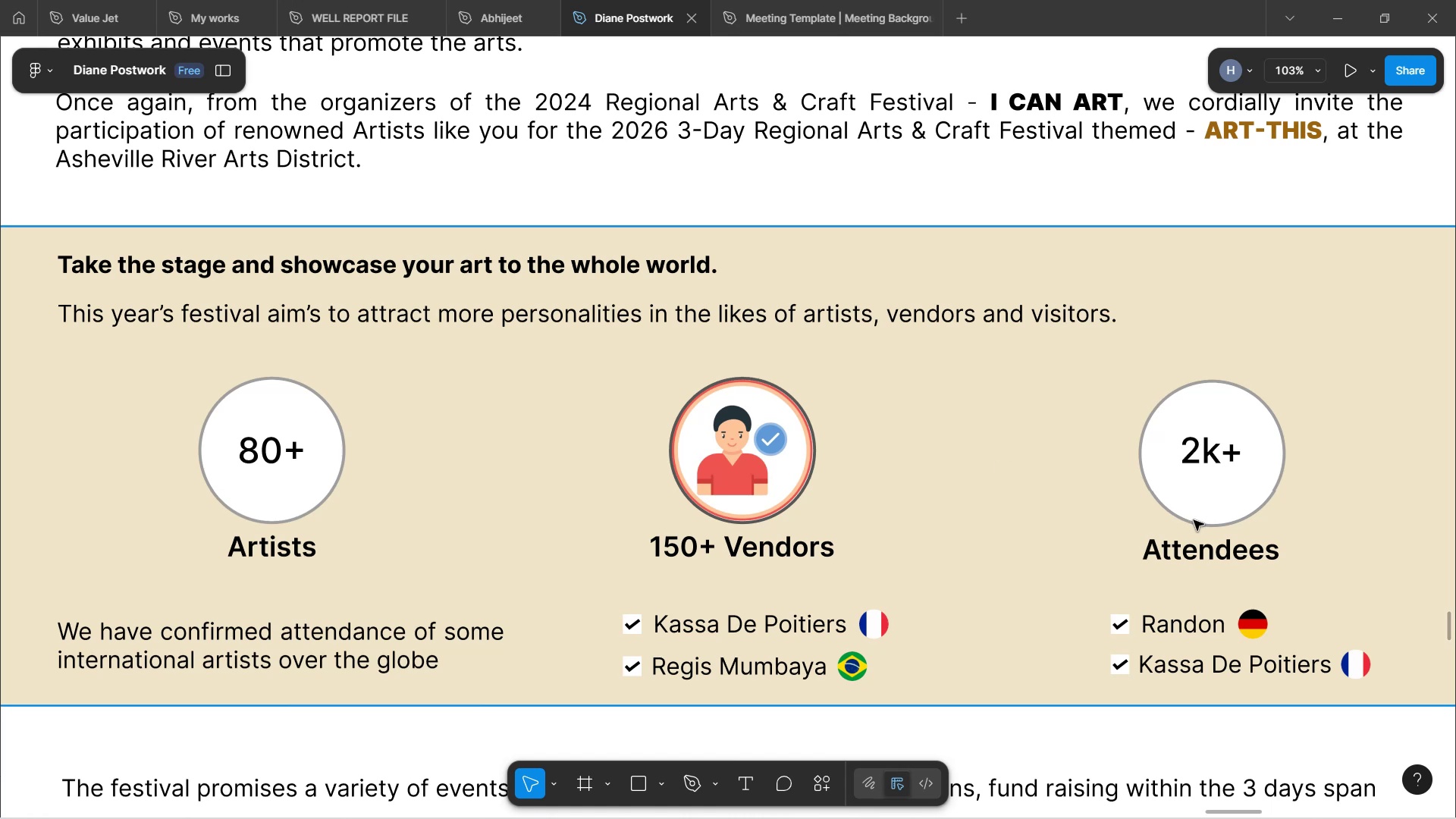 
wait(11.19)
 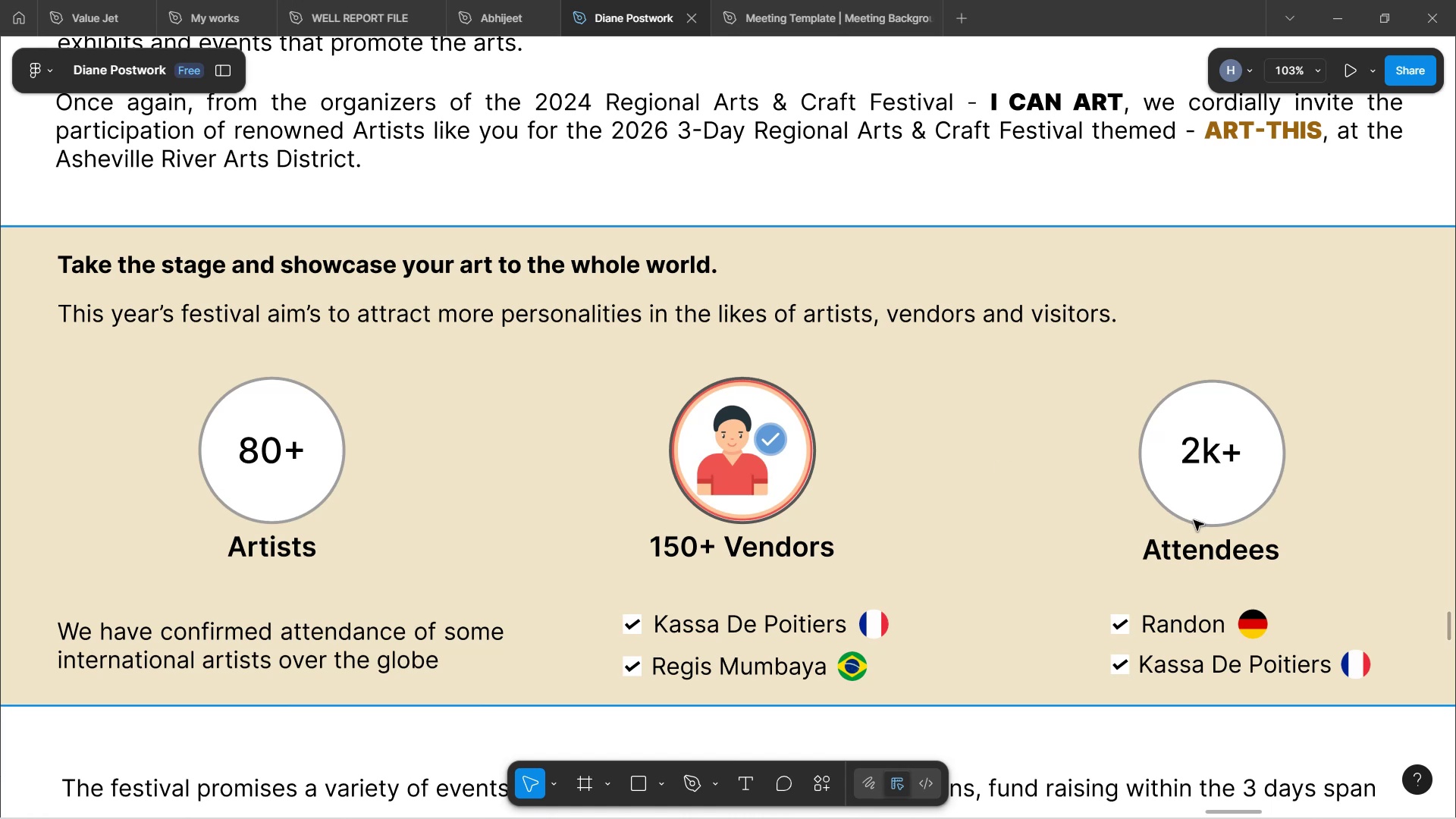 
mouse_move([651, 780])
 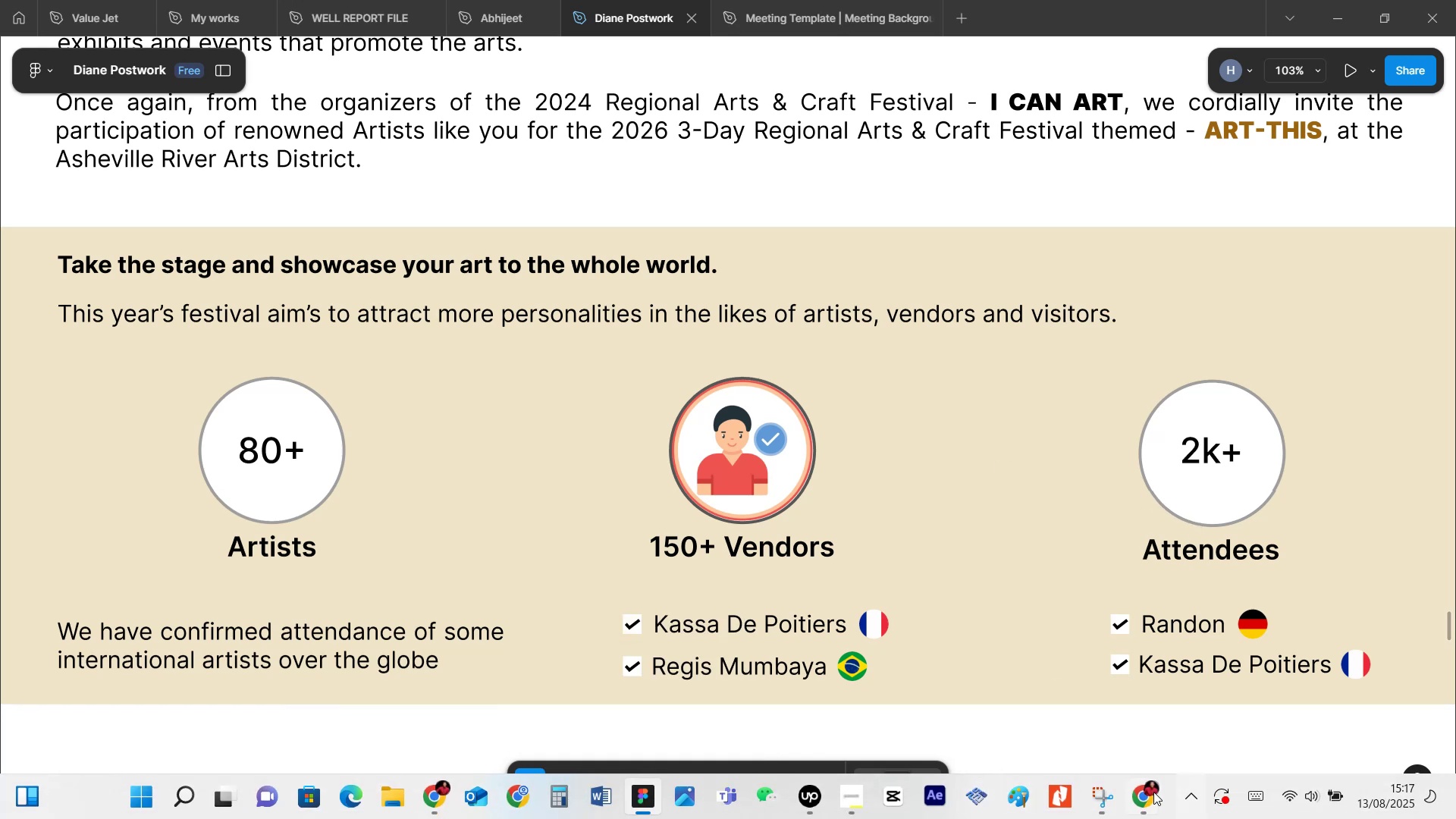 
left_click([1150, 792])
 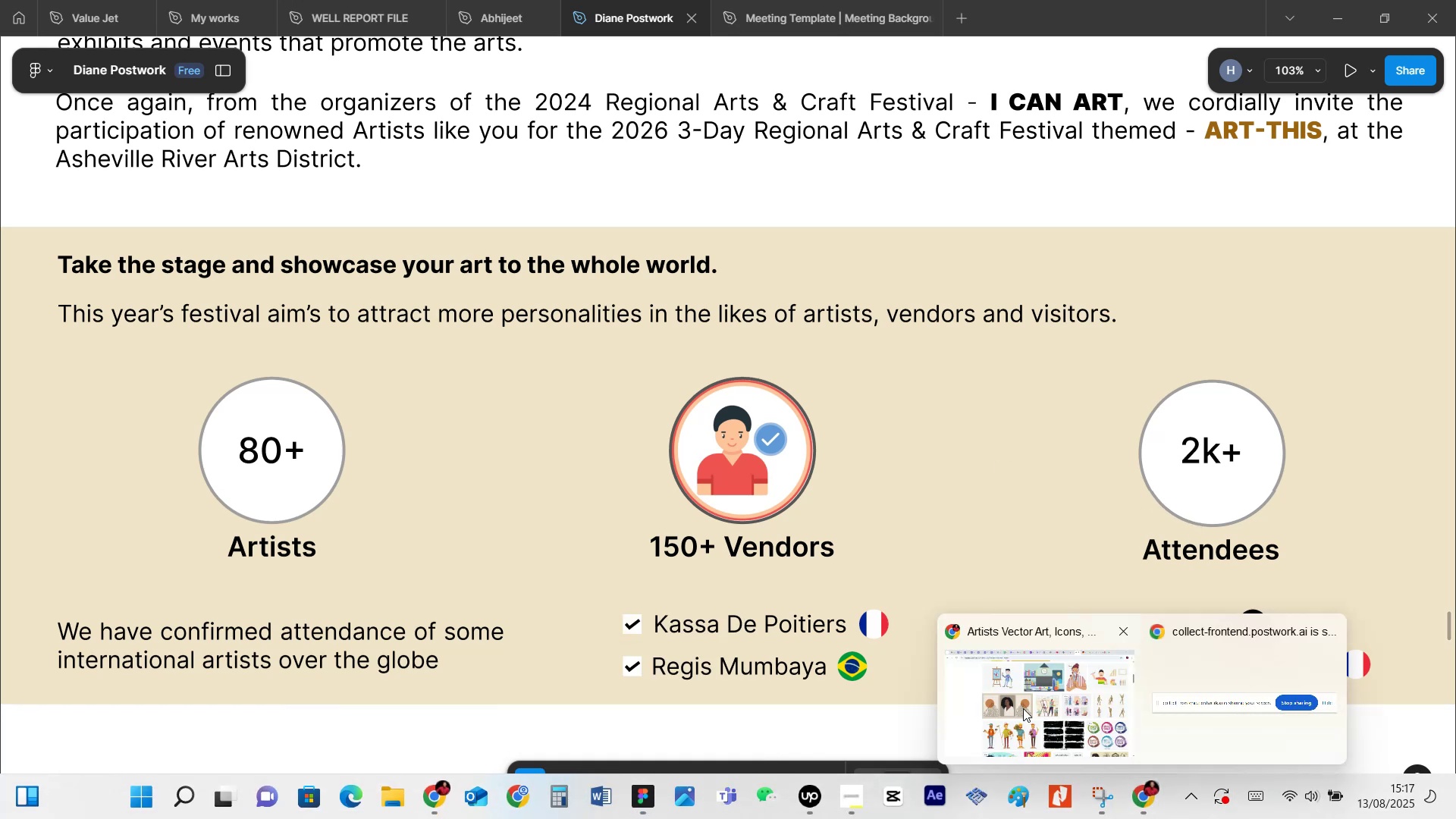 
left_click([1023, 708])
 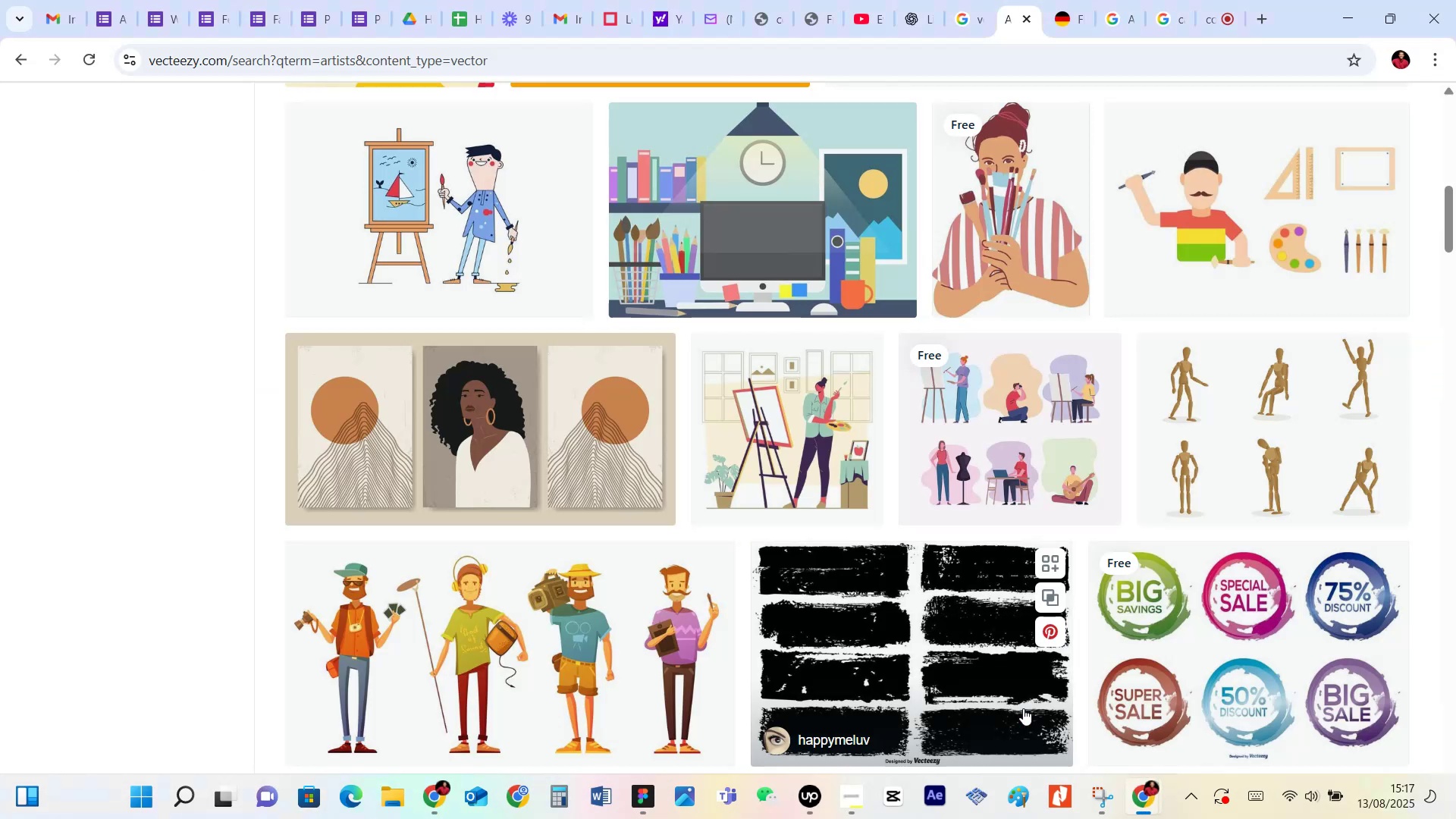 
mouse_move([1004, 698])
 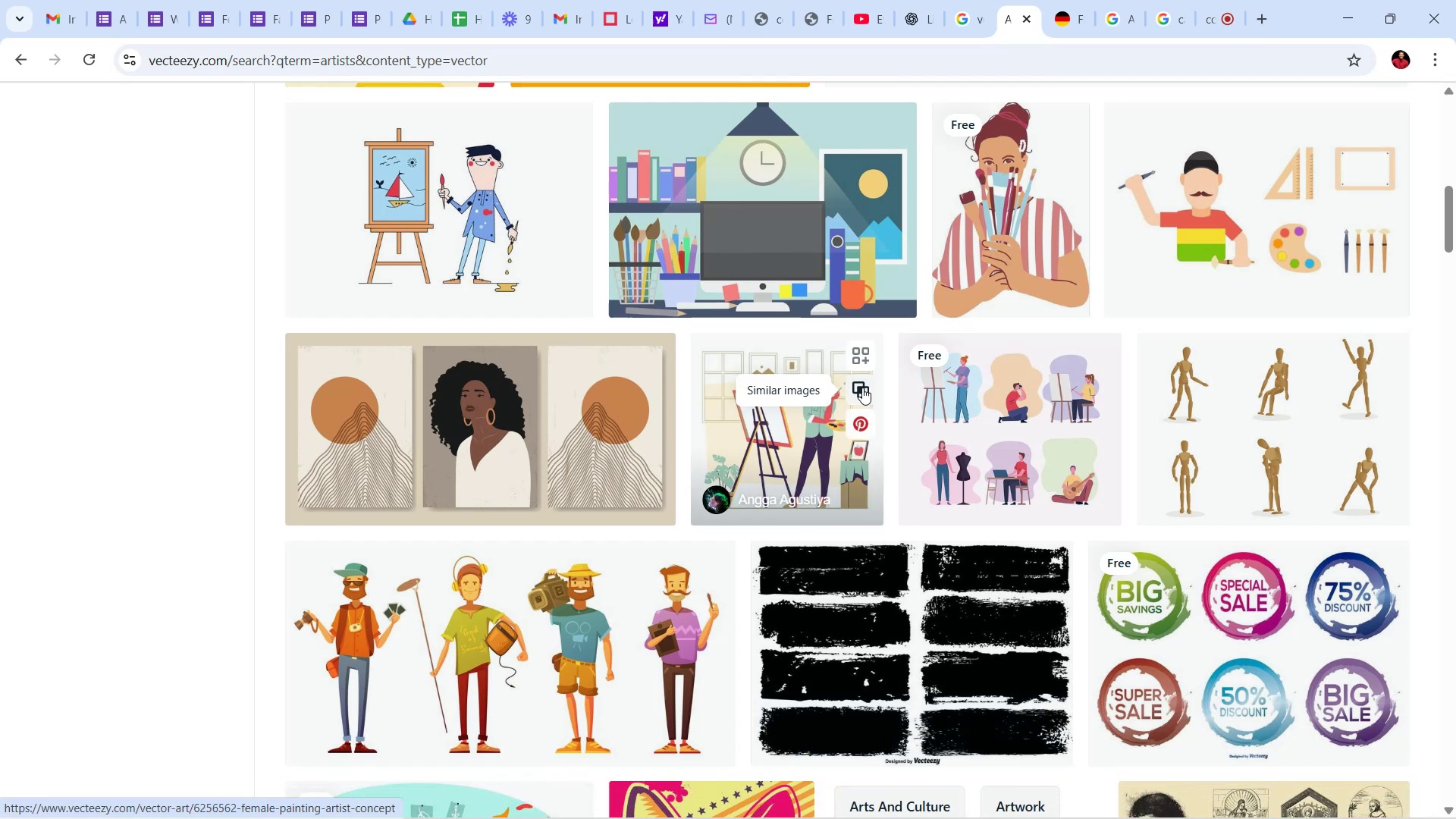 
scroll: coordinate [862, 388], scroll_direction: up, amount: 19.0
 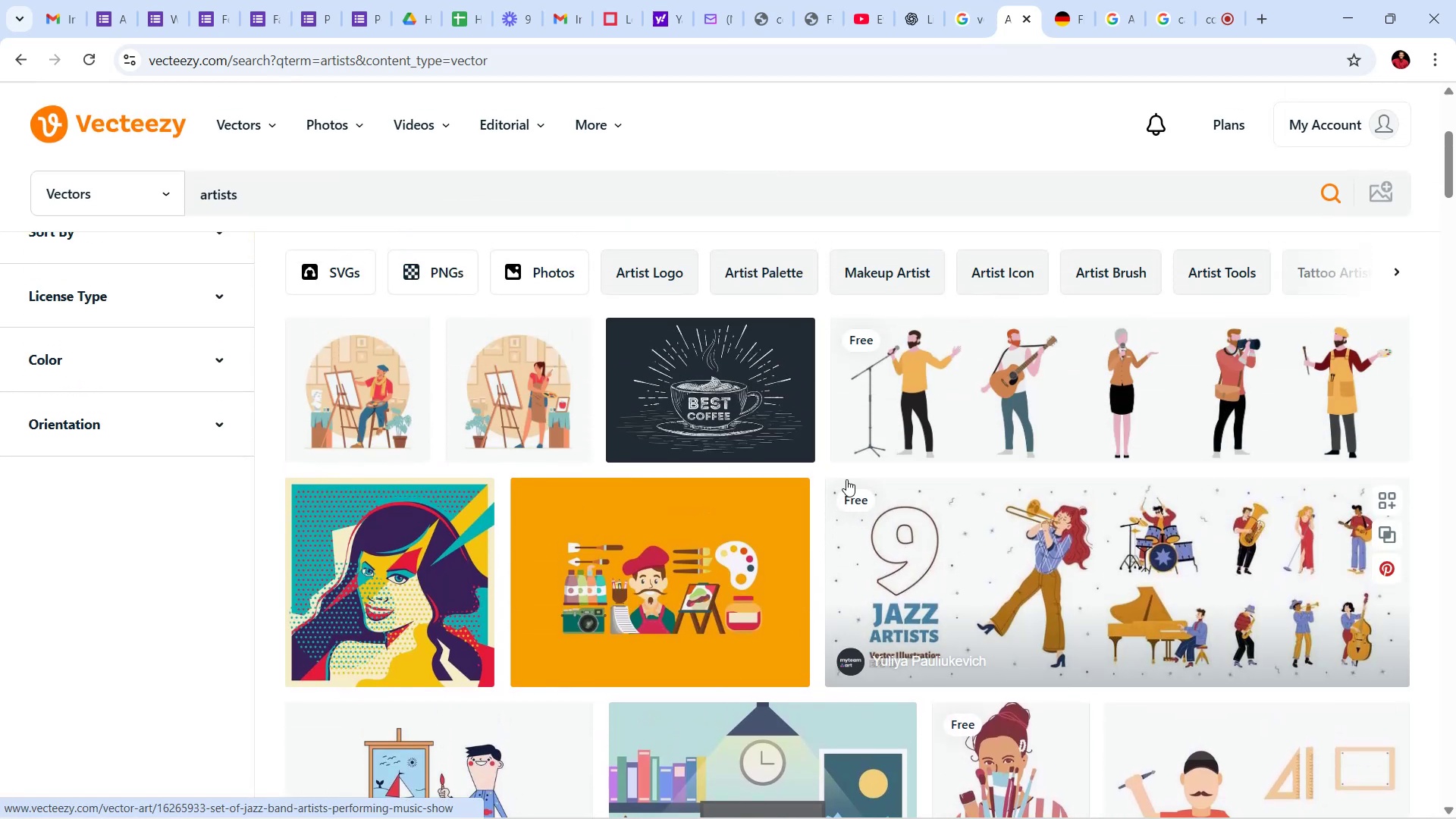 
scroll: coordinate [795, 443], scroll_direction: down, amount: 37.0
 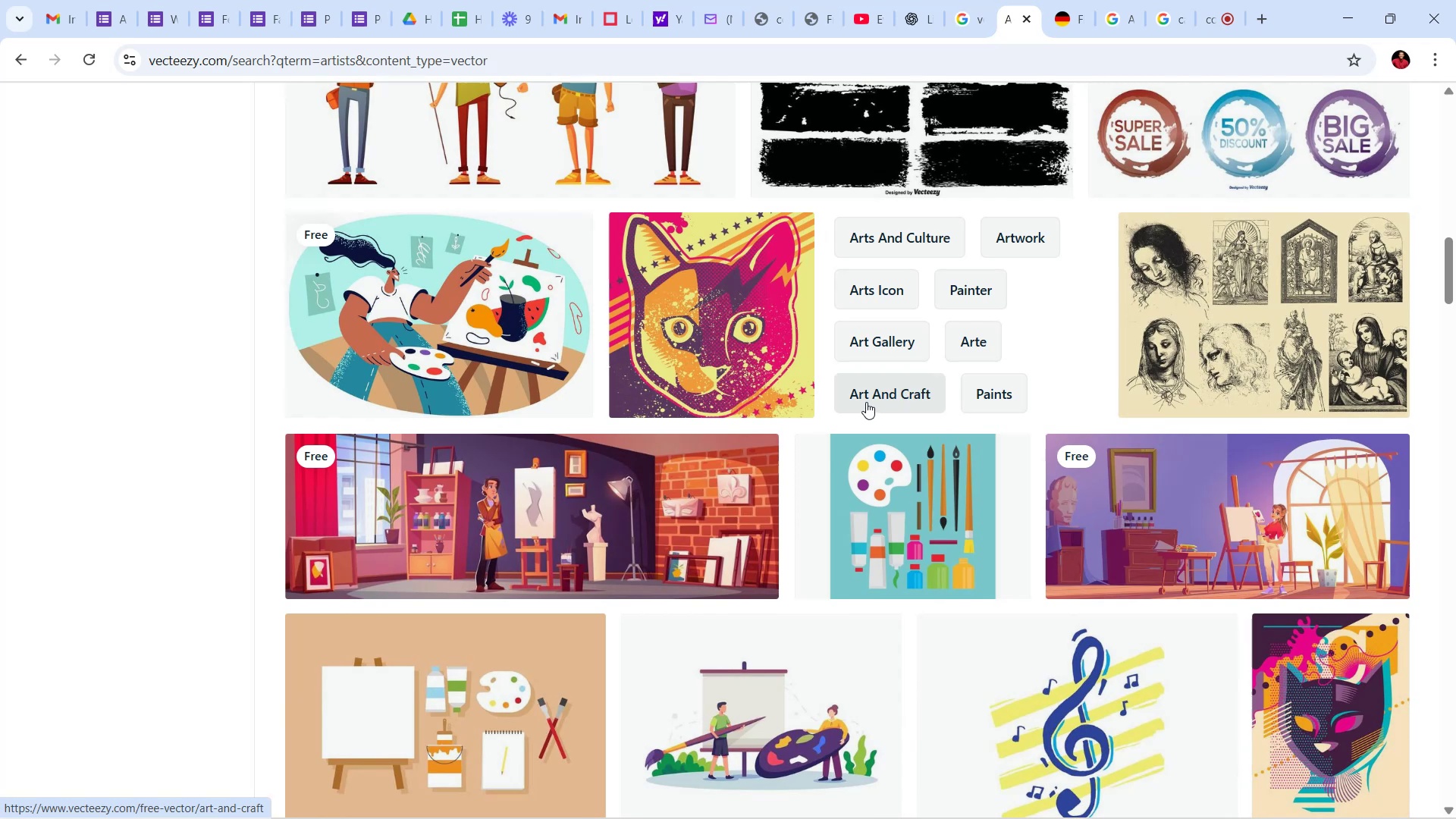 
mouse_move([849, 430])
 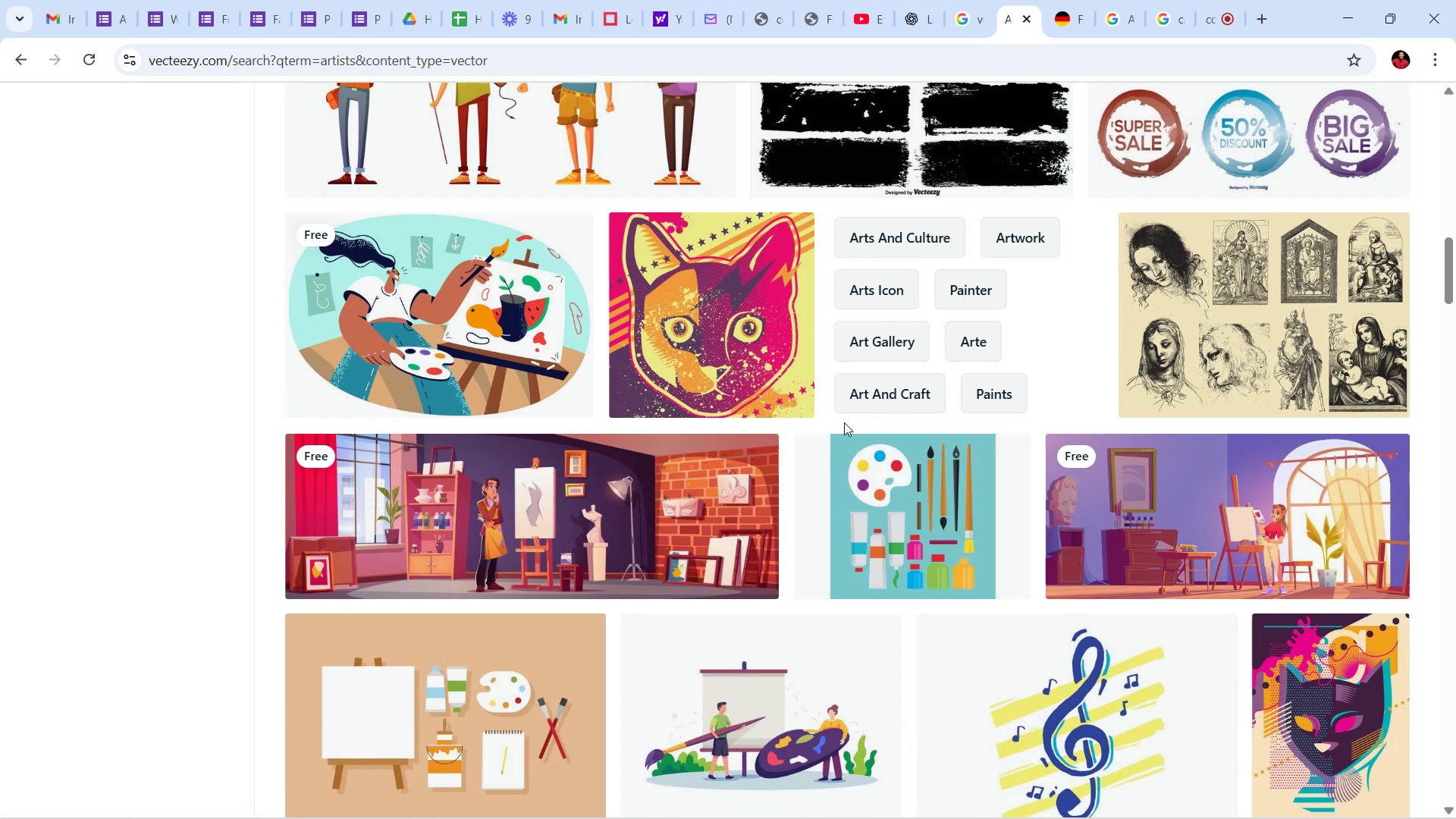 
scroll: coordinate [1455, 472], scroll_direction: down, amount: 30.0
 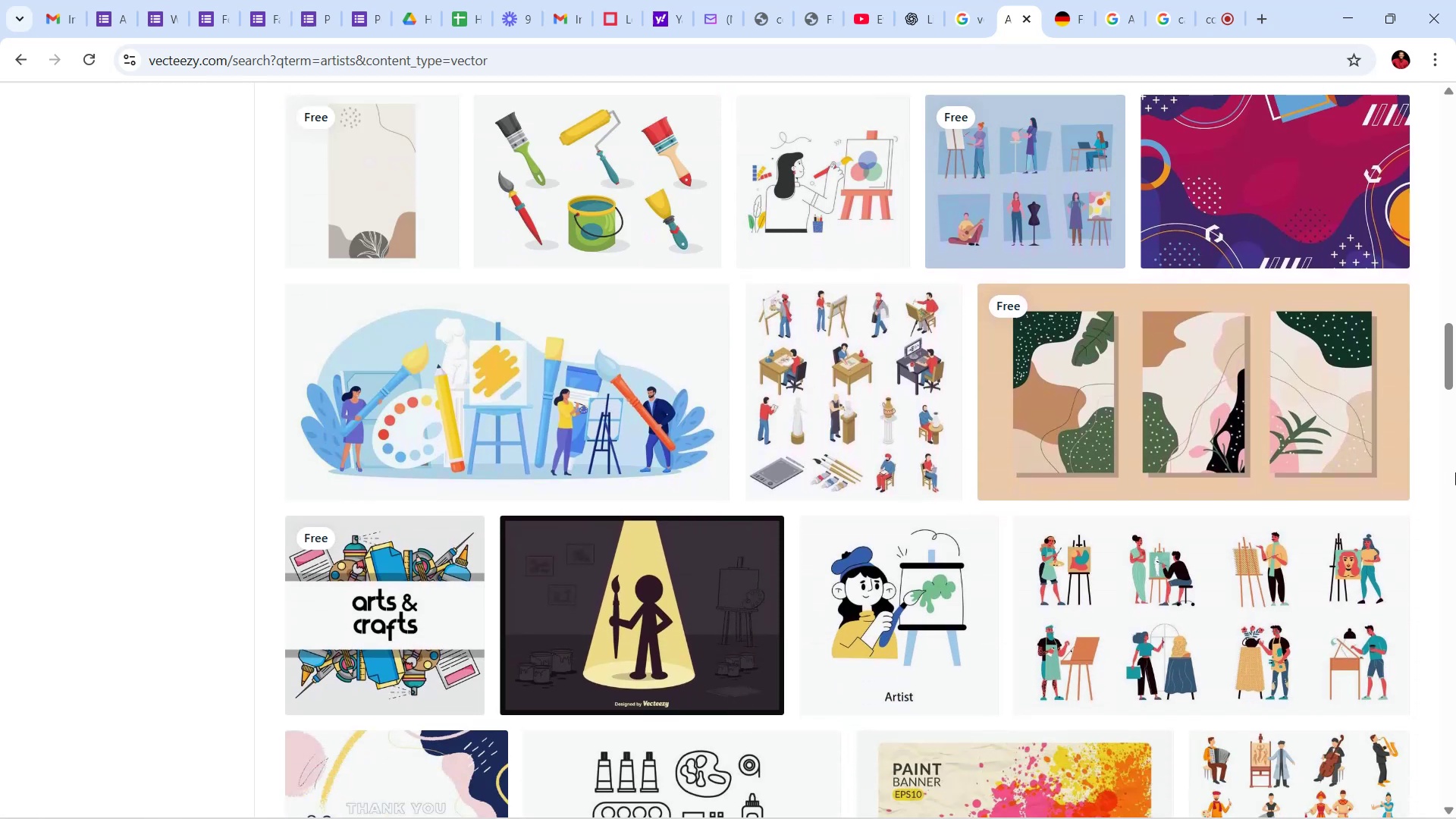 
scroll: coordinate [1455, 472], scroll_direction: down, amount: 2.0
 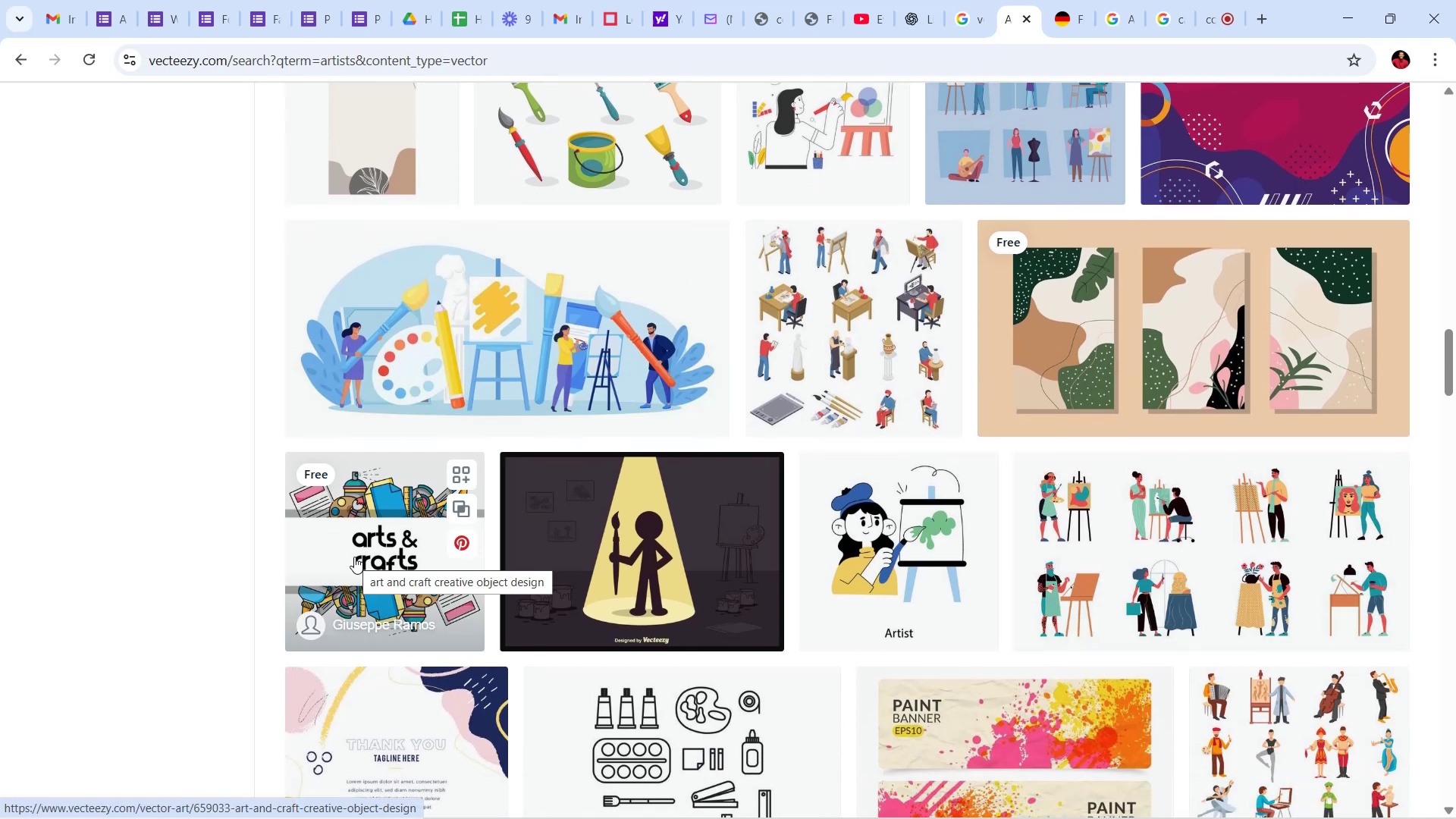 
wait(12.57)
 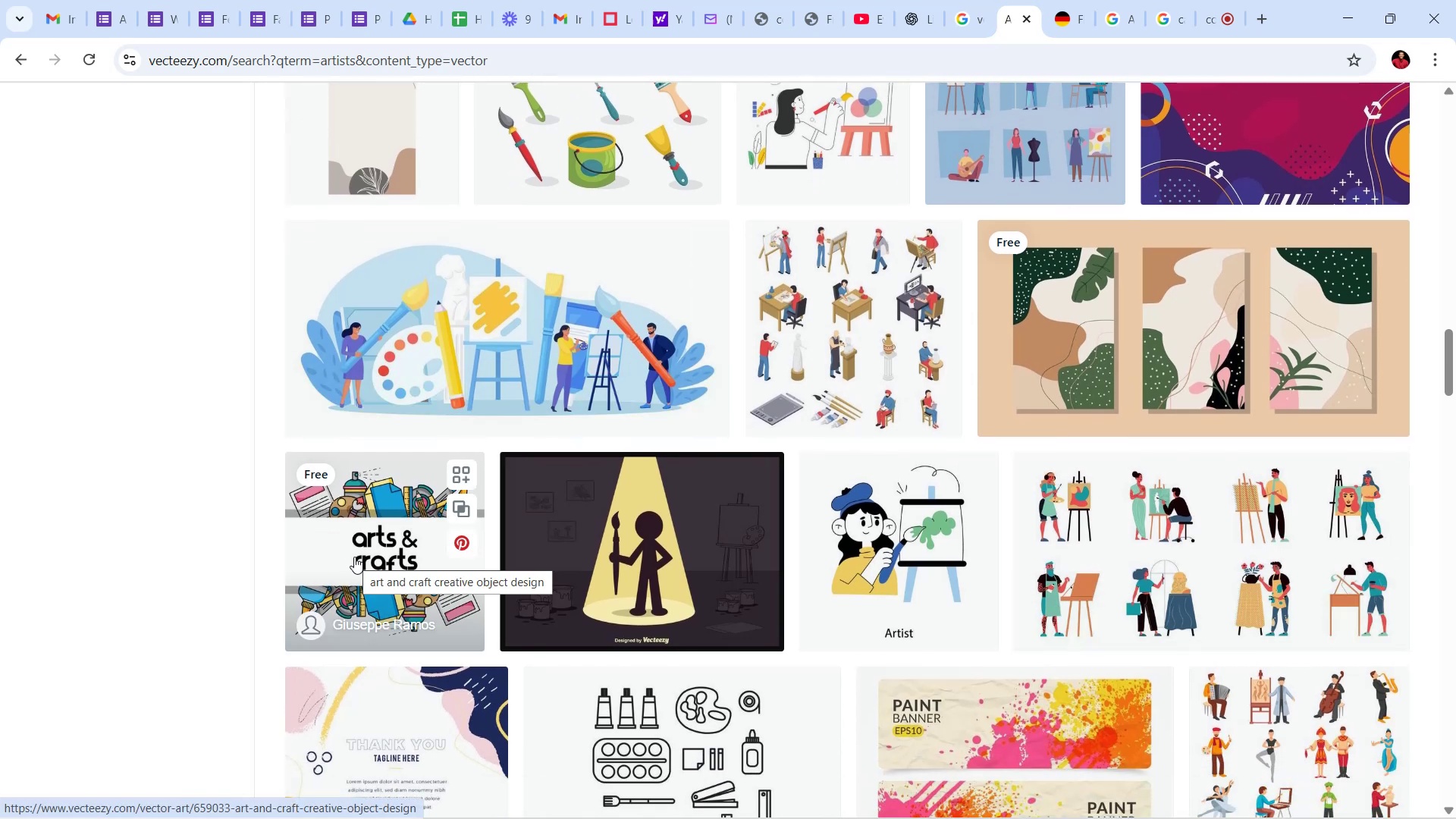 
left_click([356, 535])
 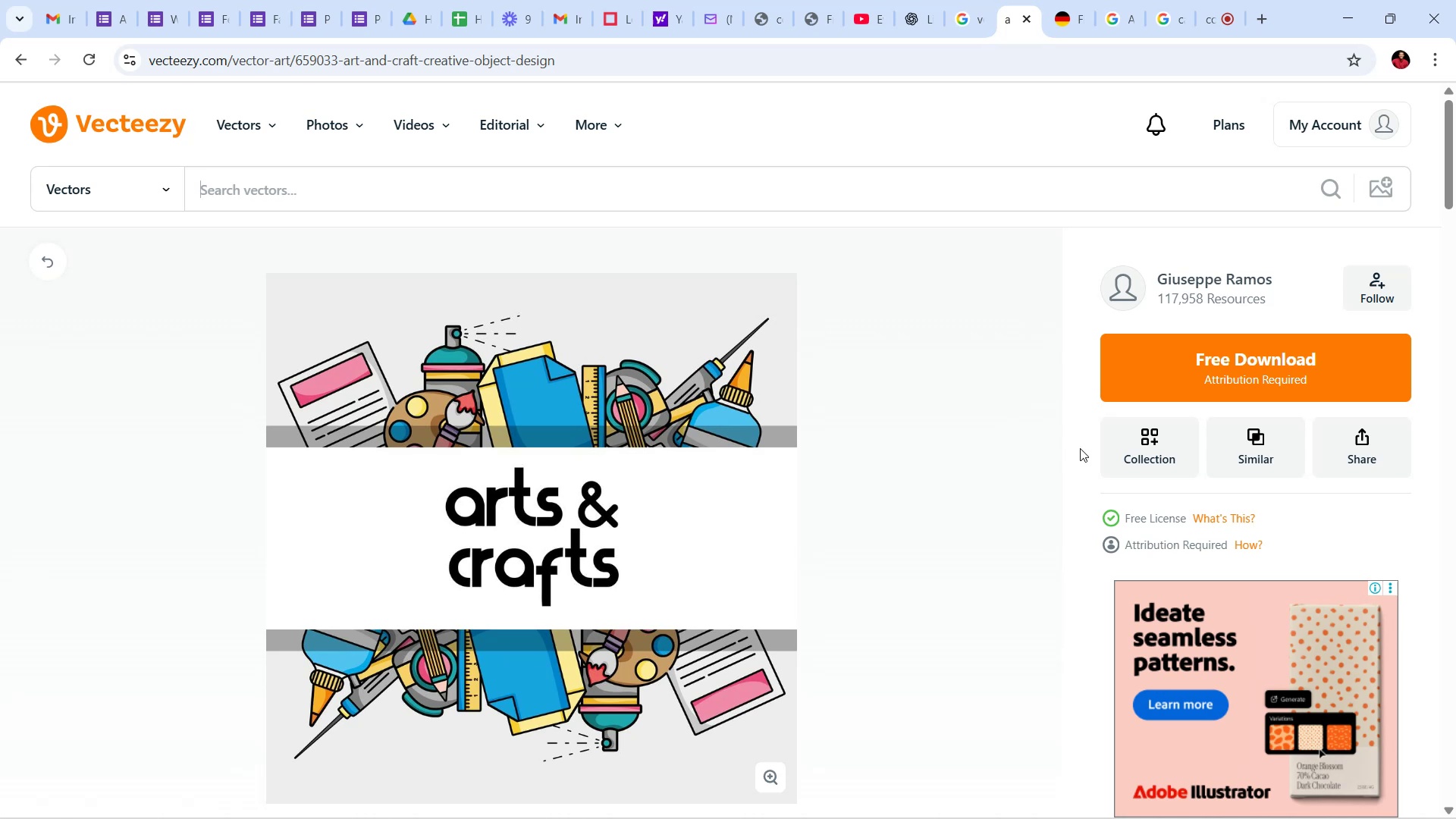 
wait(31.78)
 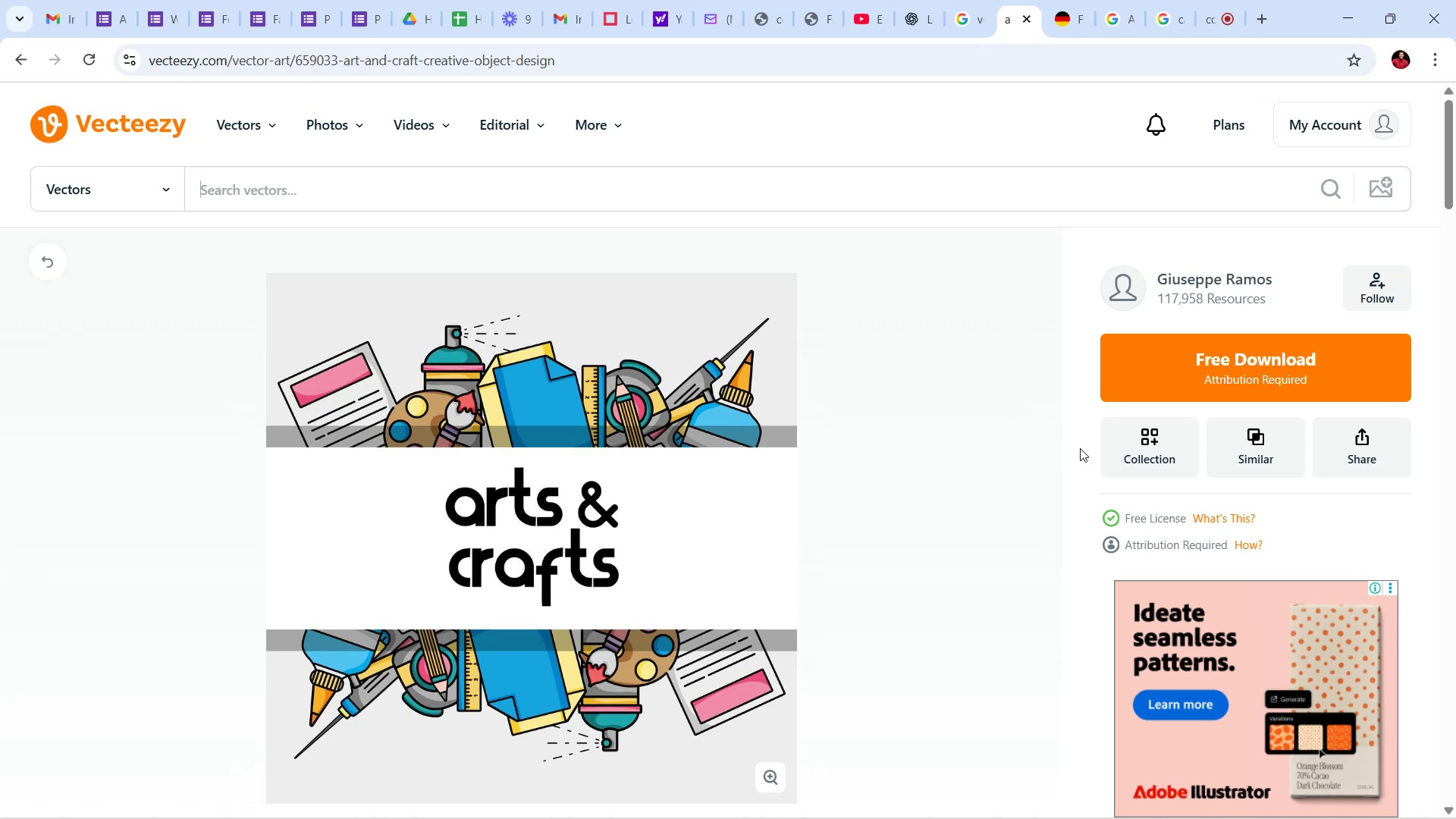 
scroll: coordinate [956, 378], scroll_direction: down, amount: 2.0
 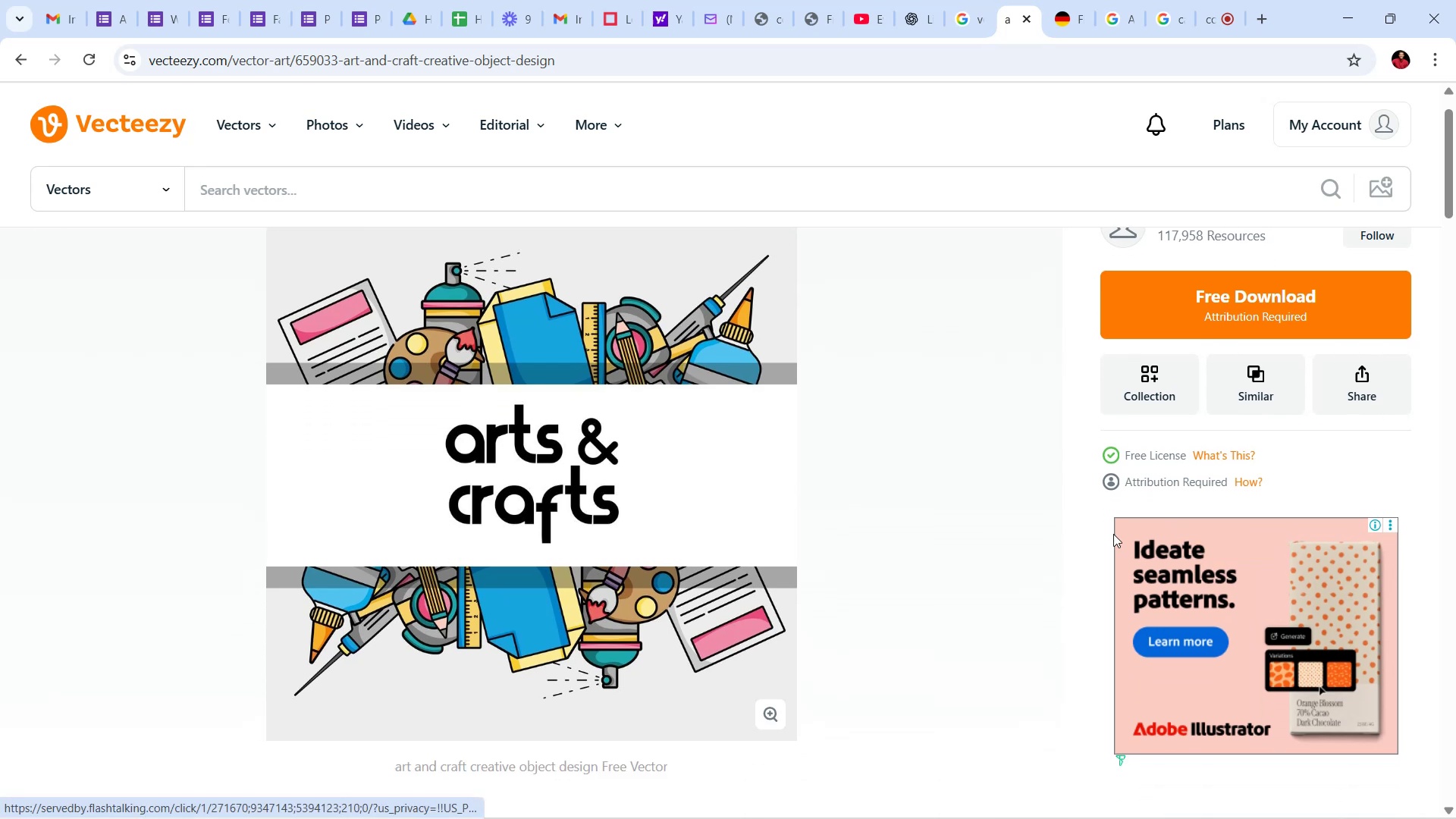 
scroll: coordinate [1128, 415], scroll_direction: up, amount: 1.0
 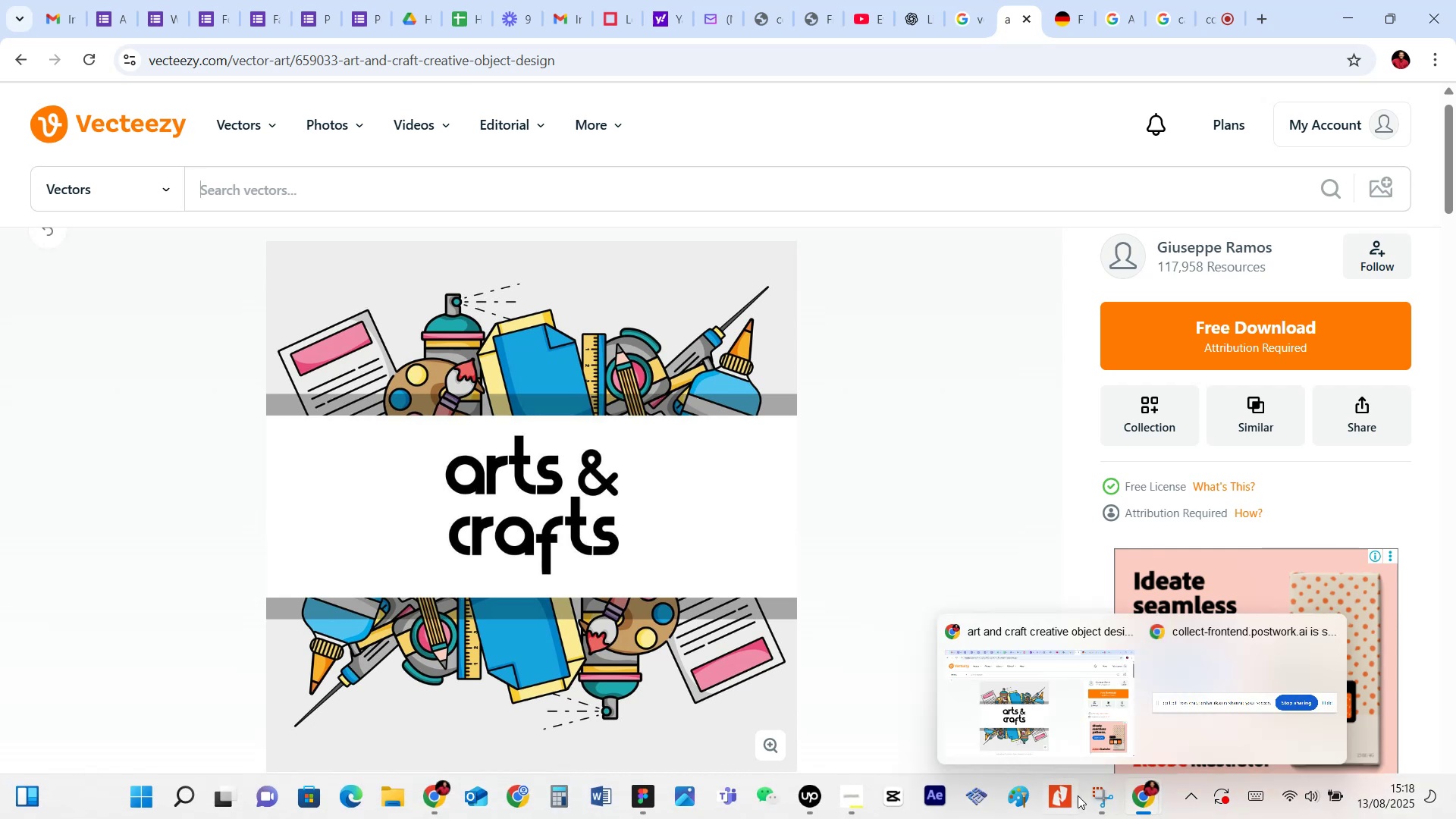 
left_click([1106, 798])
 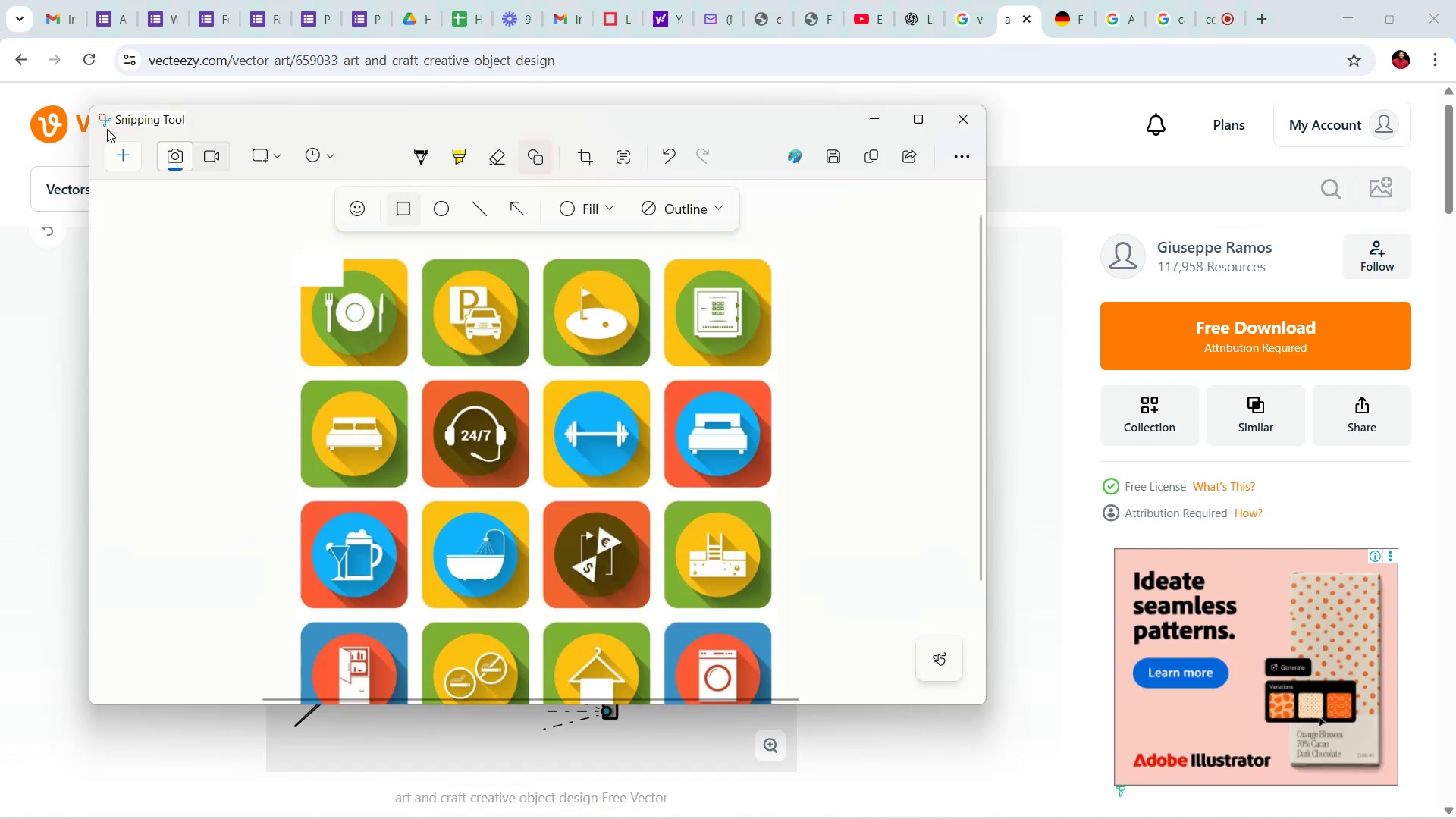 
left_click([115, 152])
 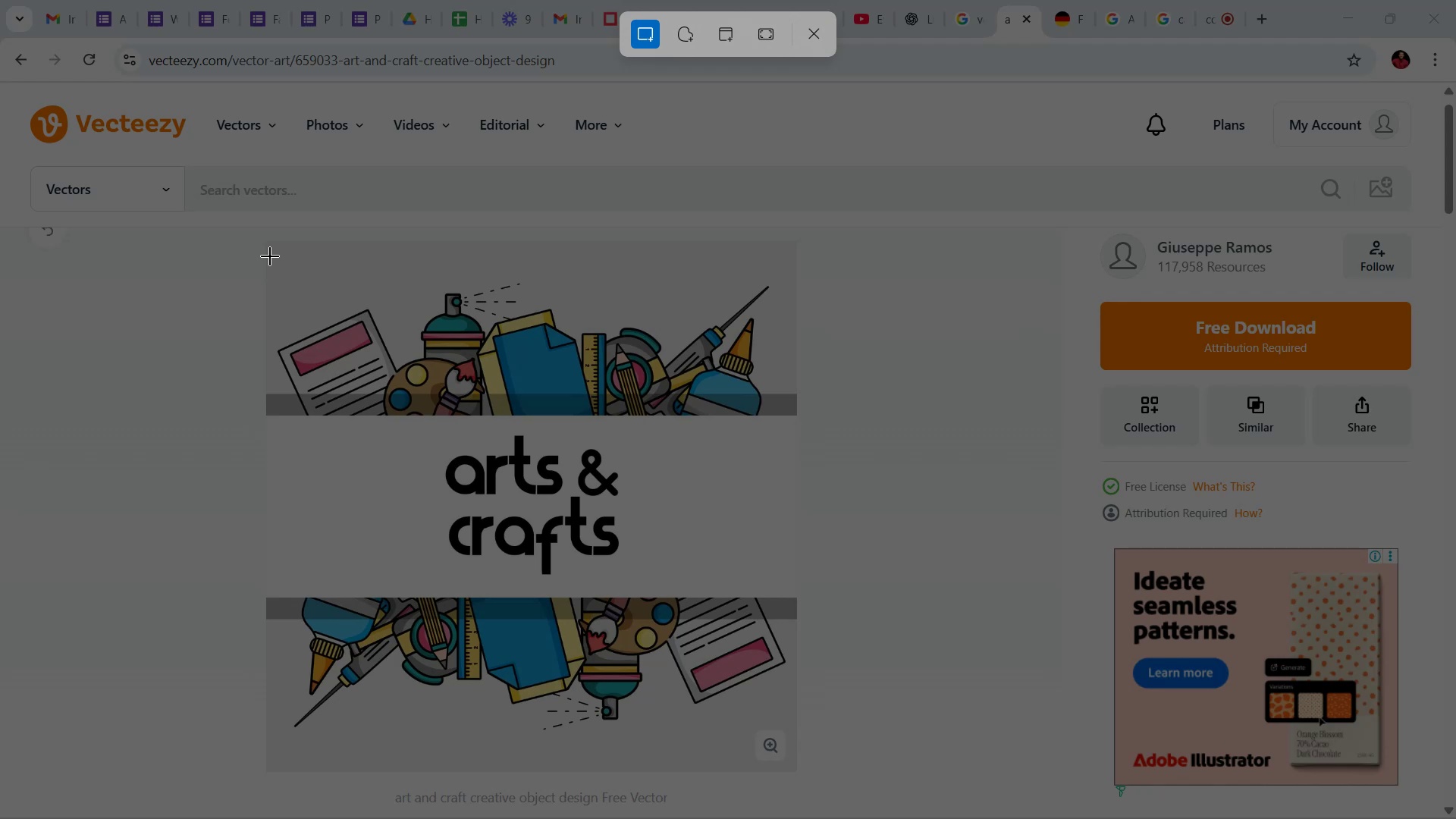 
wait(6.99)
 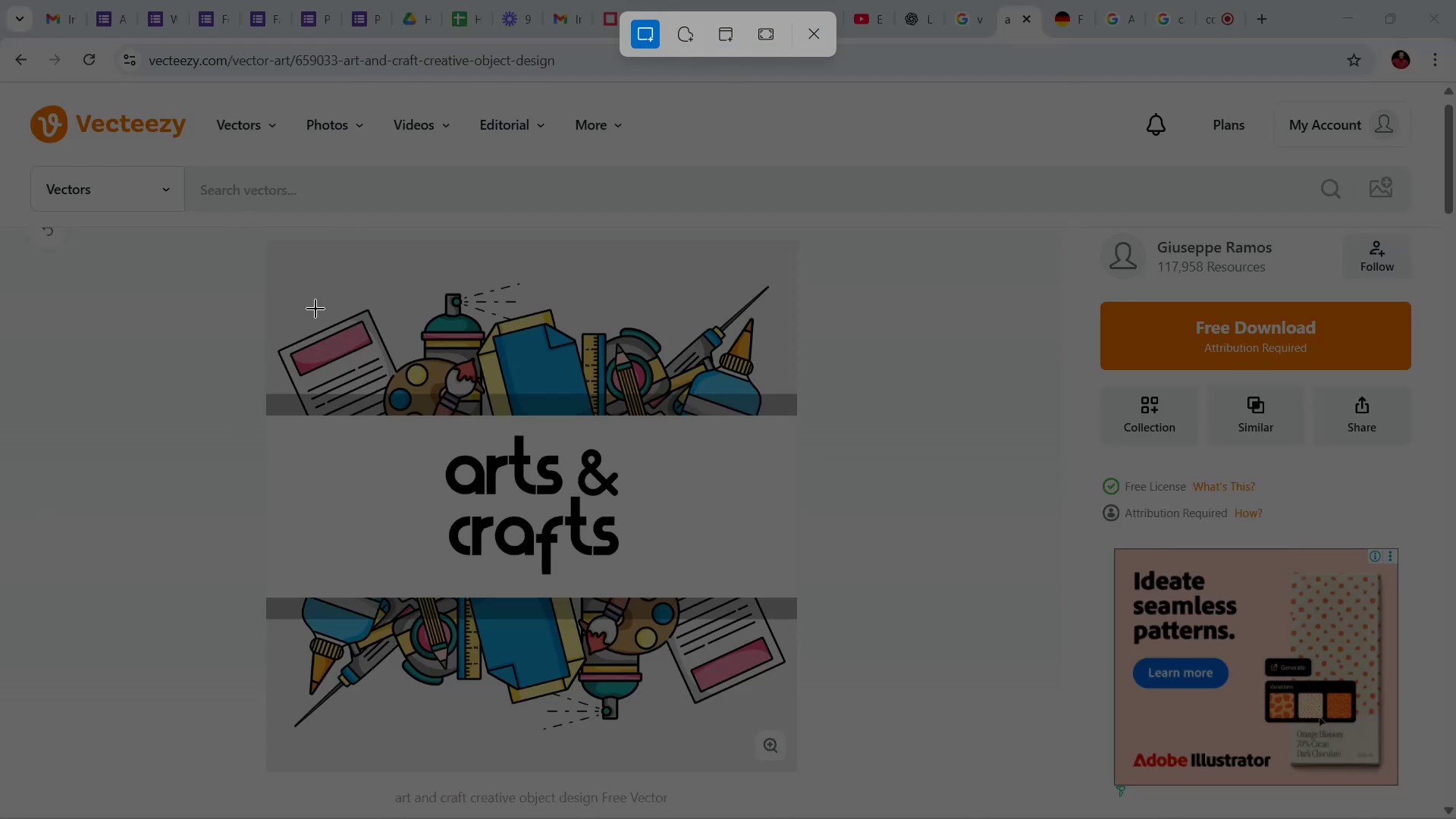 
left_click_drag(start_coordinate=[265, 261], to_coordinate=[788, 727])
 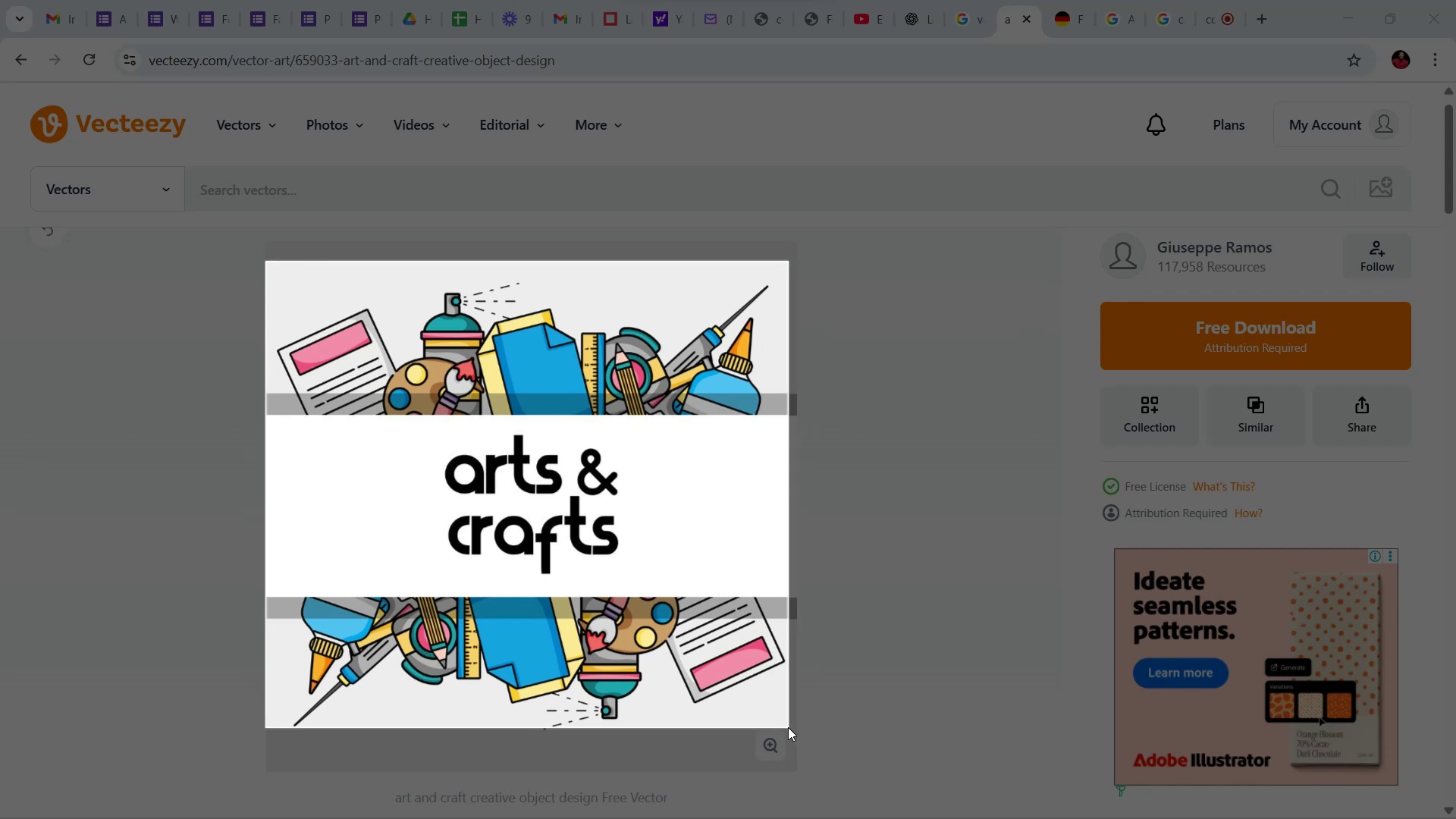 
mouse_move([778, 704])
 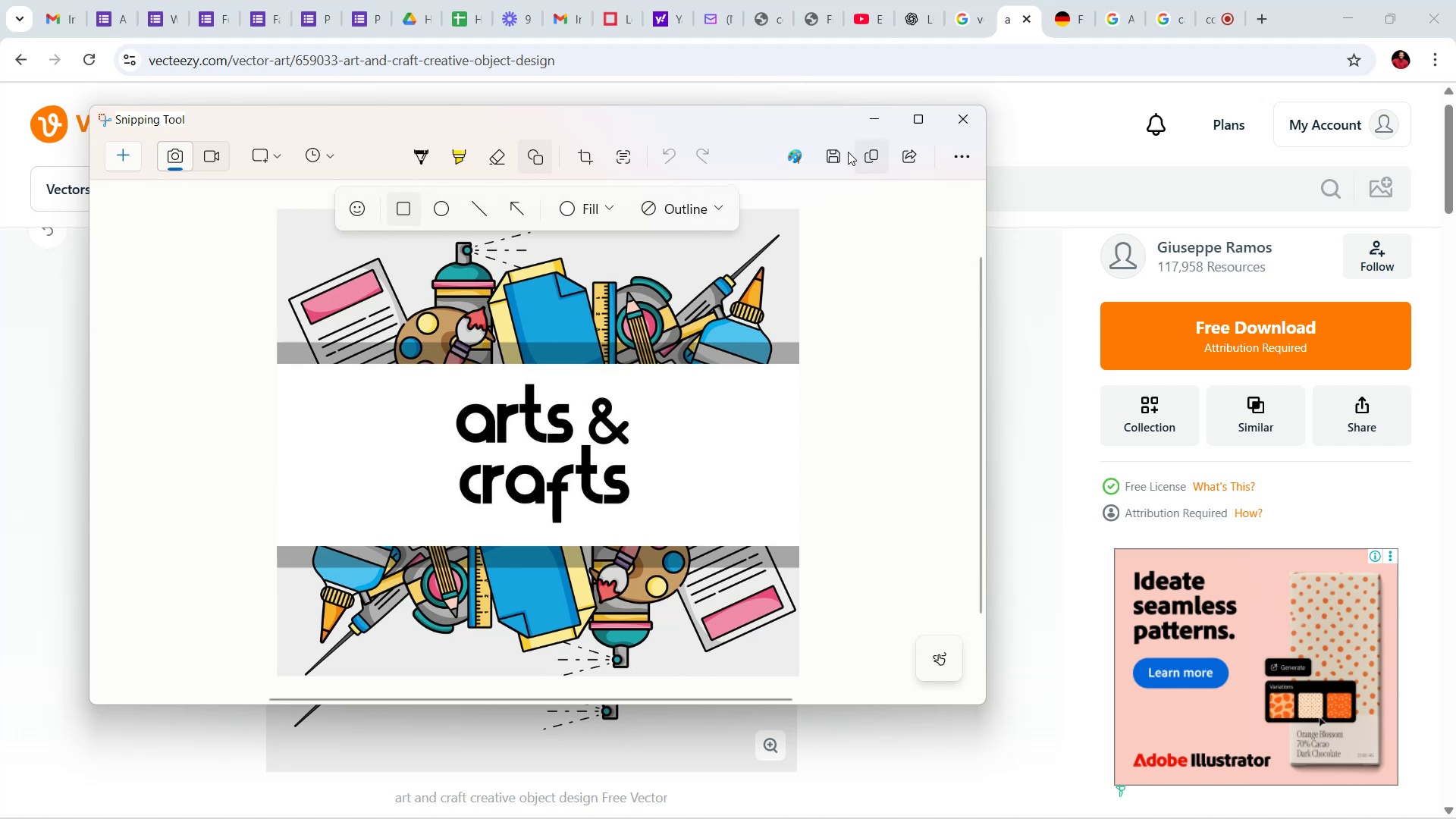 
left_click([835, 152])
 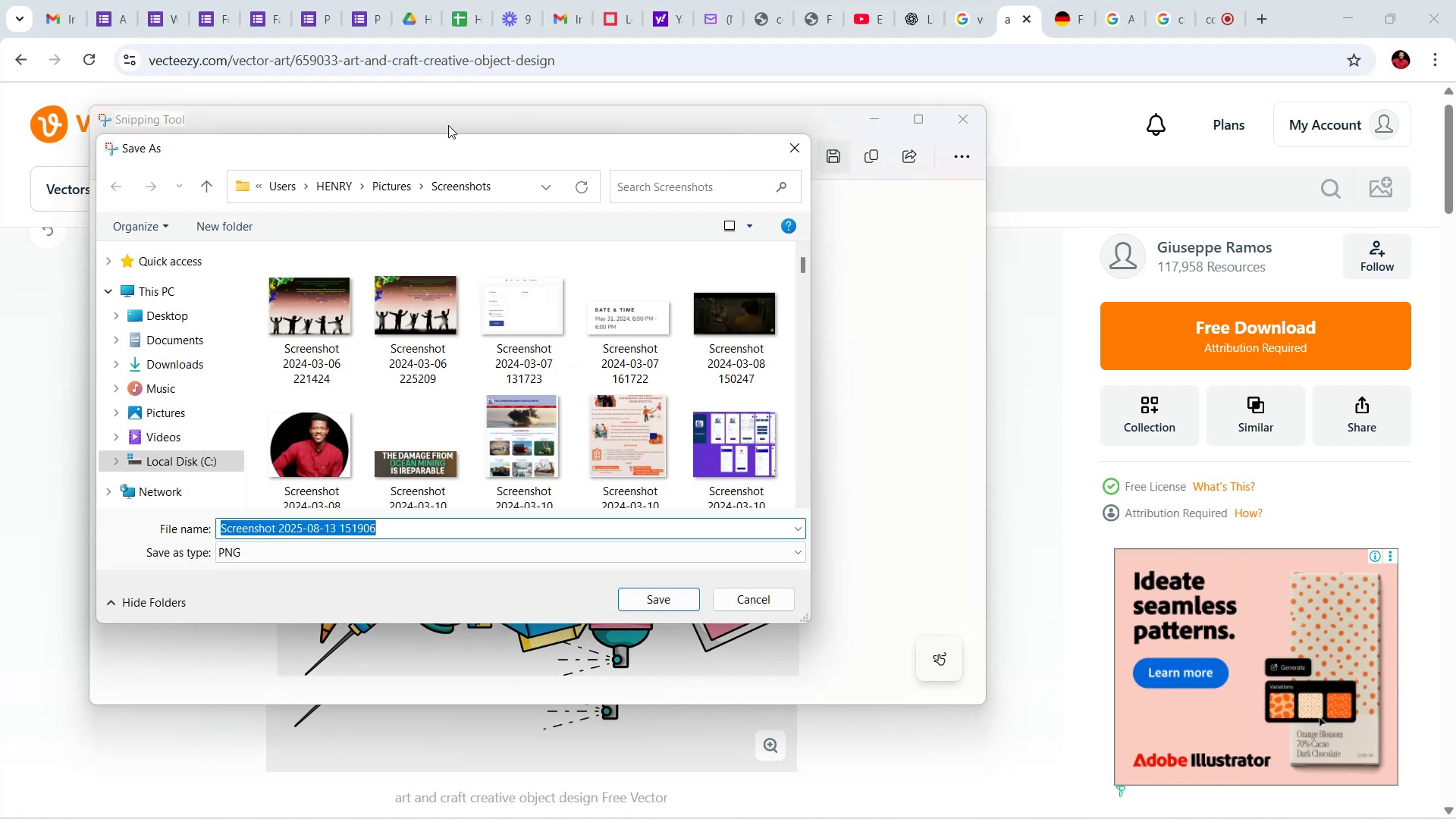 
left_click([185, 367])
 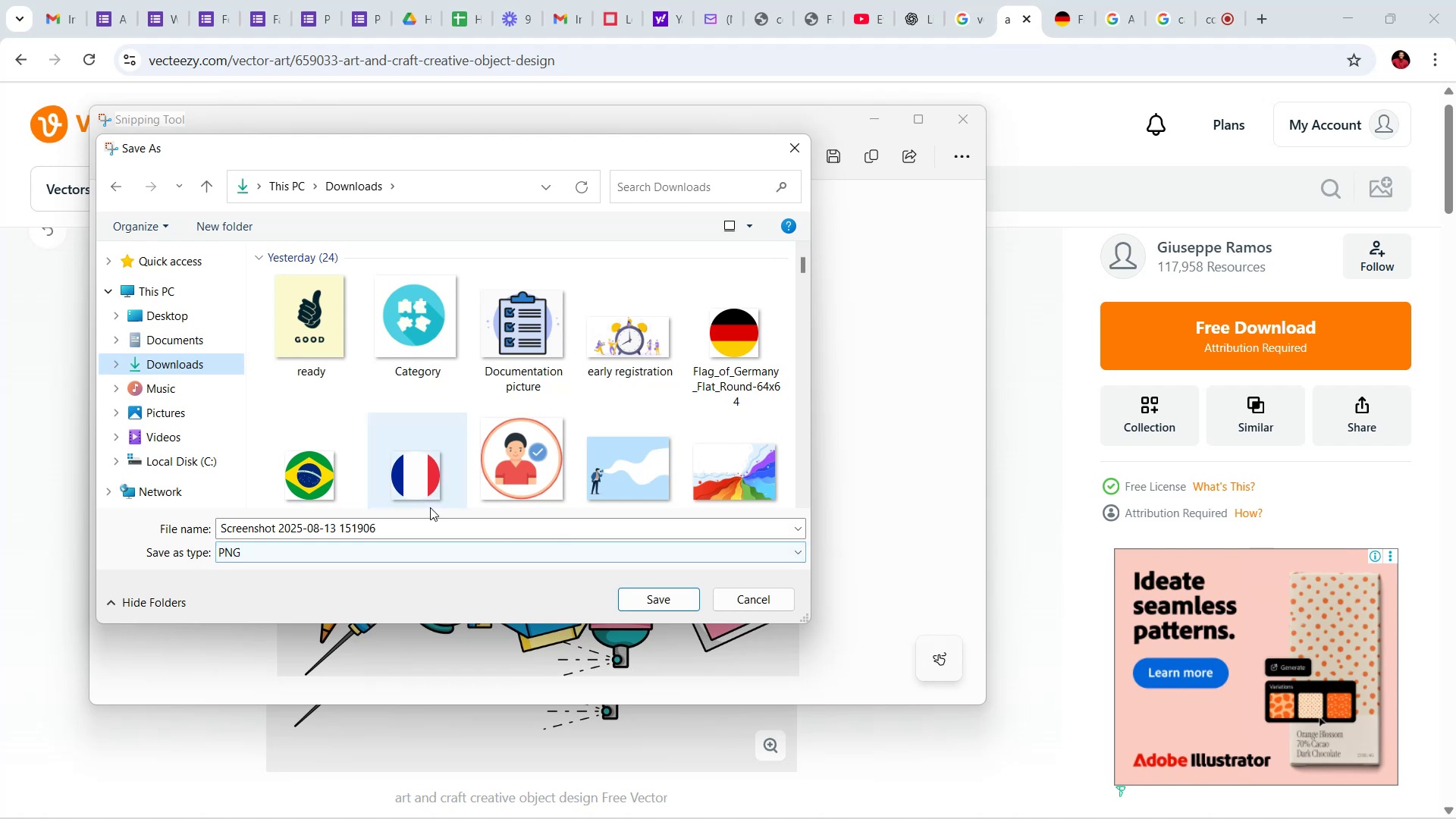 
wait(6.1)
 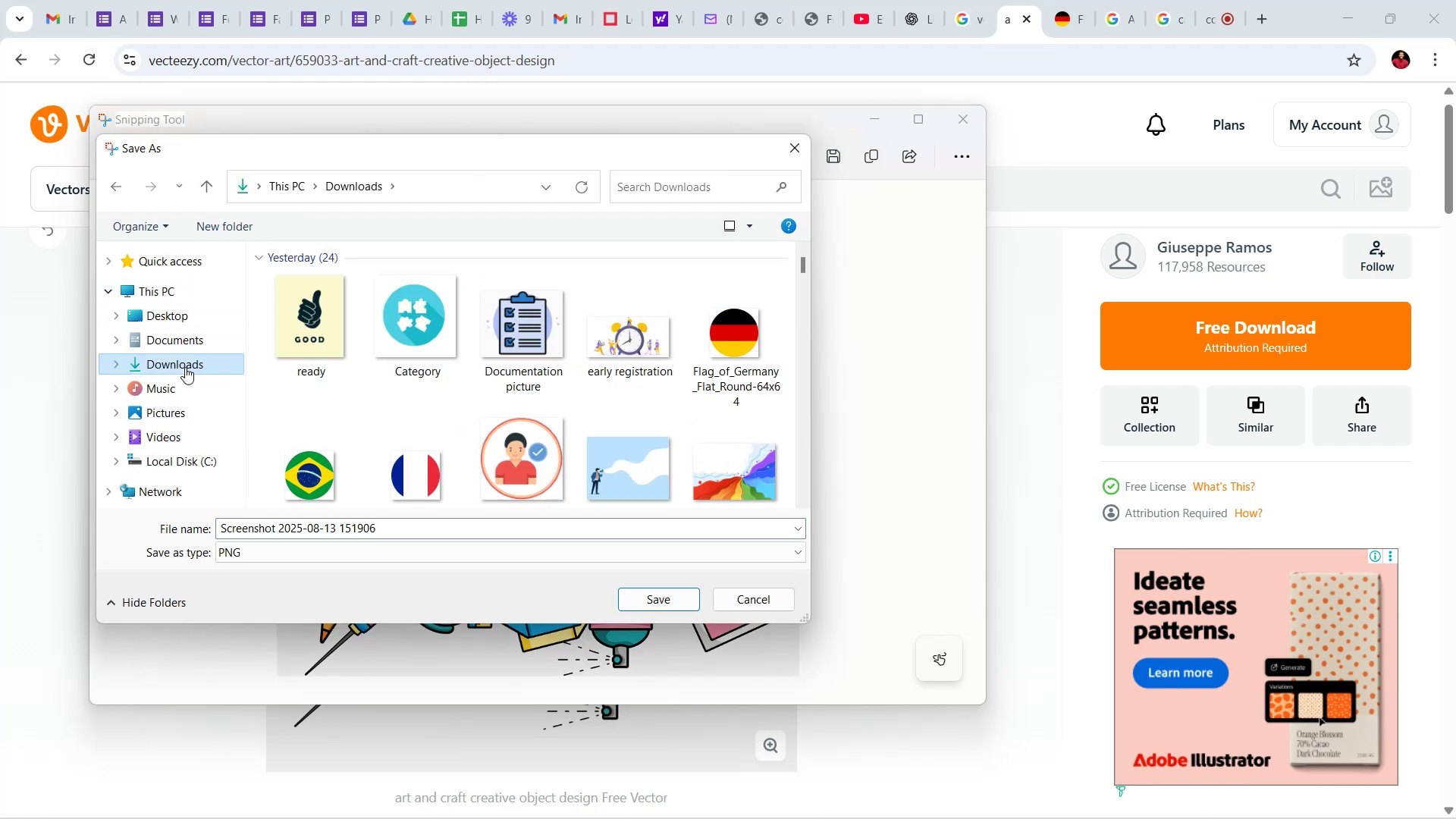 
left_click([438, 534])
 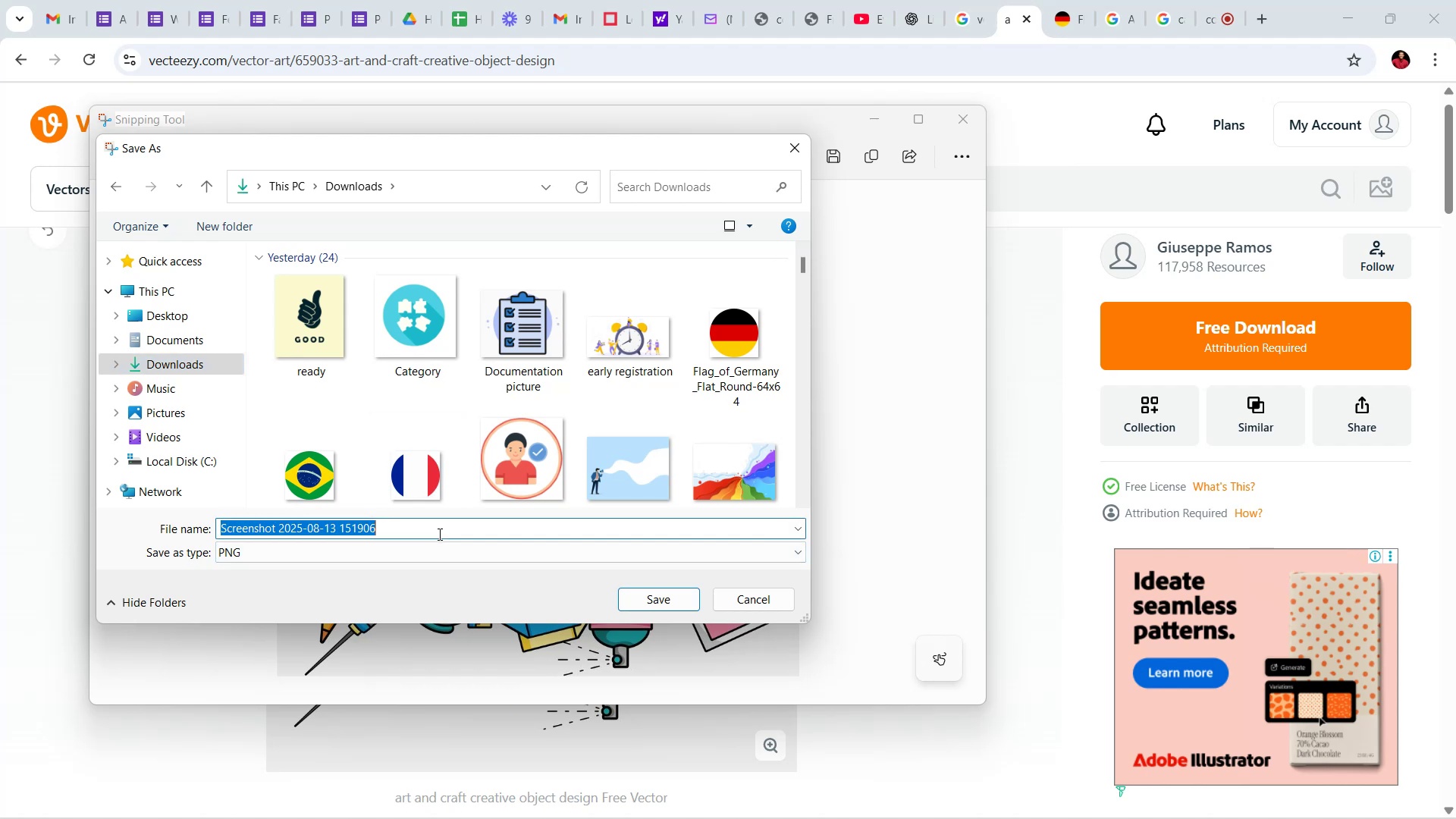 
type(Artits)
key(Backspace)
key(Backspace)
type(st 80+)
 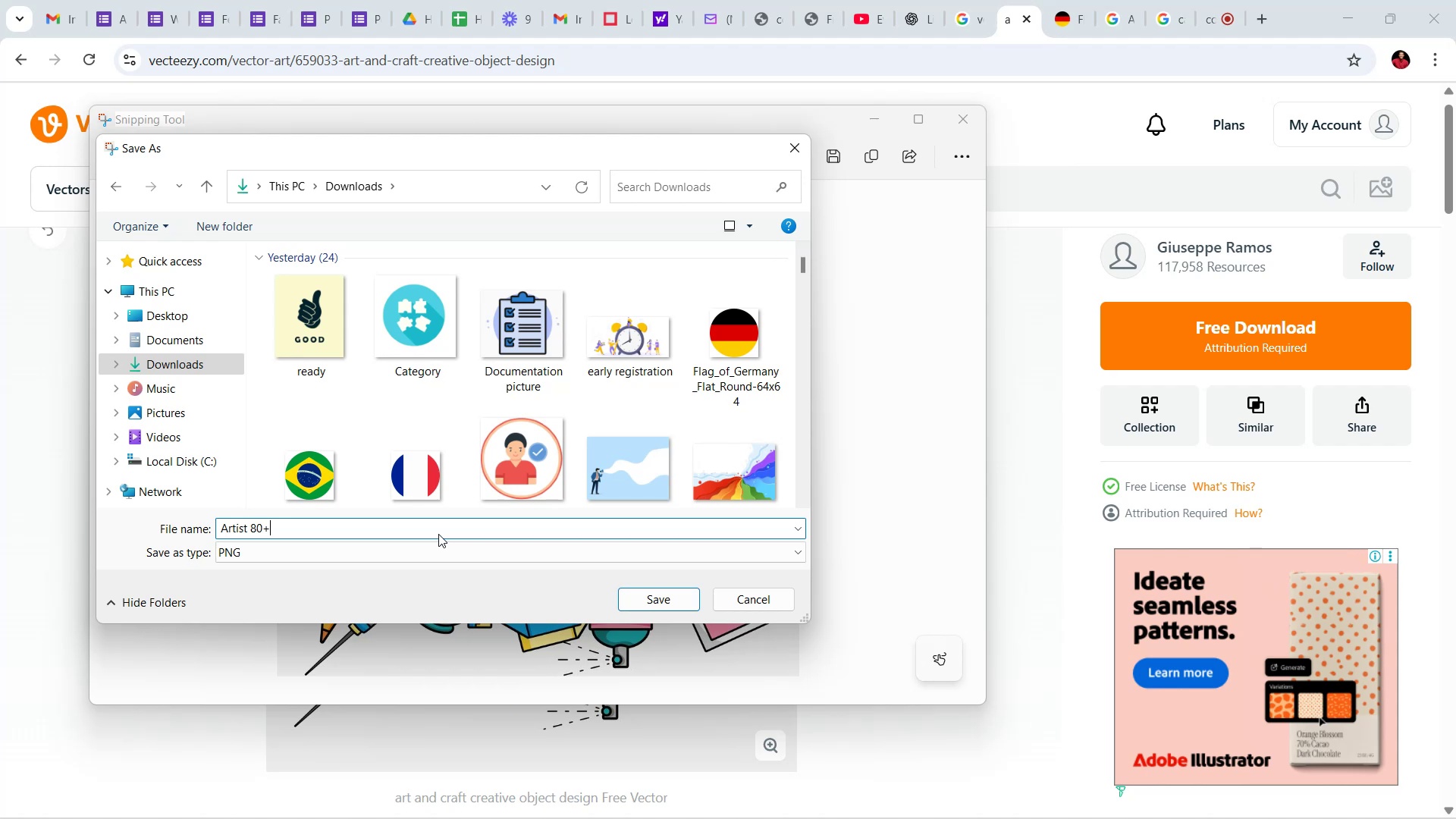 
left_click([648, 597])
 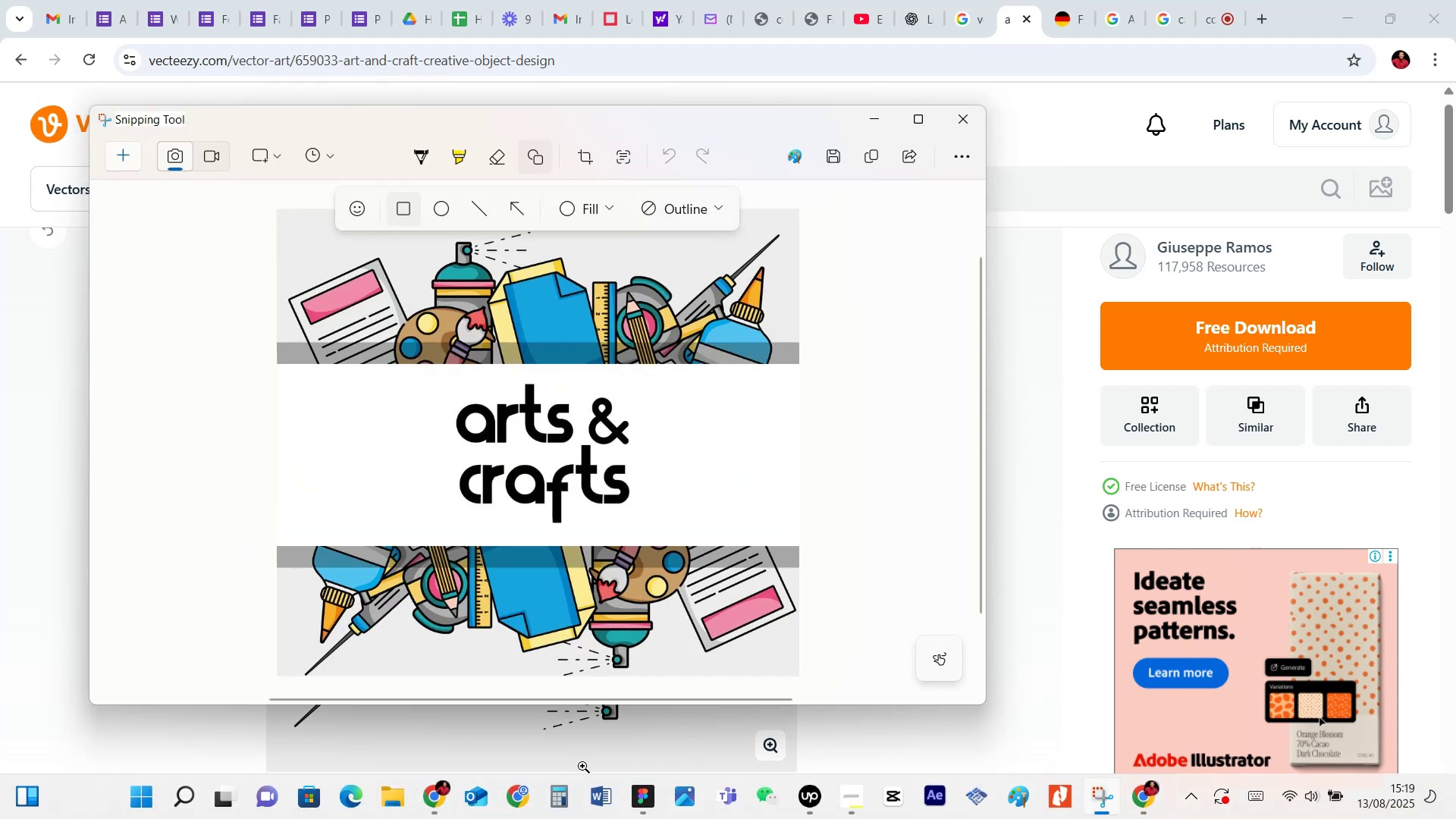 
left_click([651, 805])
 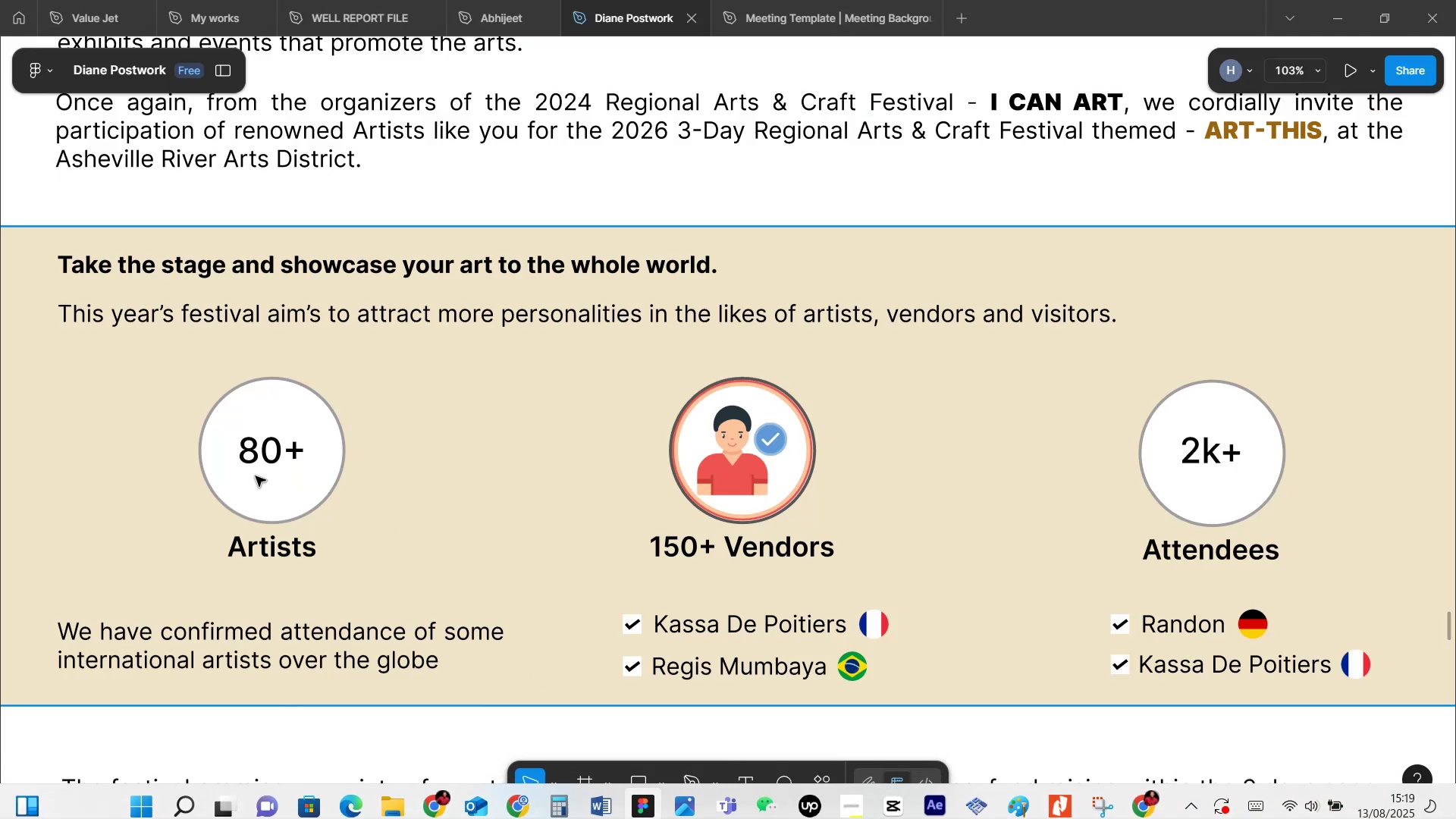 
left_click([266, 489])
 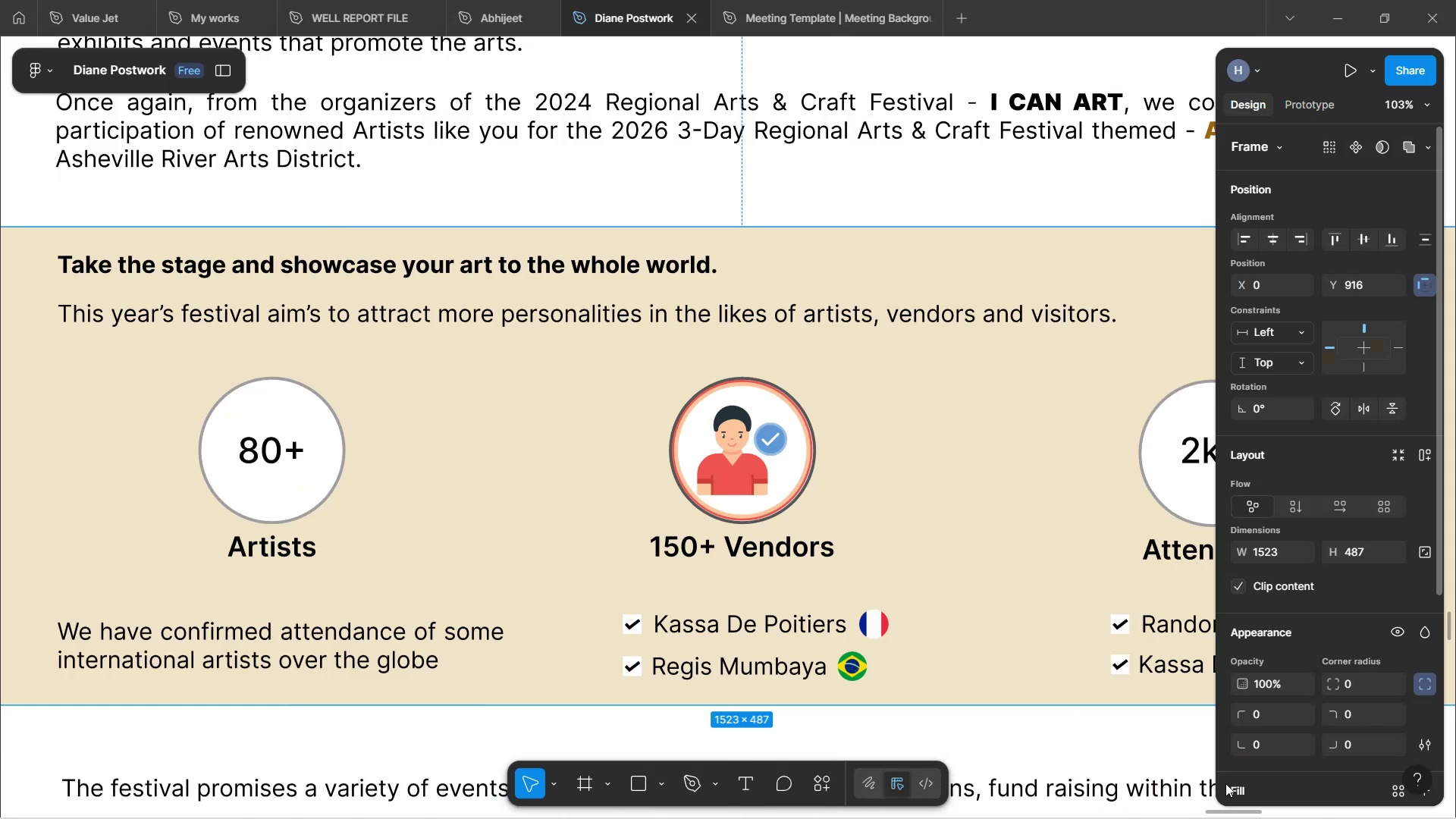 
scroll: coordinate [1361, 552], scroll_direction: down, amount: 5.0
 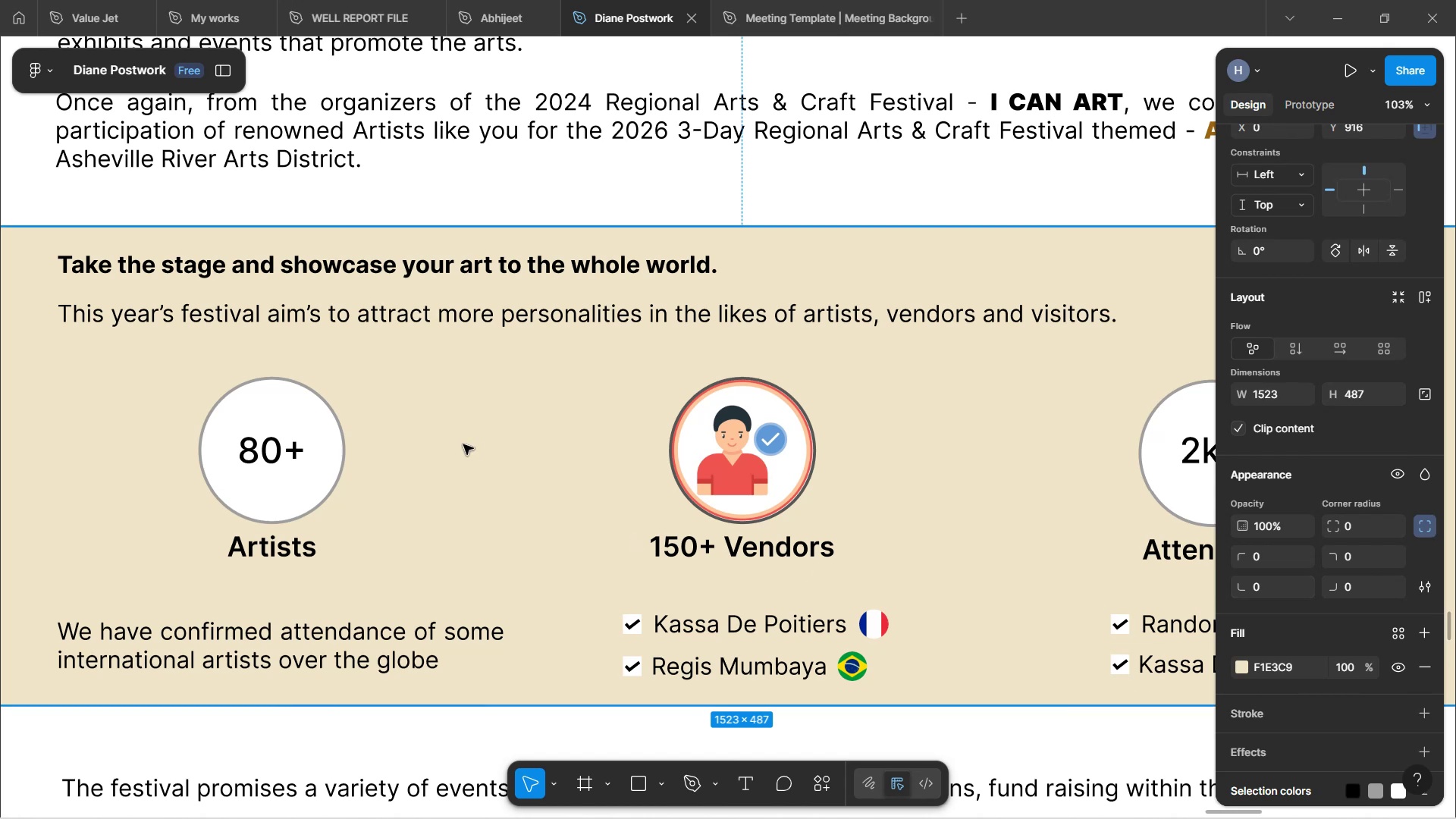 
double_click([314, 479])
 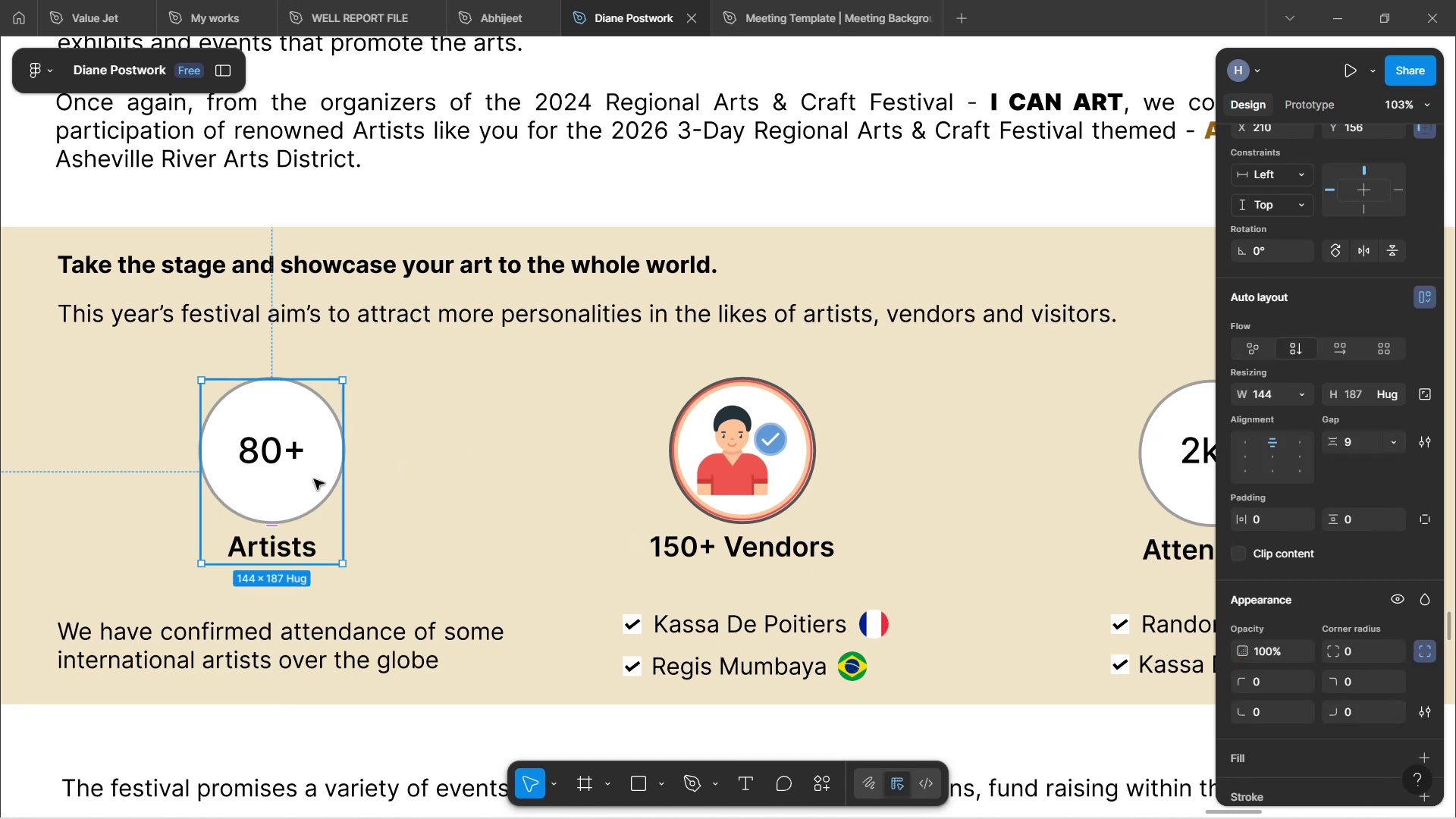 
double_click([314, 479])
 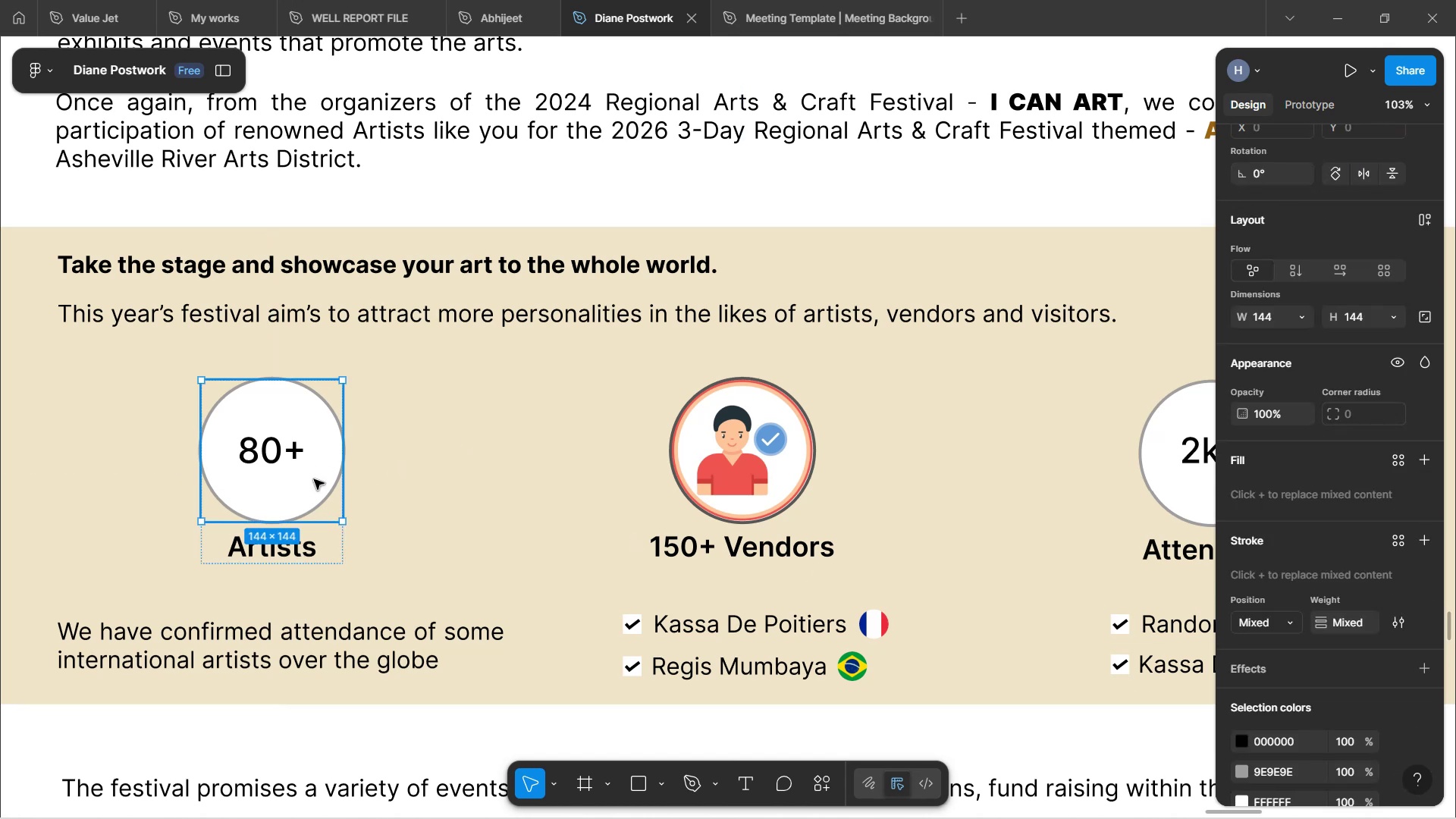 
double_click([314, 479])
 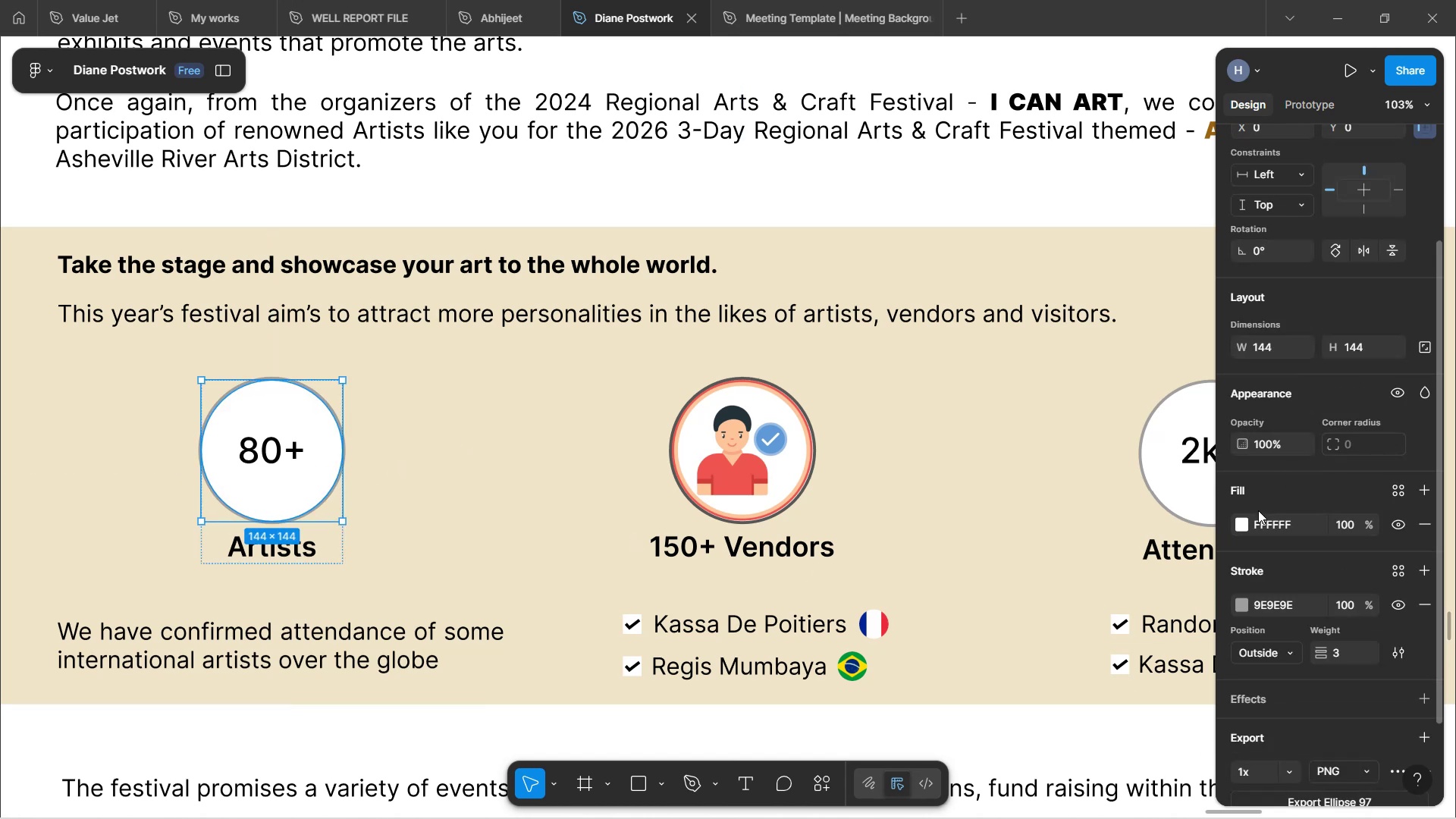 
left_click([1244, 522])
 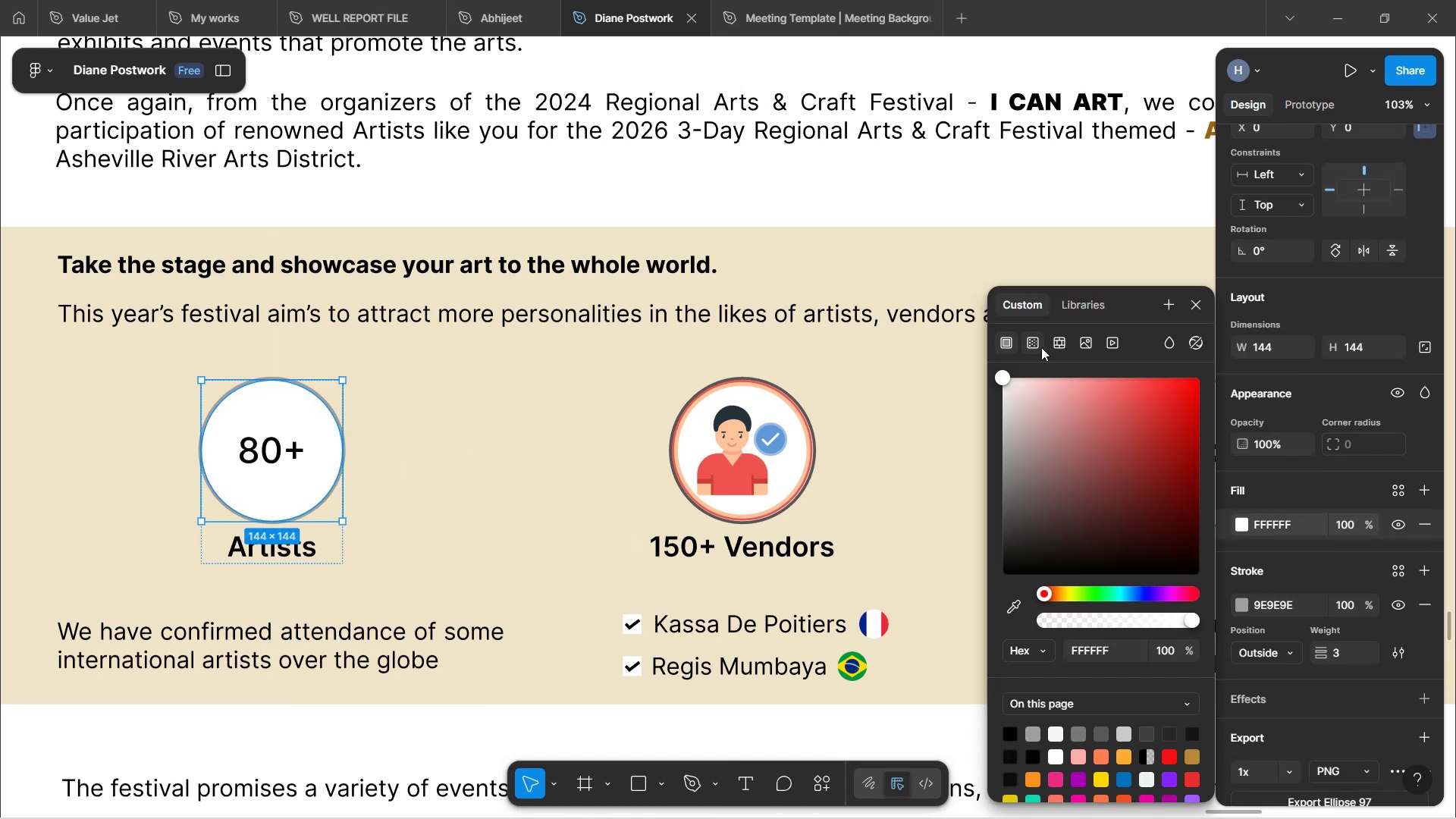 
left_click([1041, 347])
 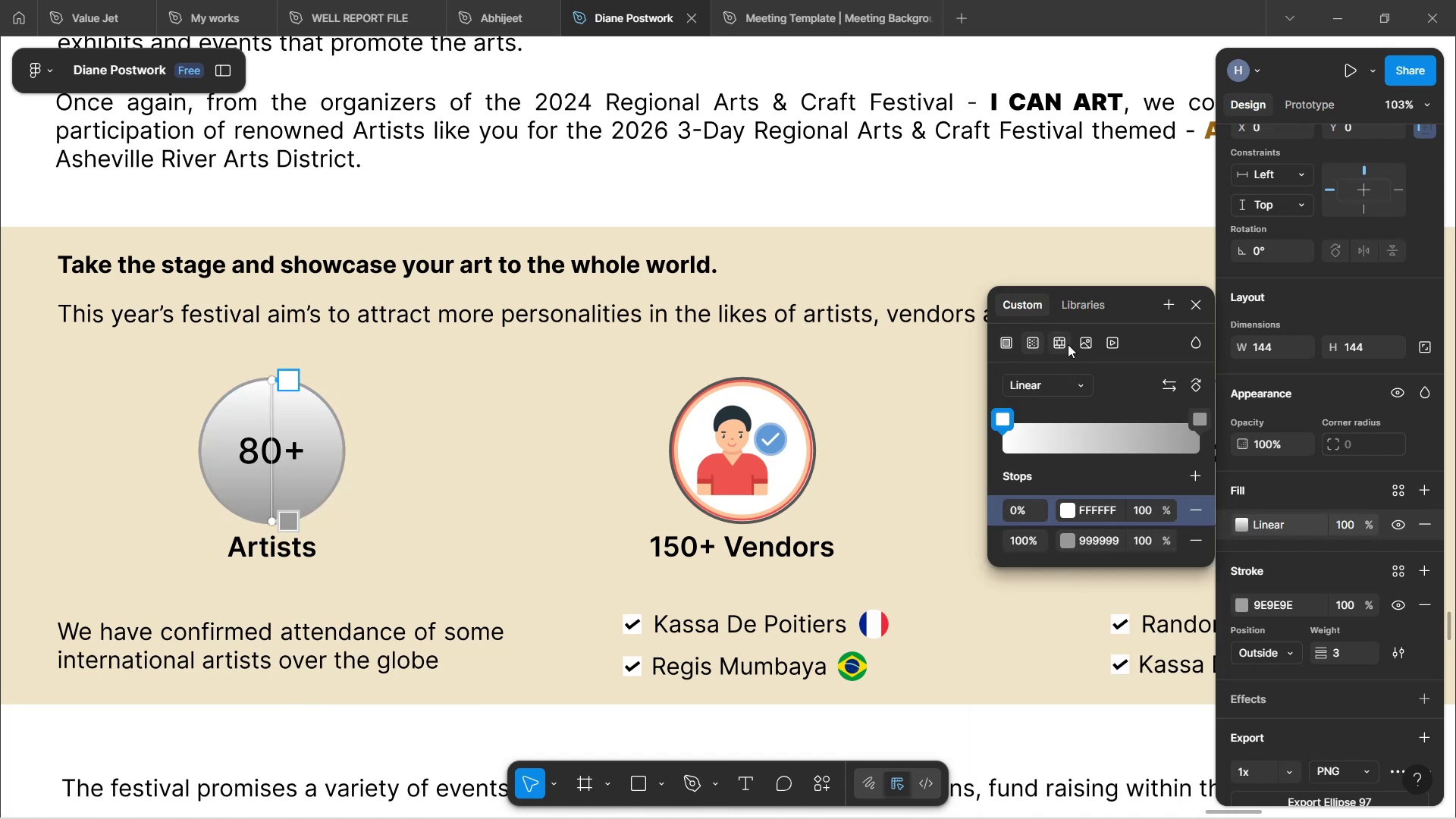 
left_click([1084, 340])
 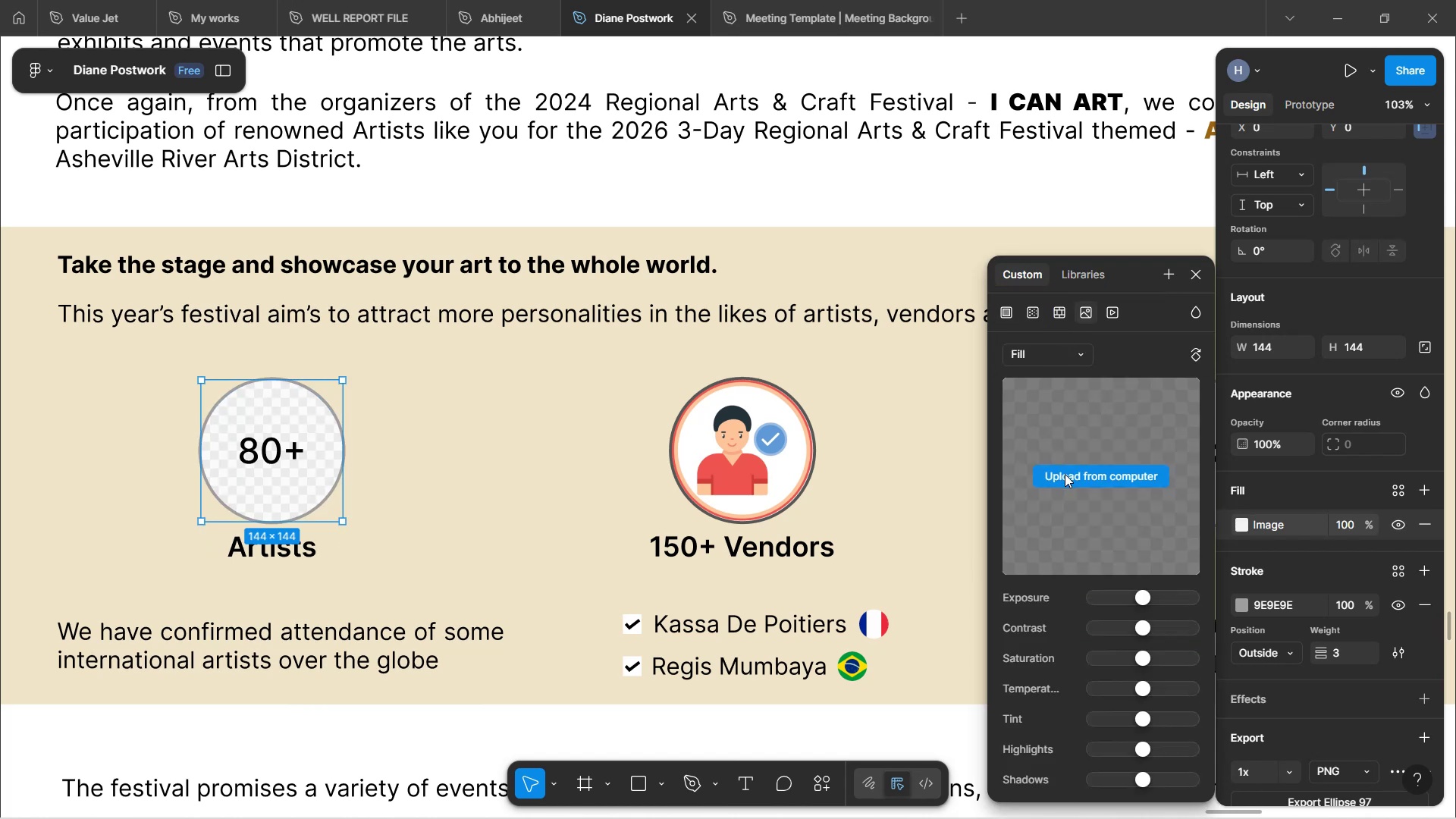 
left_click([1065, 474])
 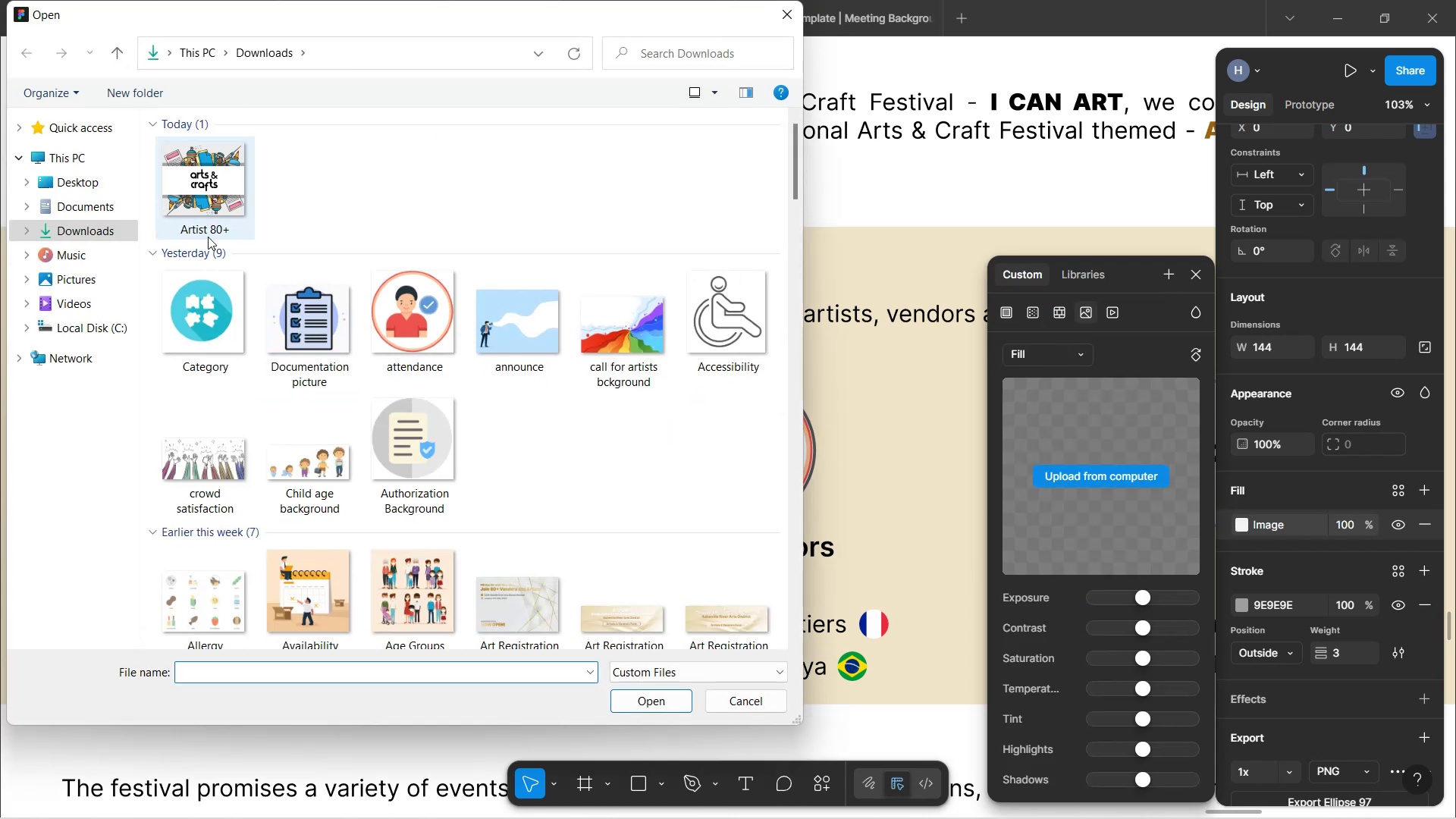 
left_click([216, 199])
 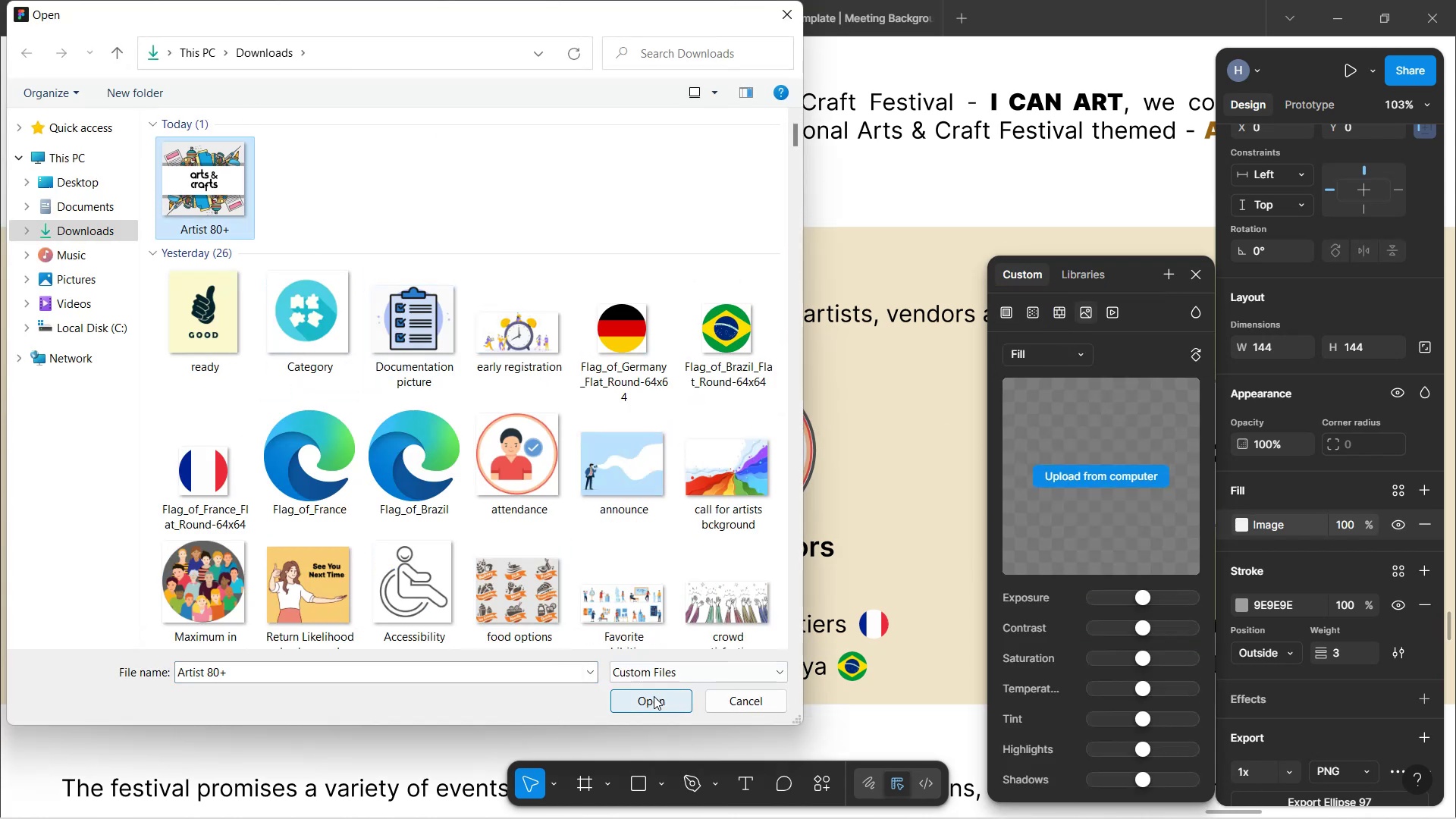 
left_click([654, 696])
 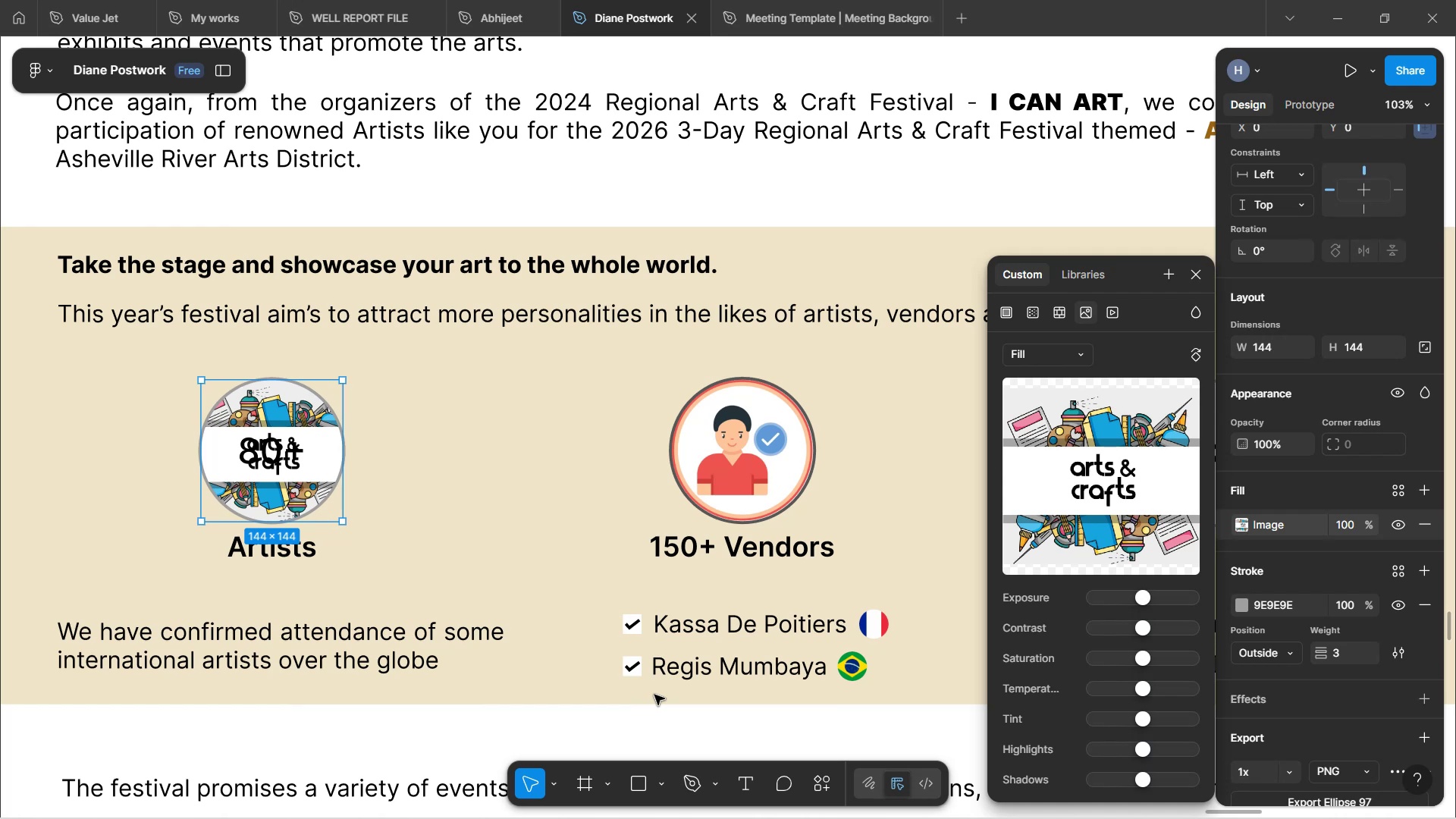 
wait(8.66)
 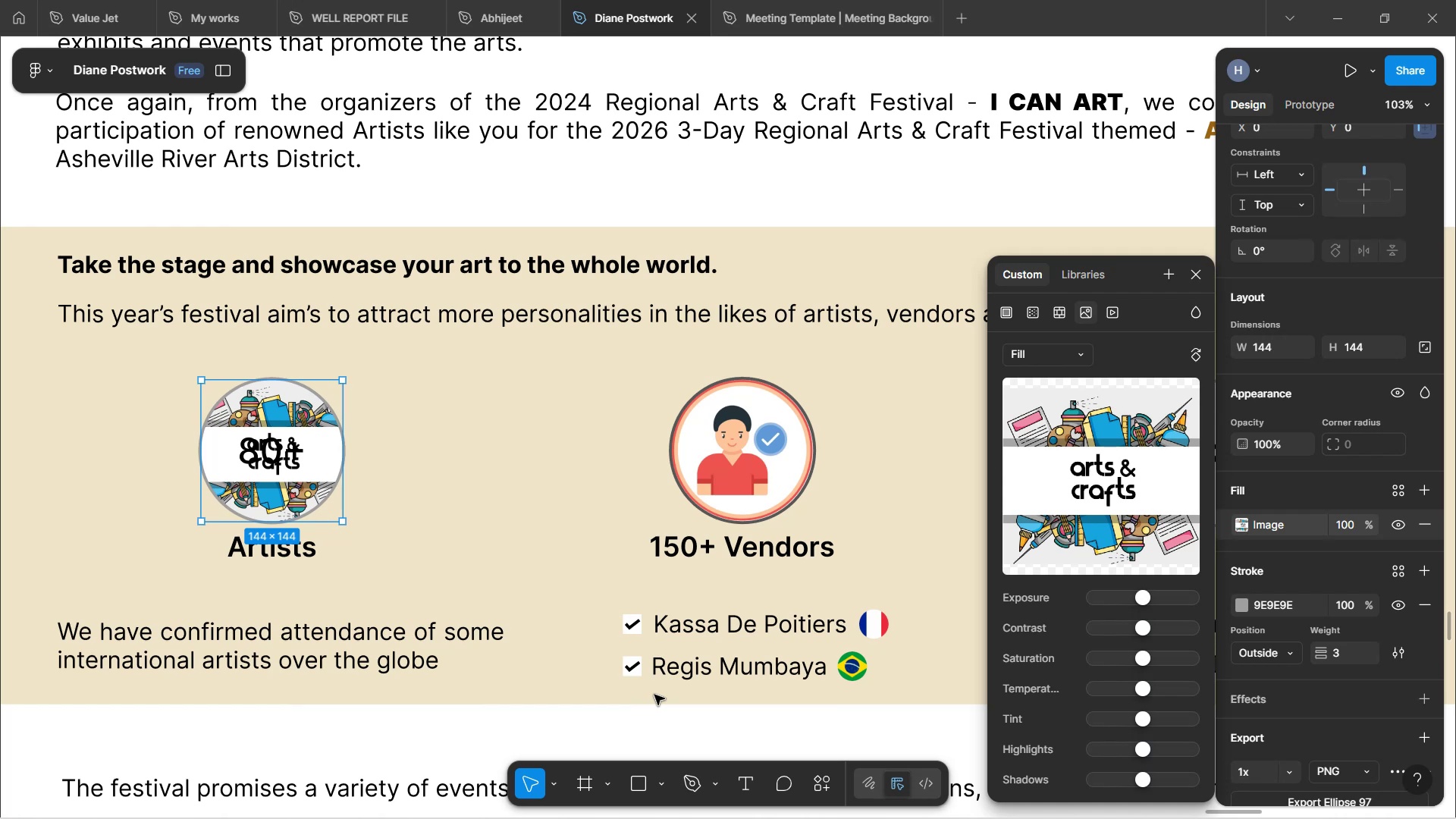 
left_click([262, 445])
 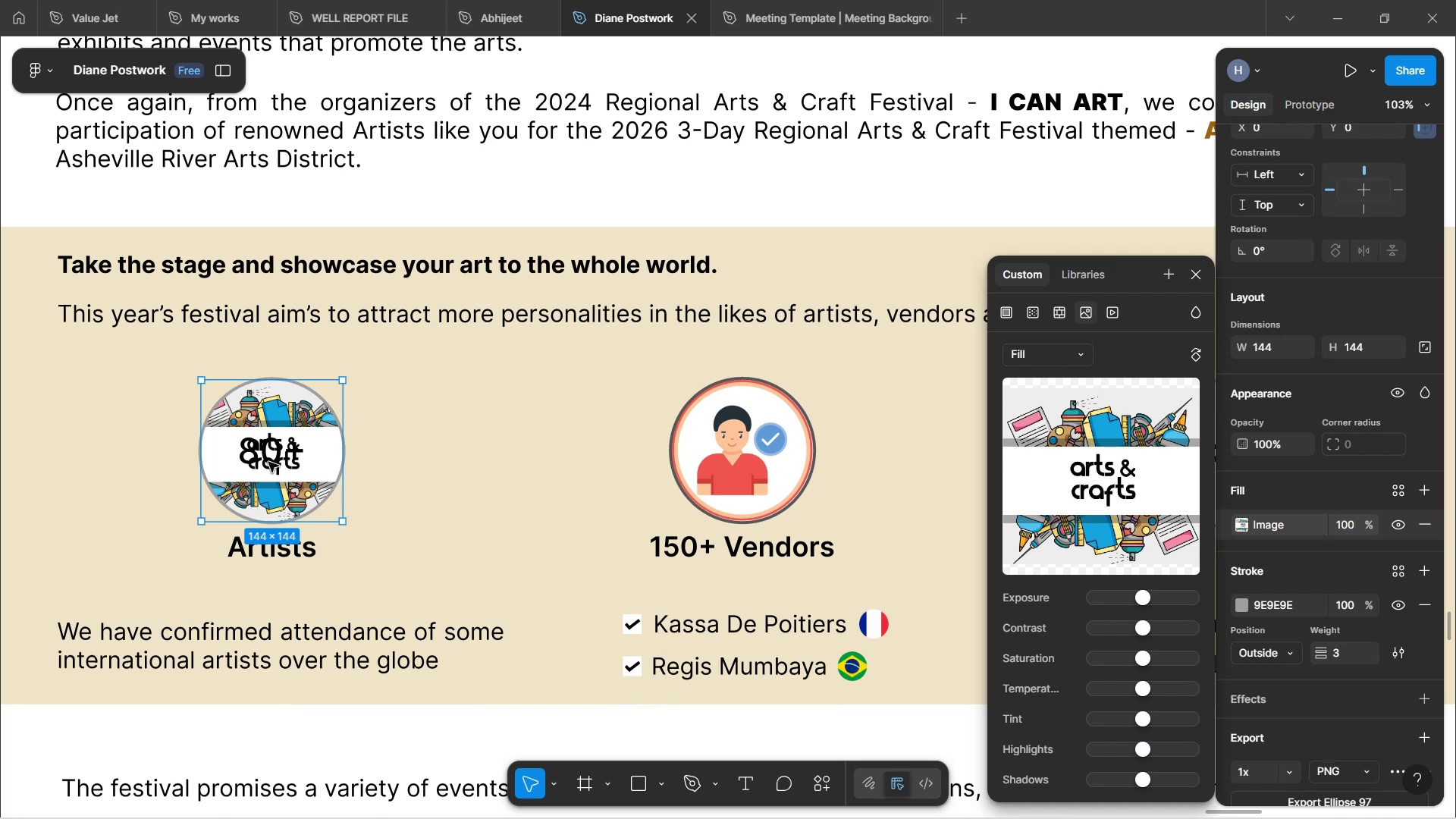 
double_click([268, 462])
 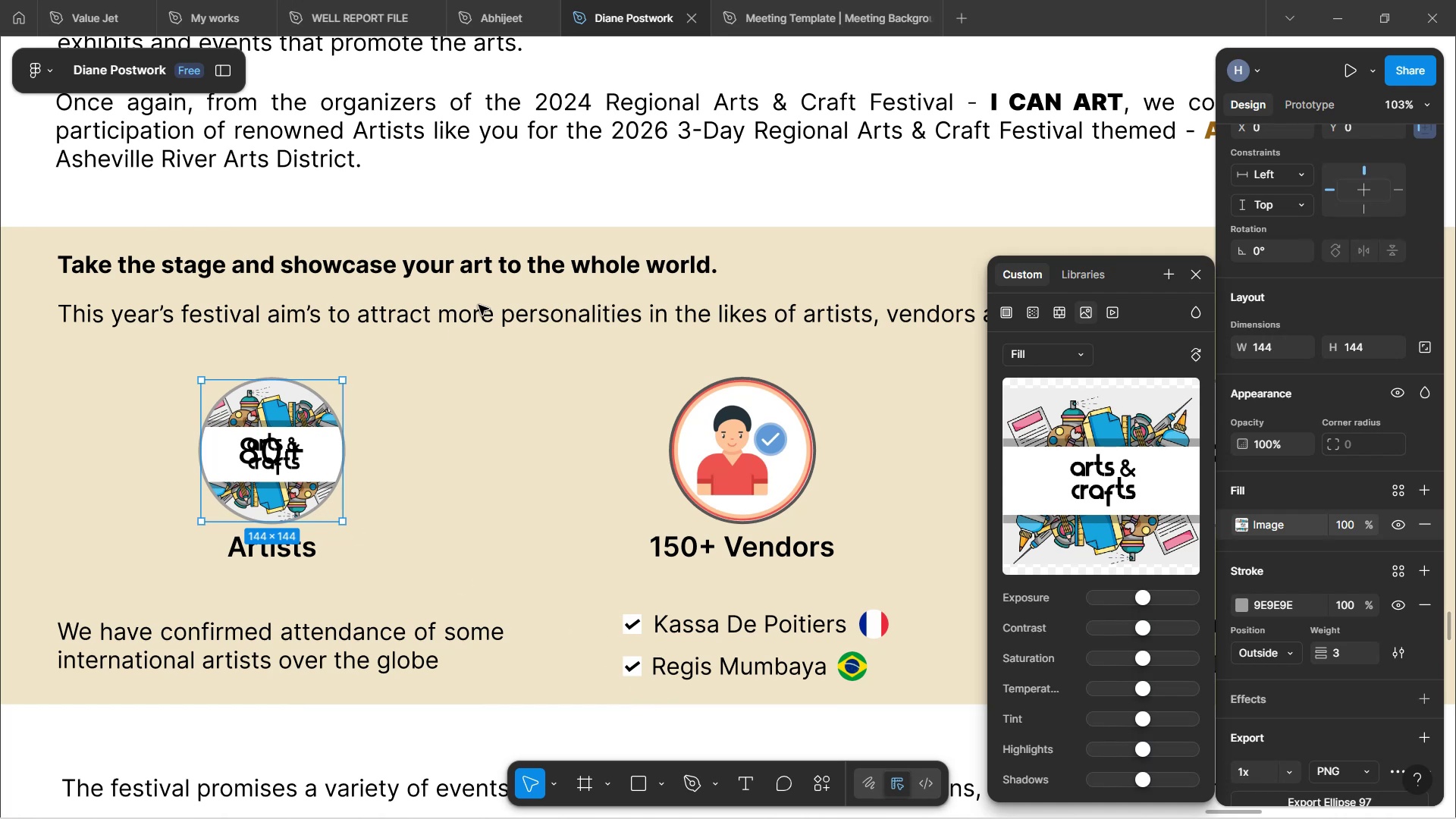 
left_click([479, 305])
 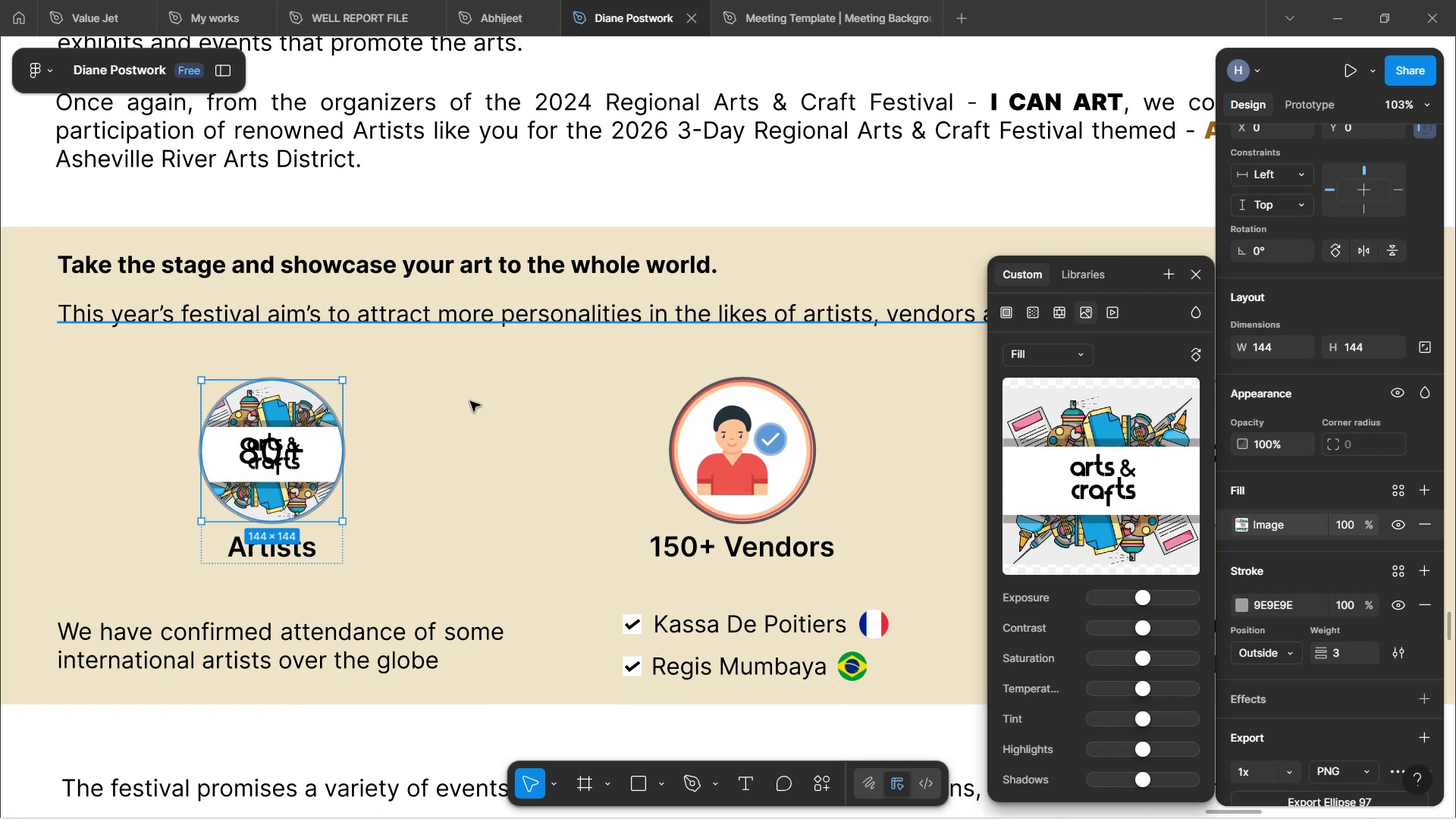 
left_click([470, 401])
 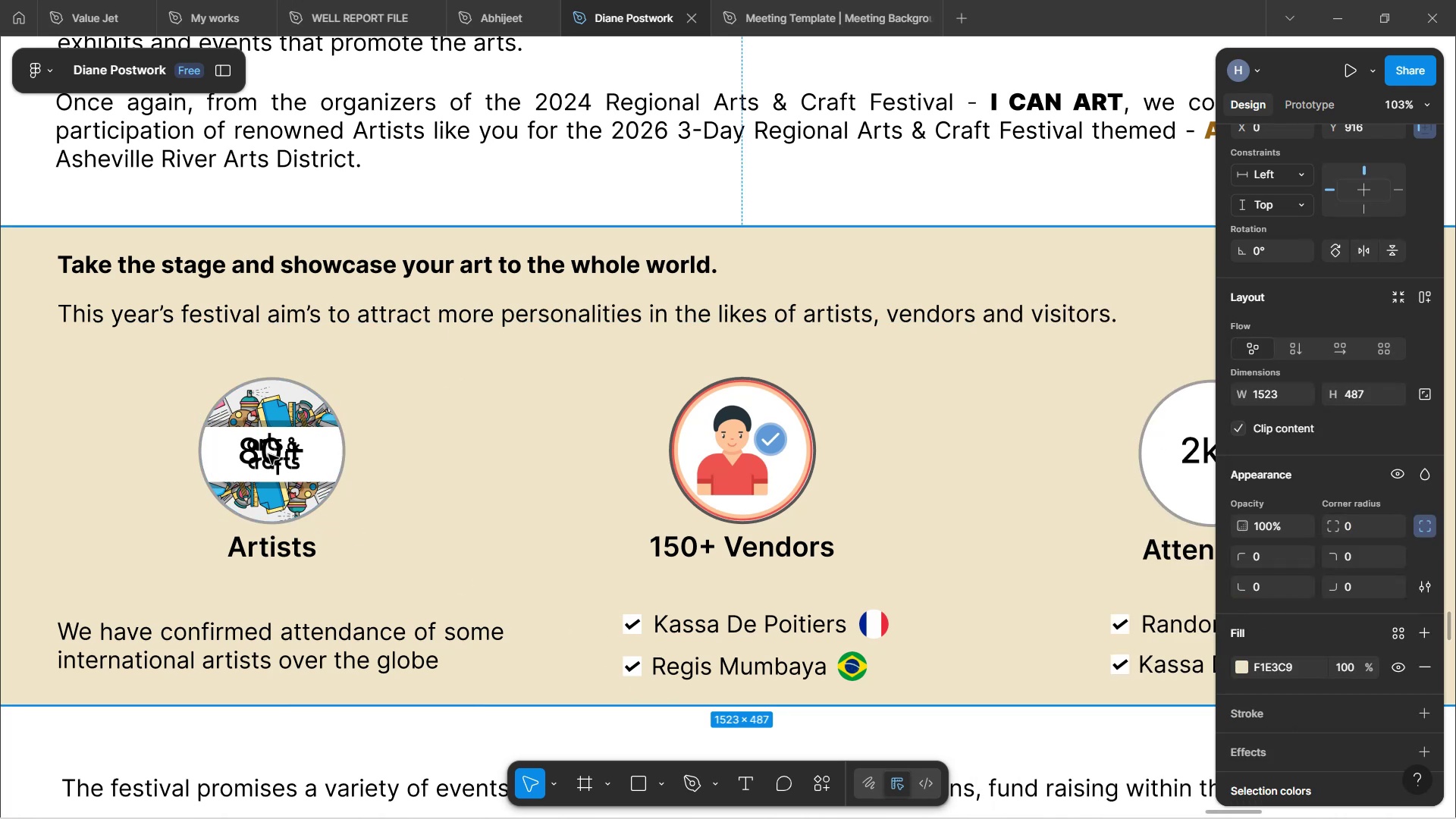 
double_click([268, 454])
 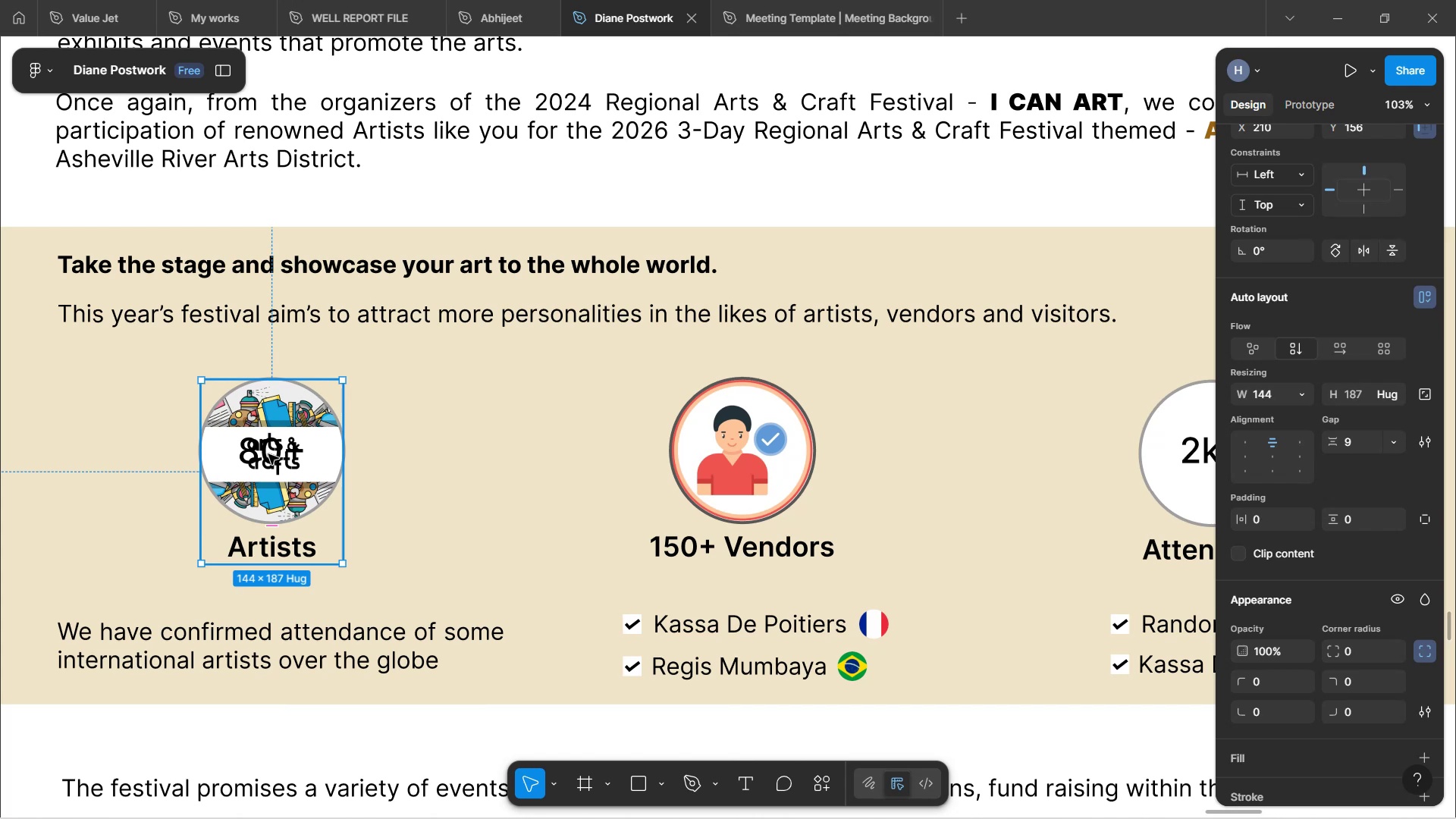 
double_click([268, 454])
 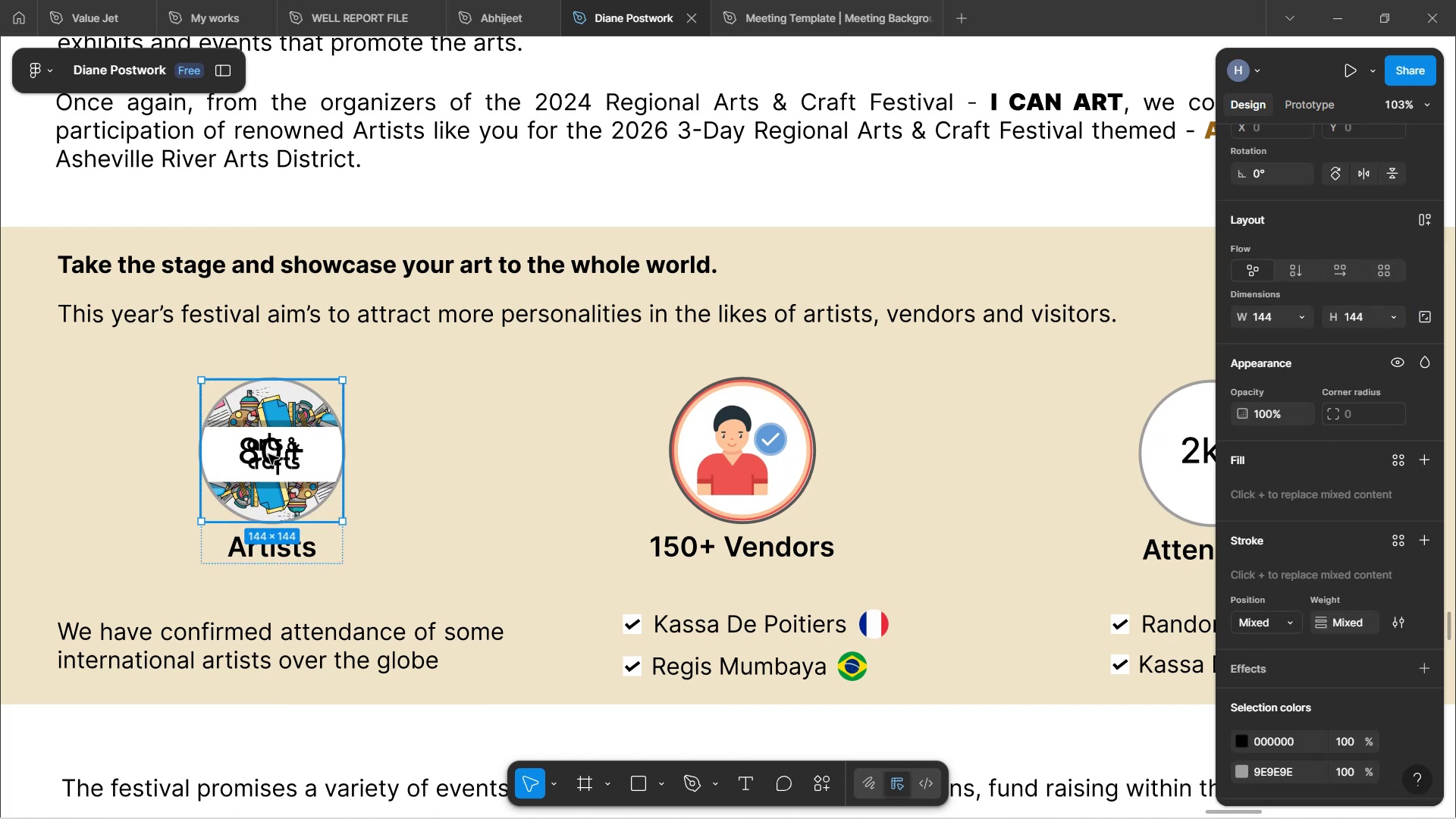 
double_click([268, 454])
 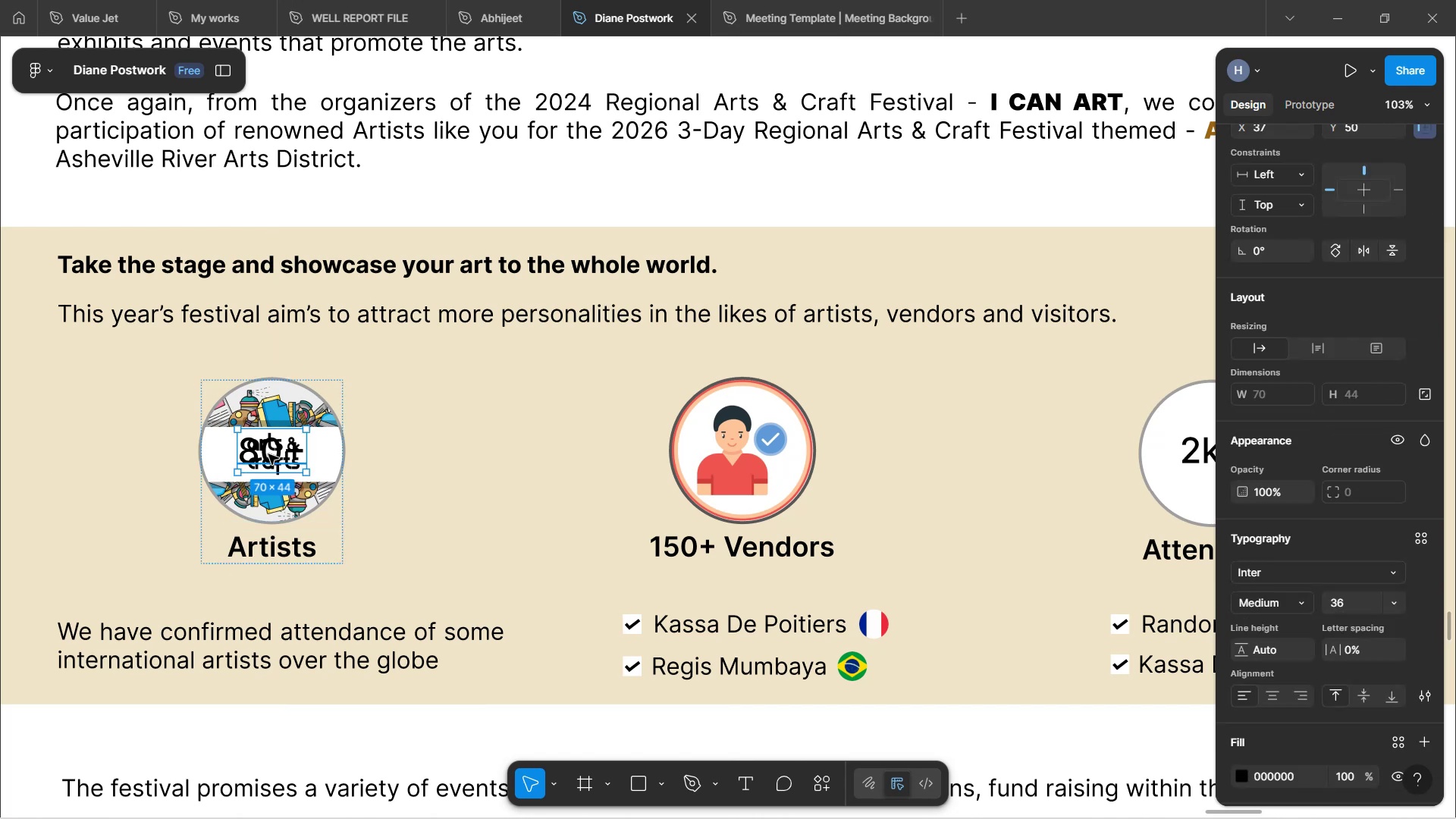 
left_click_drag(start_coordinate=[268, 454], to_coordinate=[637, 187])
 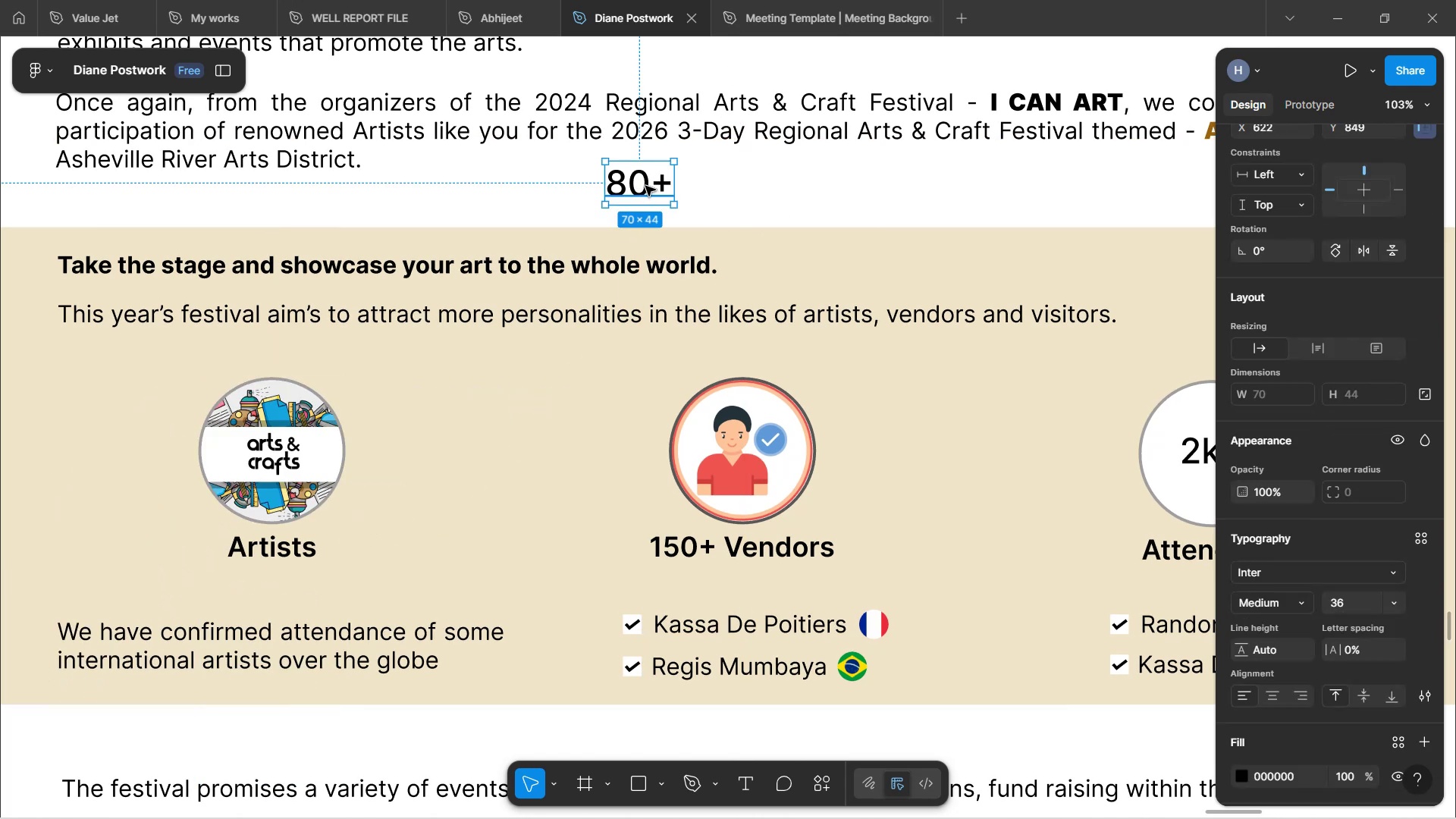 
left_click_drag(start_coordinate=[645, 185], to_coordinate=[242, 549])
 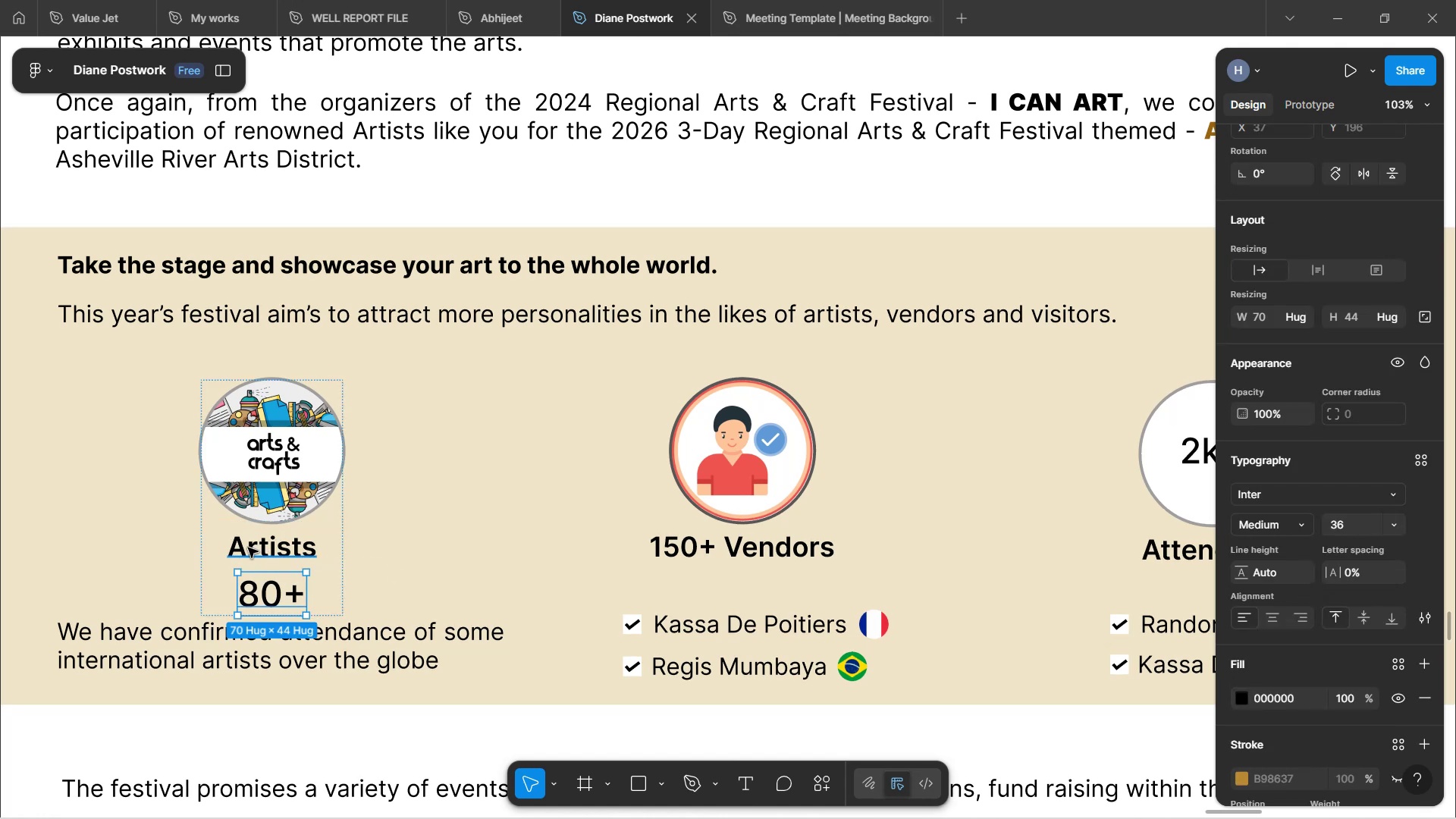 
double_click([241, 549])
 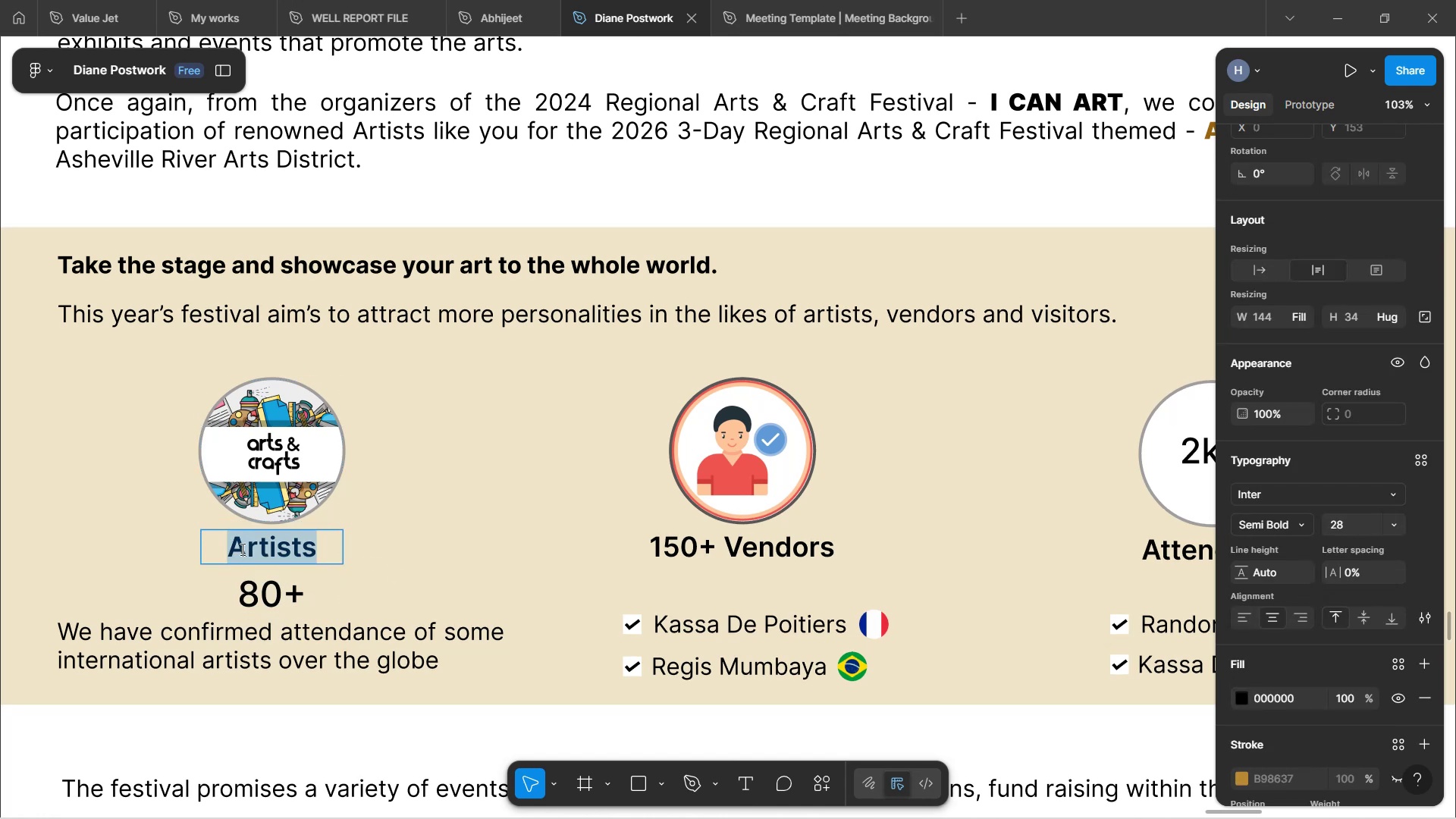 
key(ArrowLeft)
 